 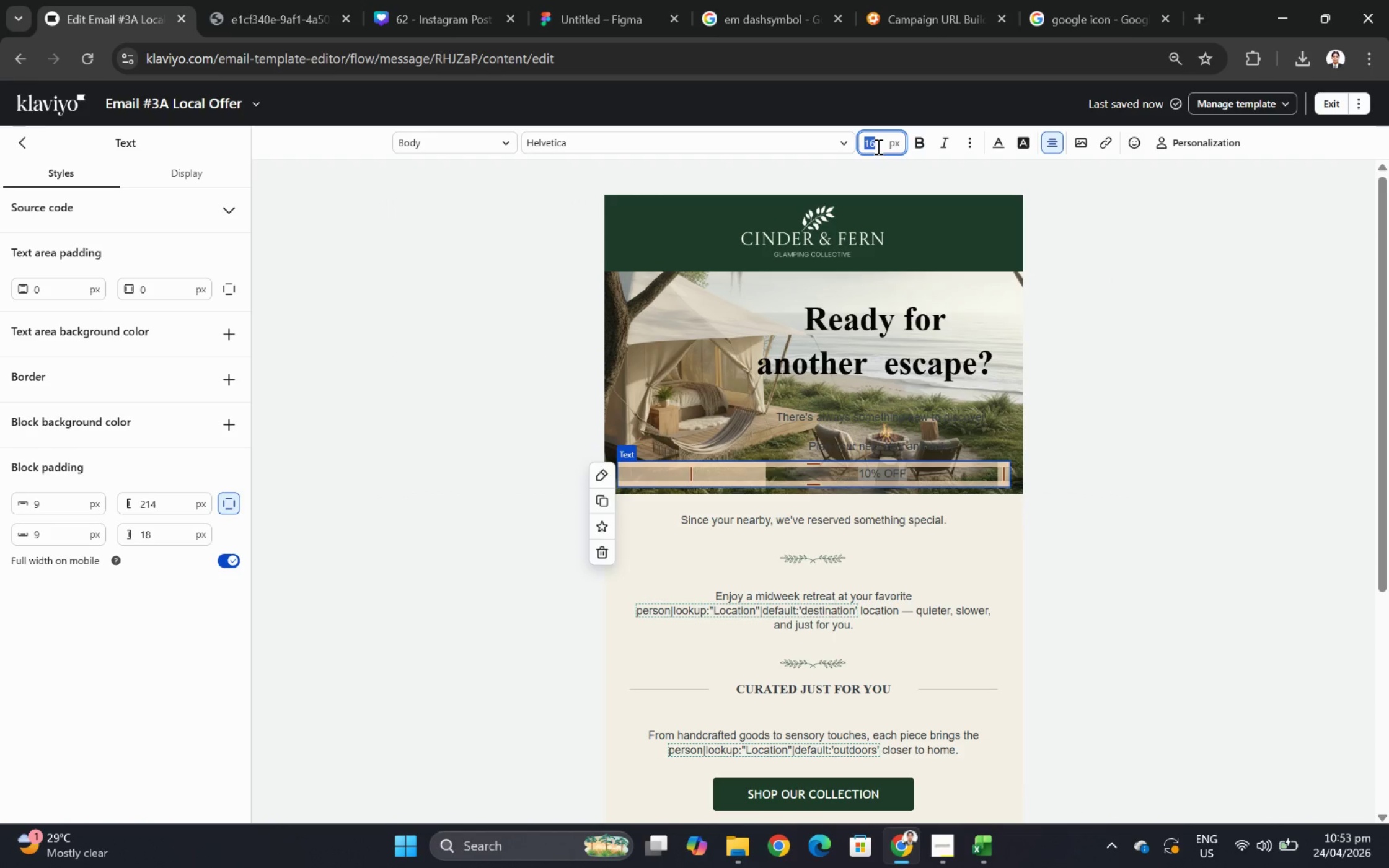 
key(Numpad3)
 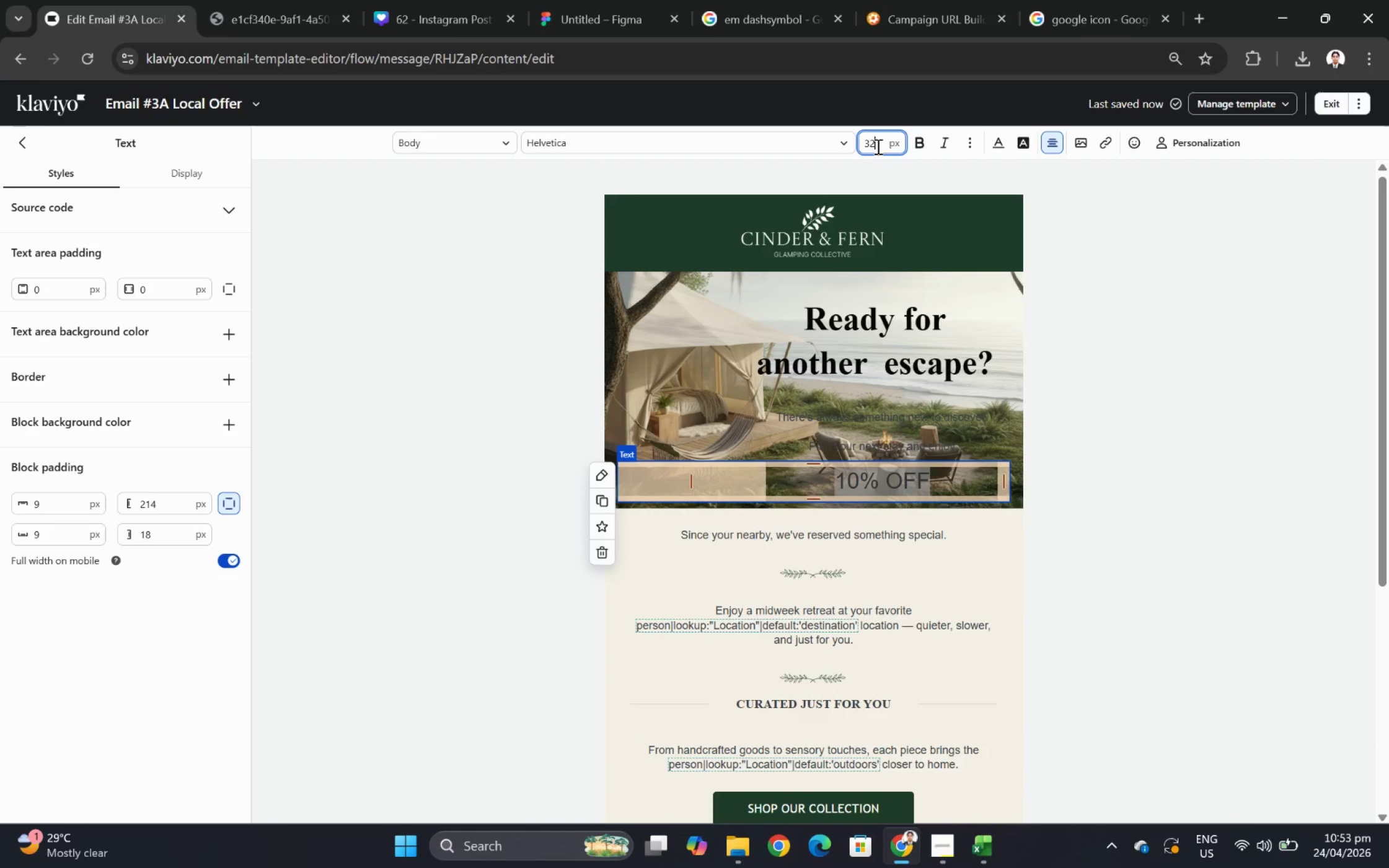 
key(Numpad2)
 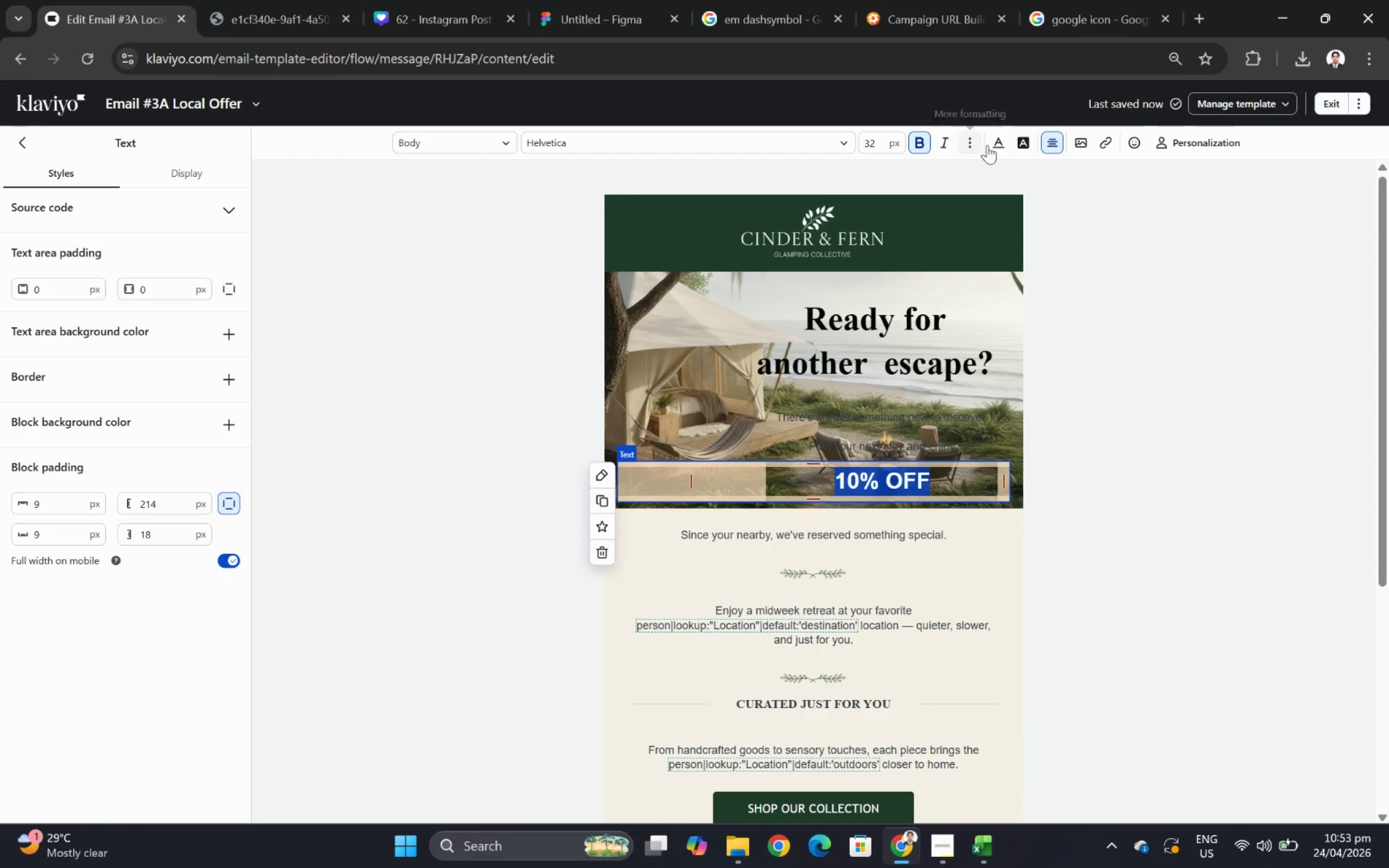 
left_click([997, 142])
 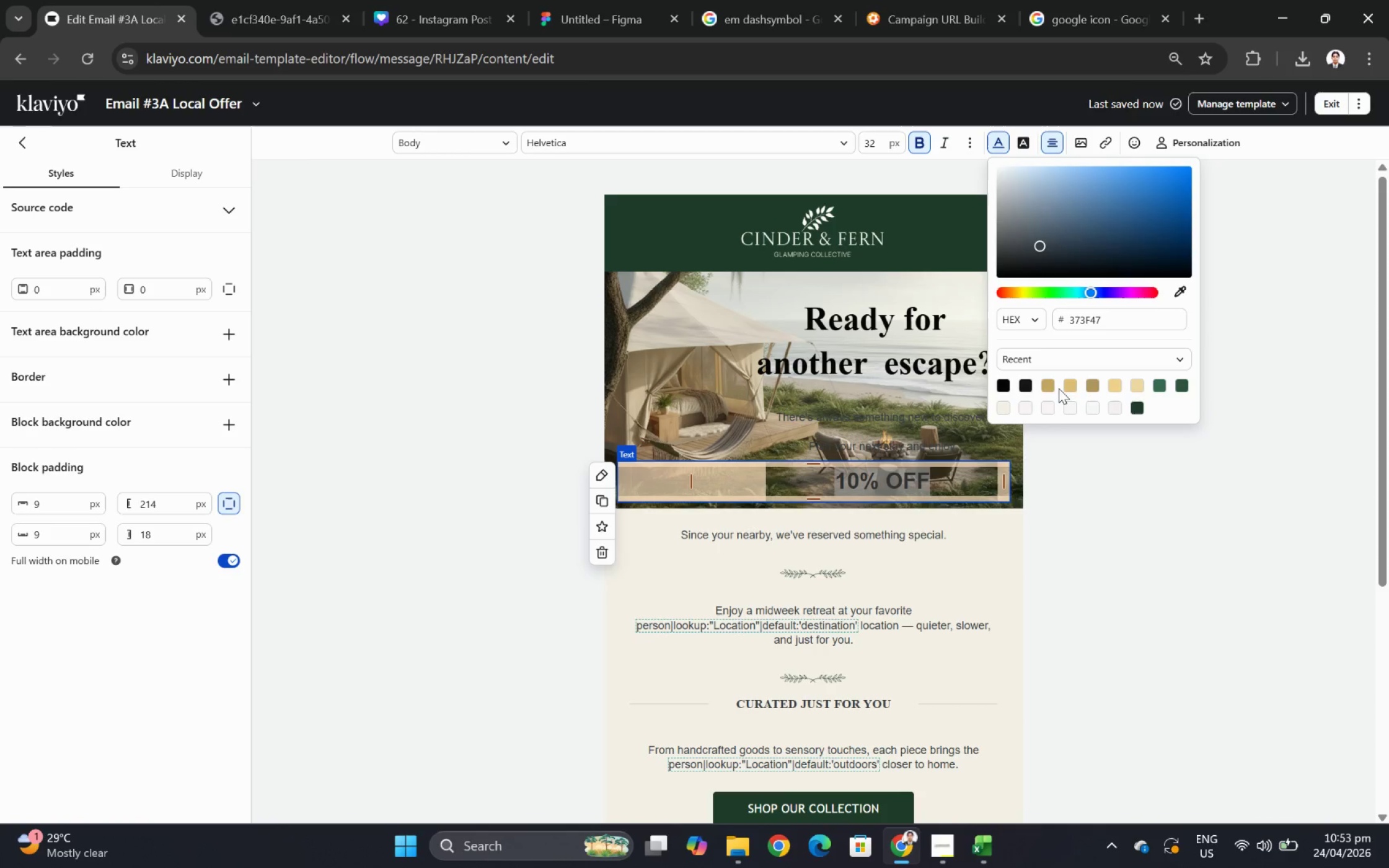 
left_click([1051, 384])
 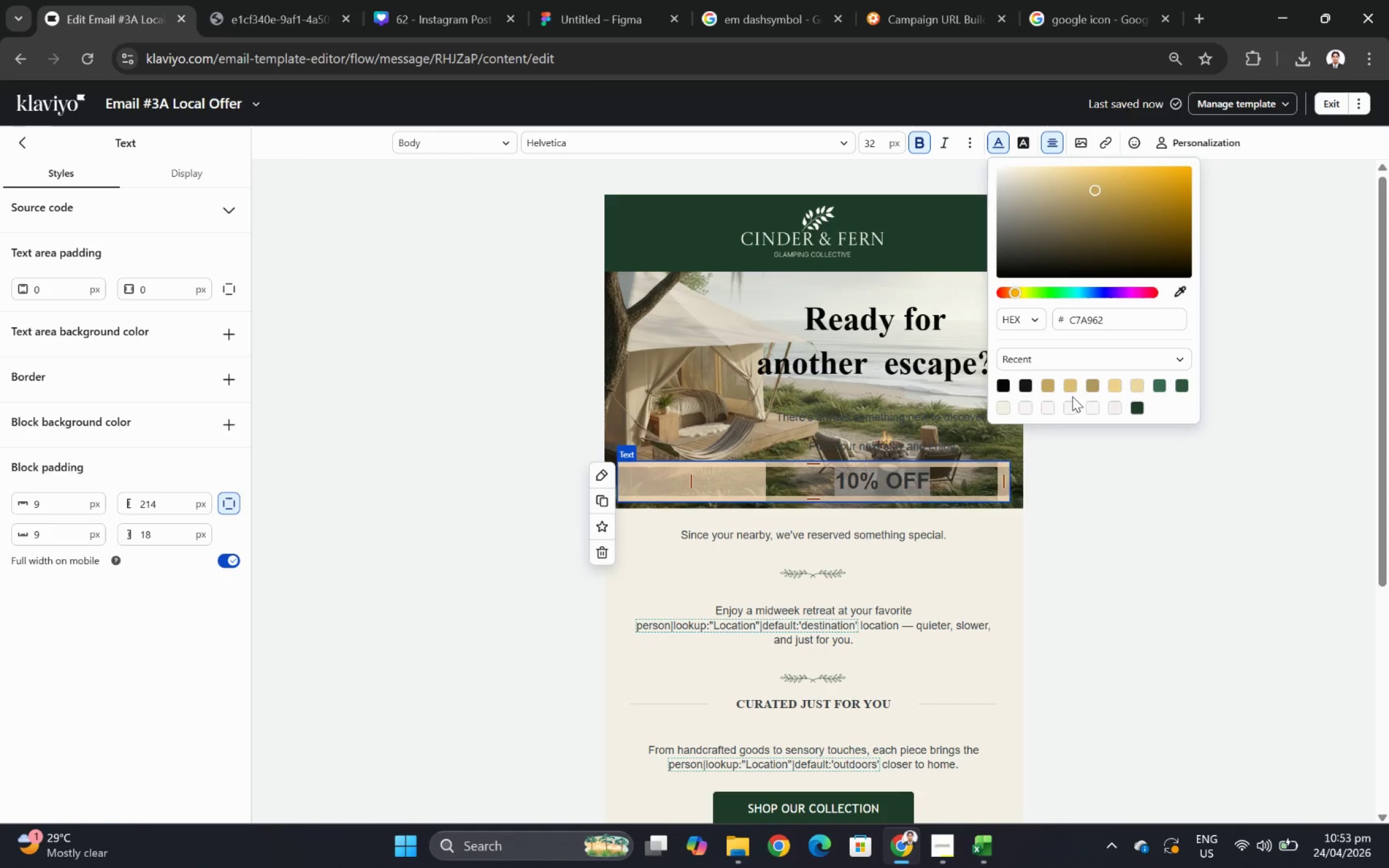 
left_click([1072, 386])
 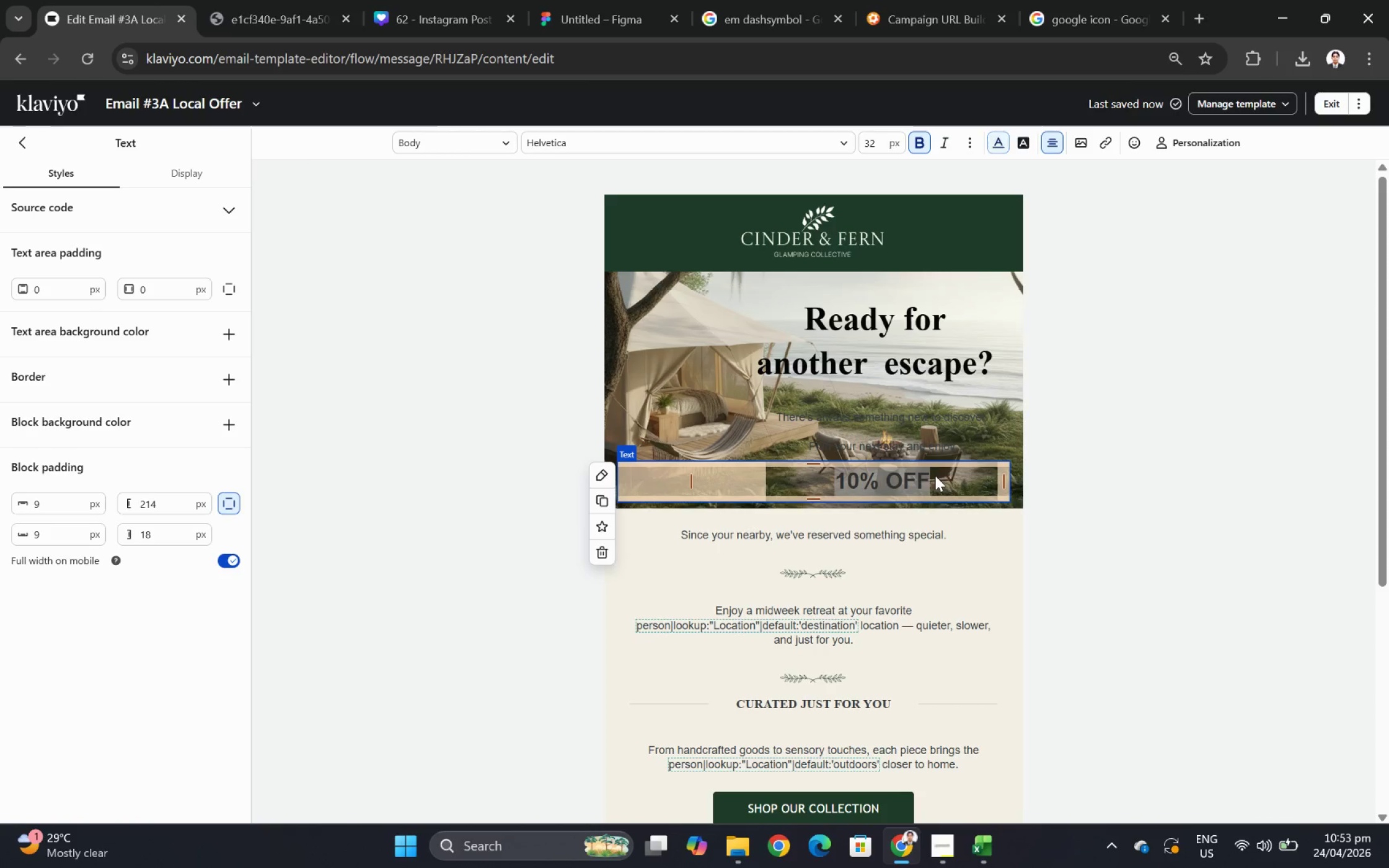 
double_click([925, 475])
 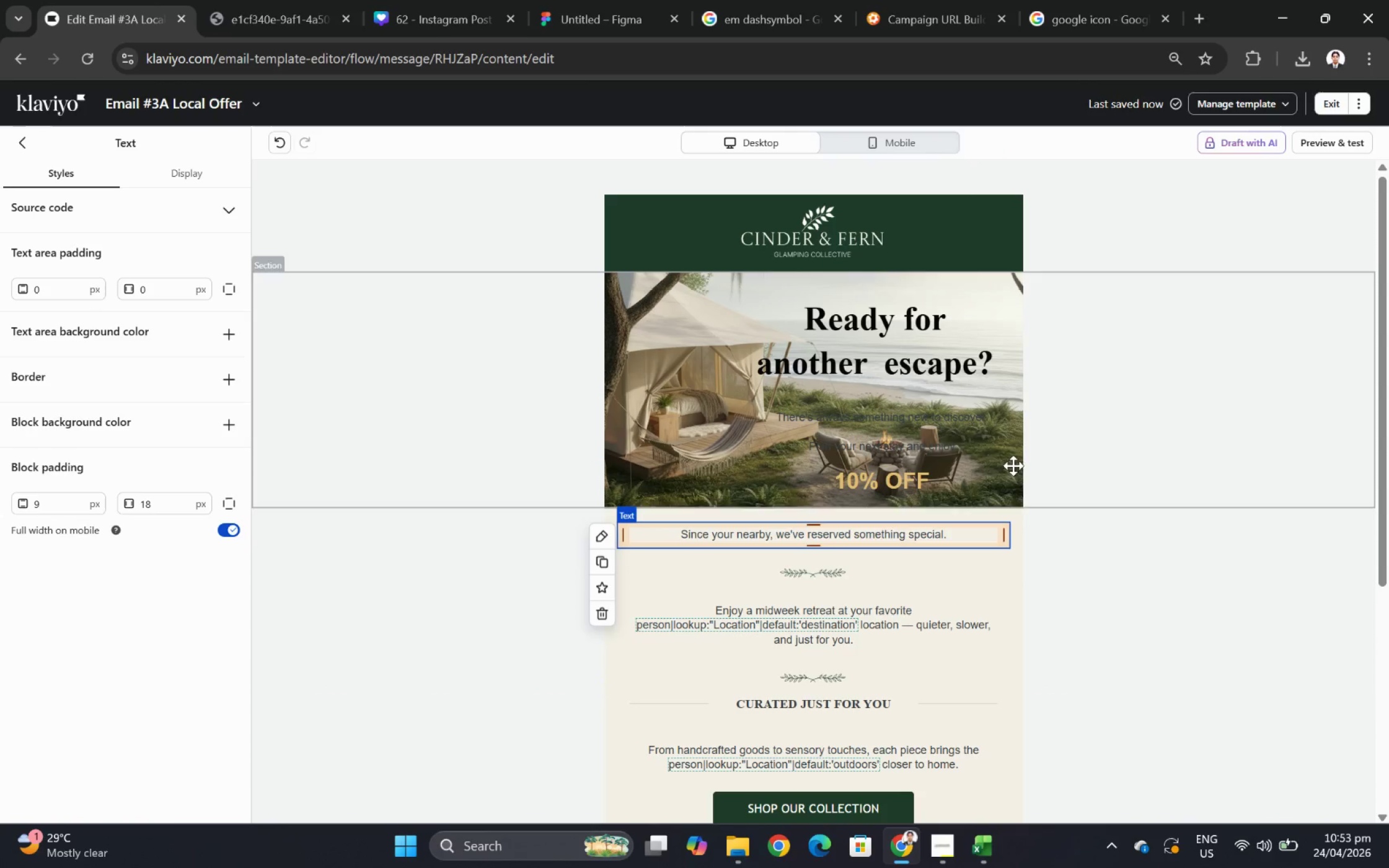 
double_click([894, 487])
 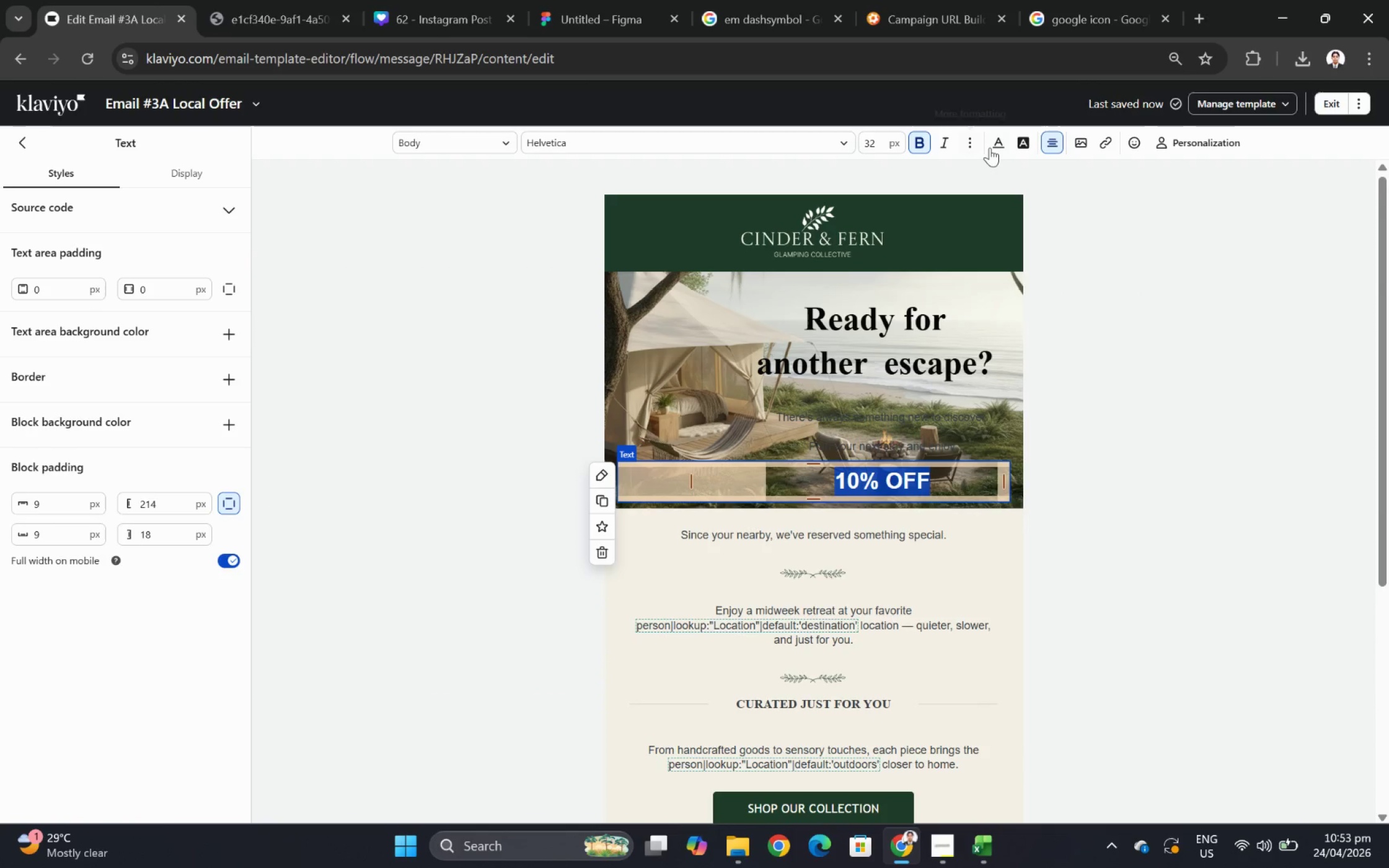 
left_click([1006, 146])
 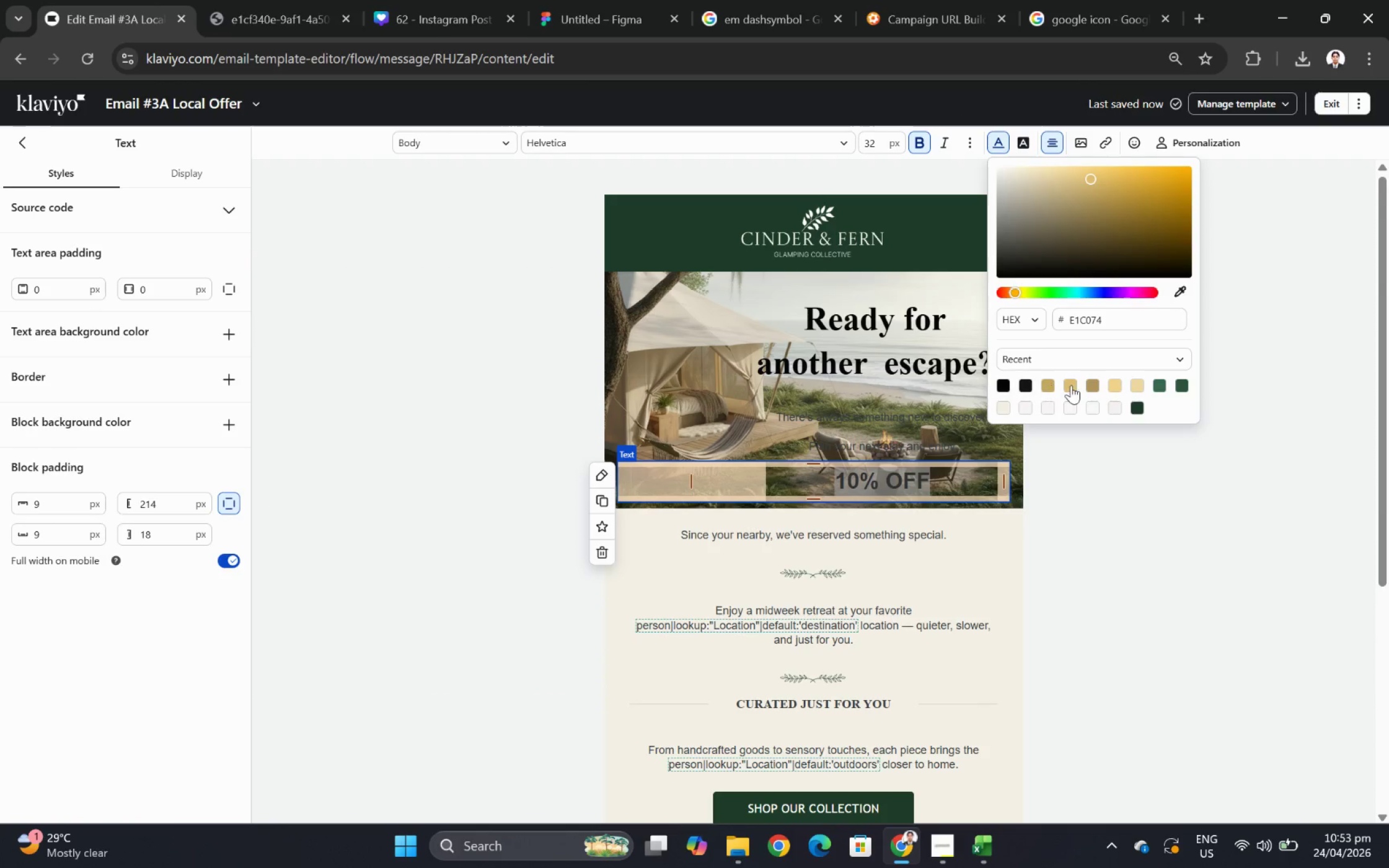 
left_click([1093, 385])
 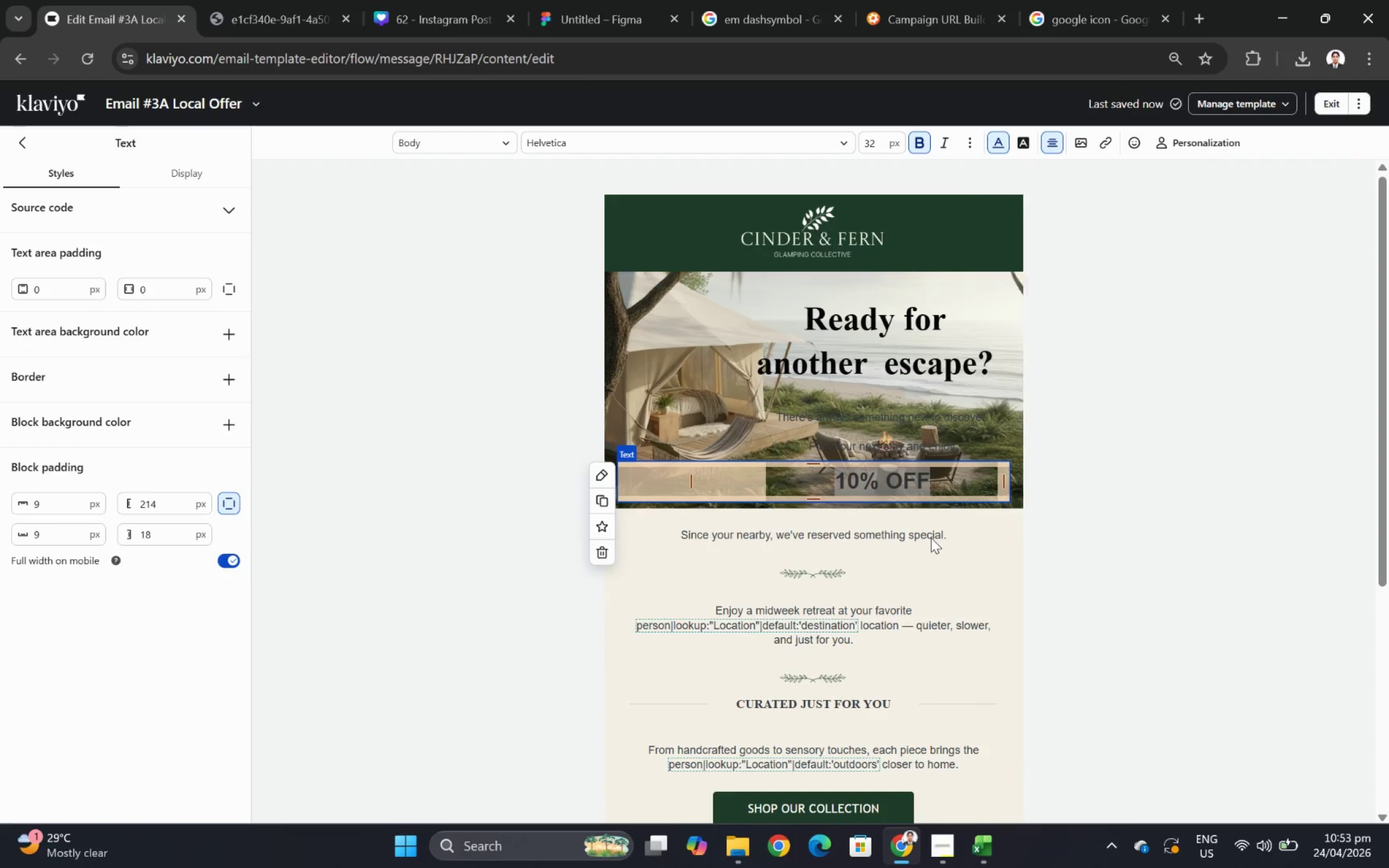 
double_click([930, 537])
 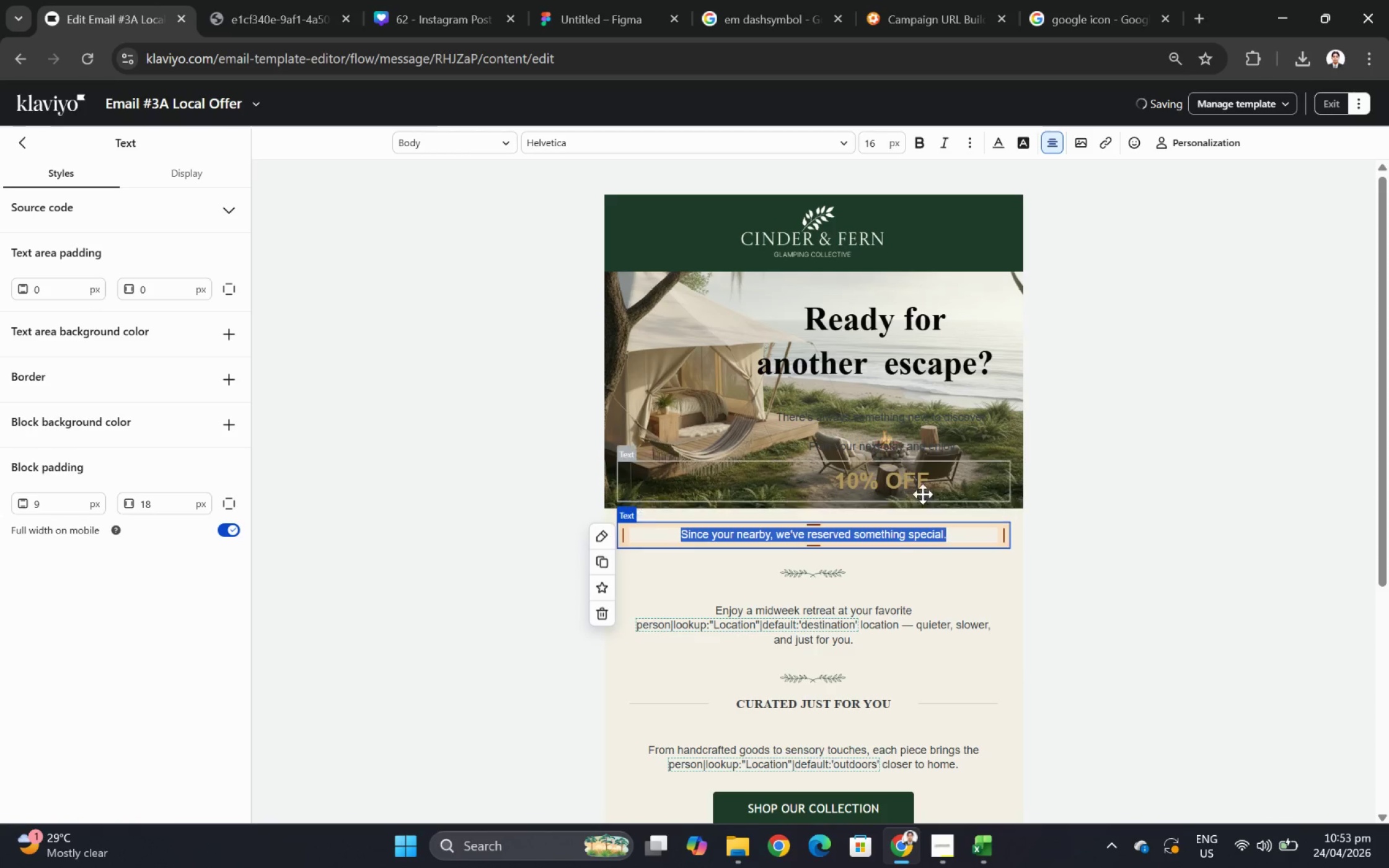 
double_click([931, 480])
 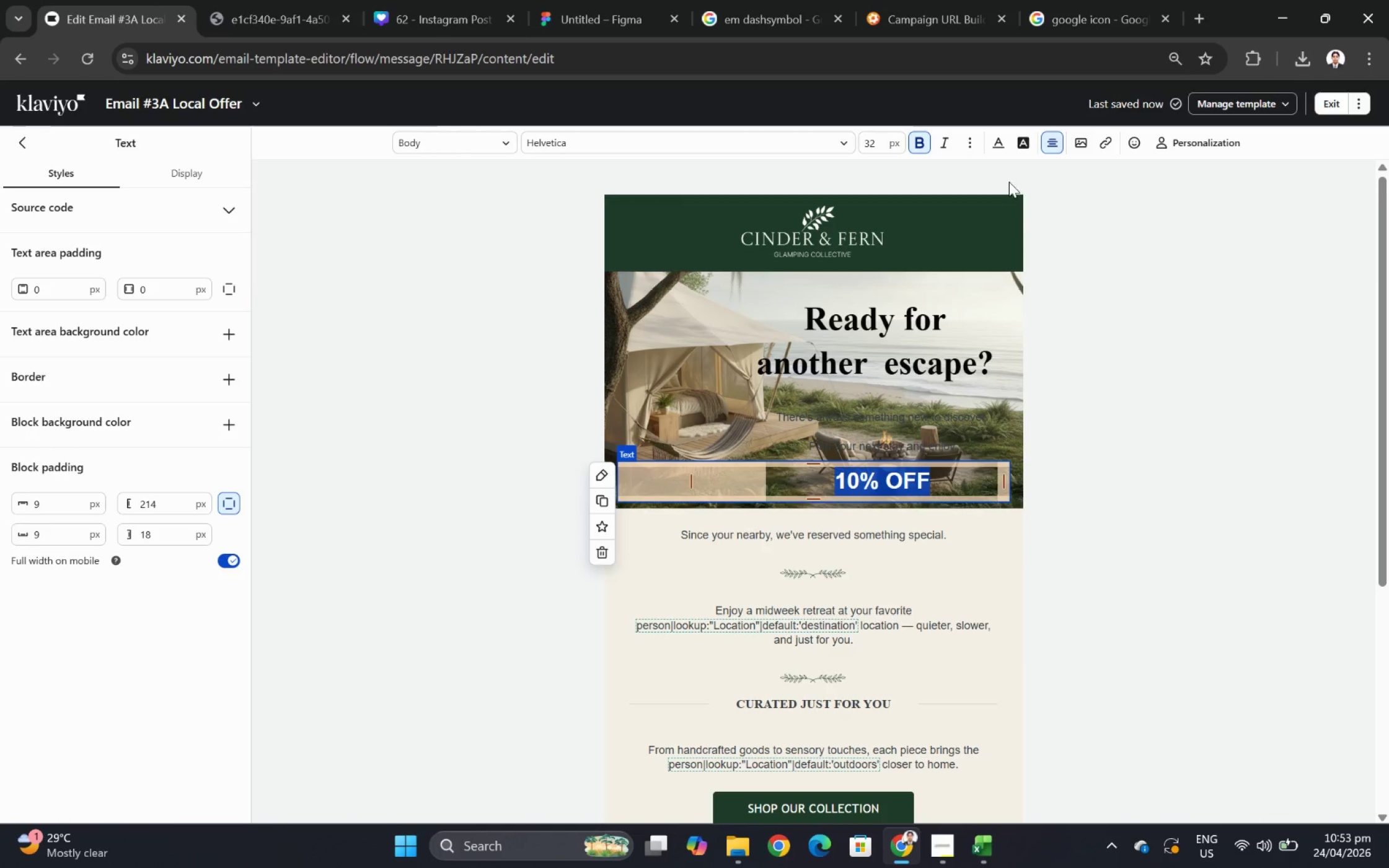 
left_click([997, 131])
 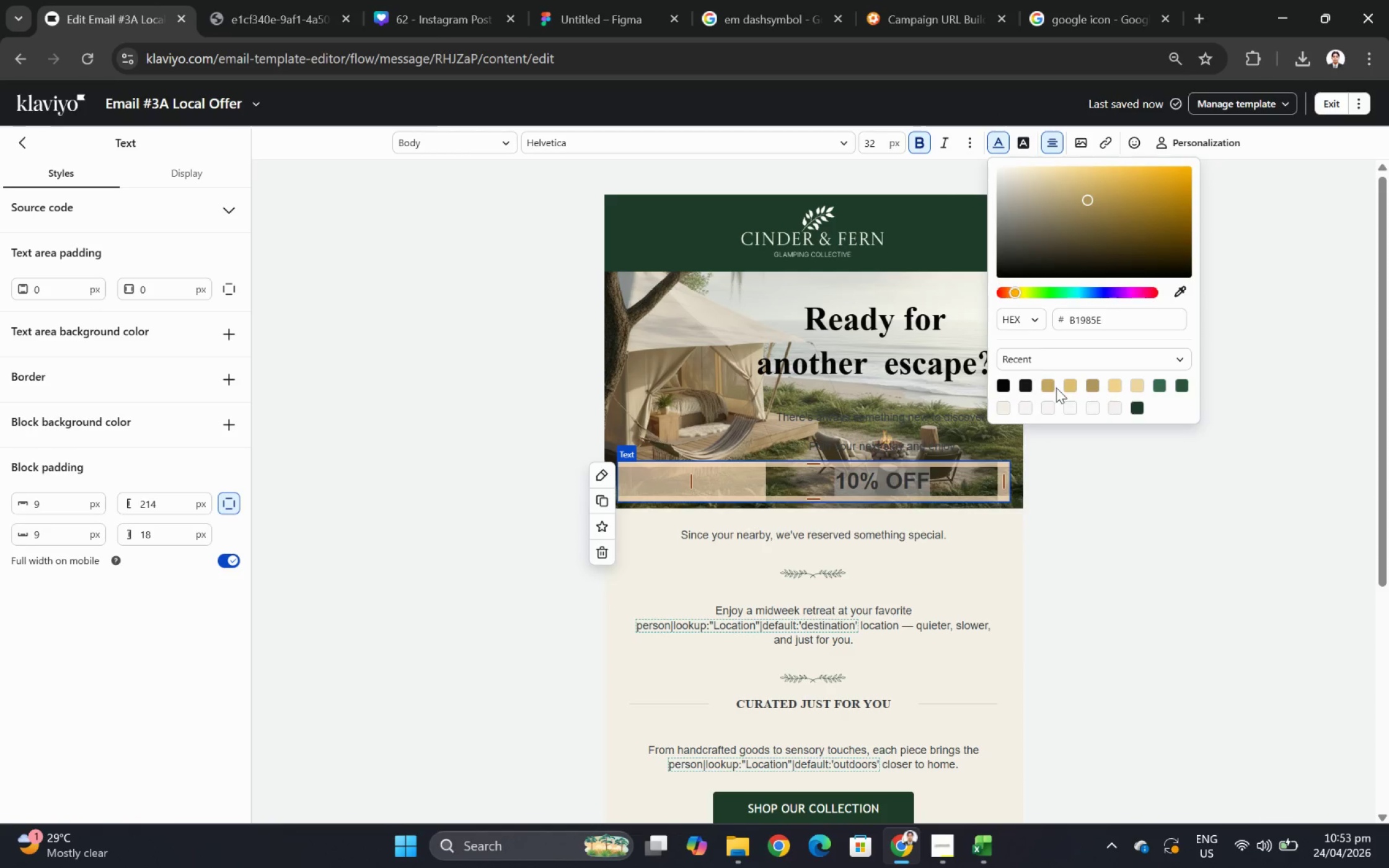 
left_click([1049, 387])
 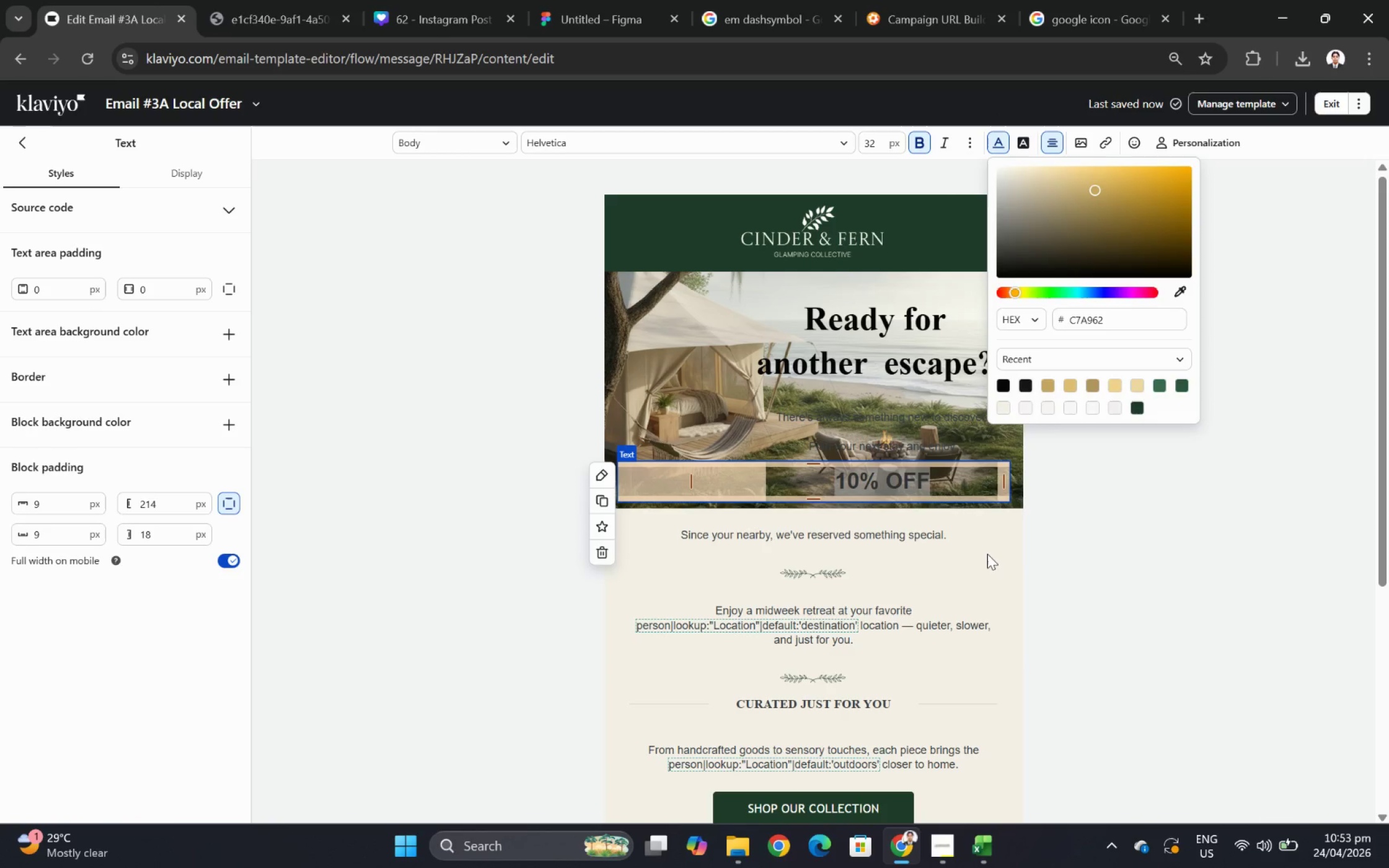 
left_click([985, 553])
 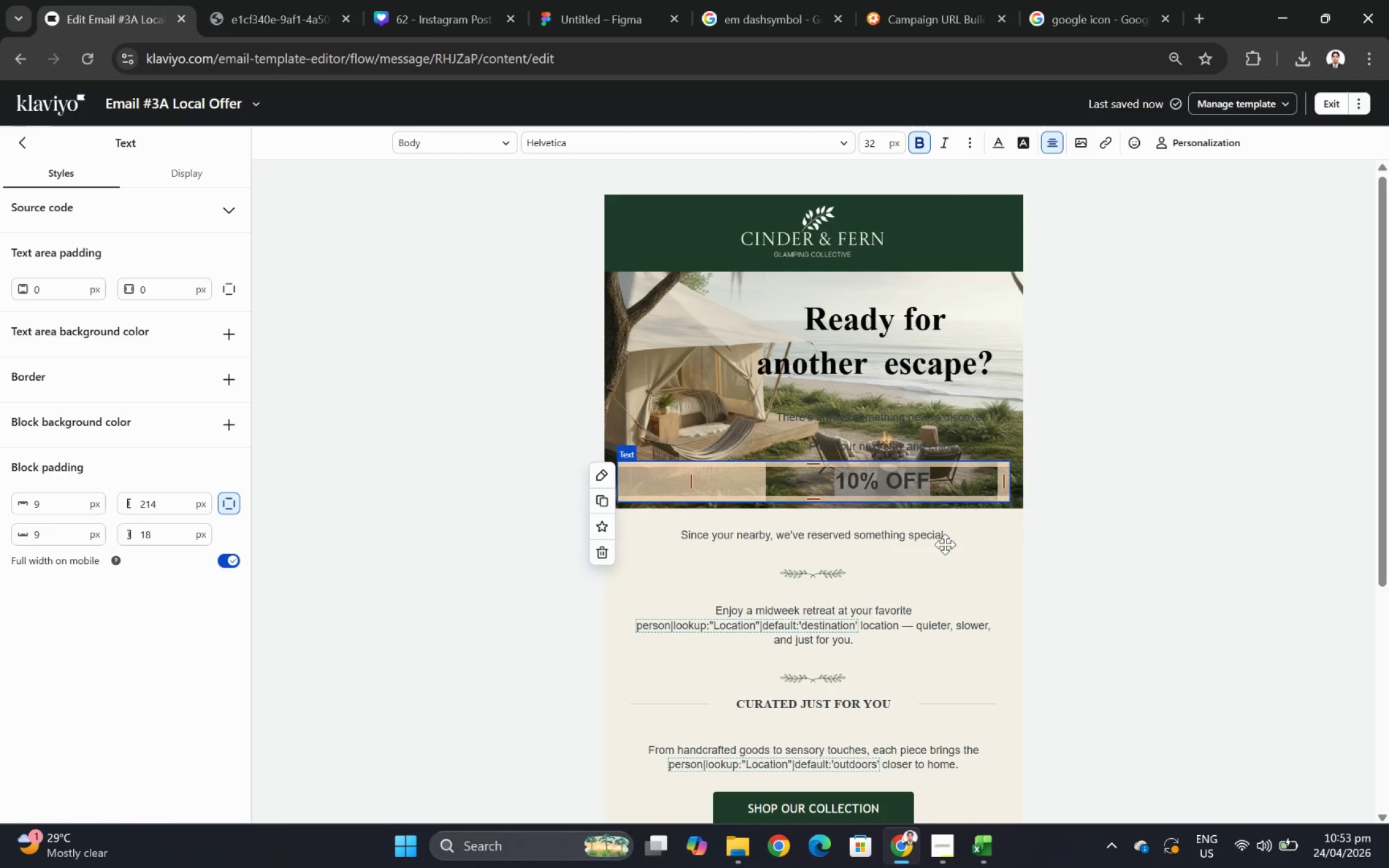 
left_click([922, 538])
 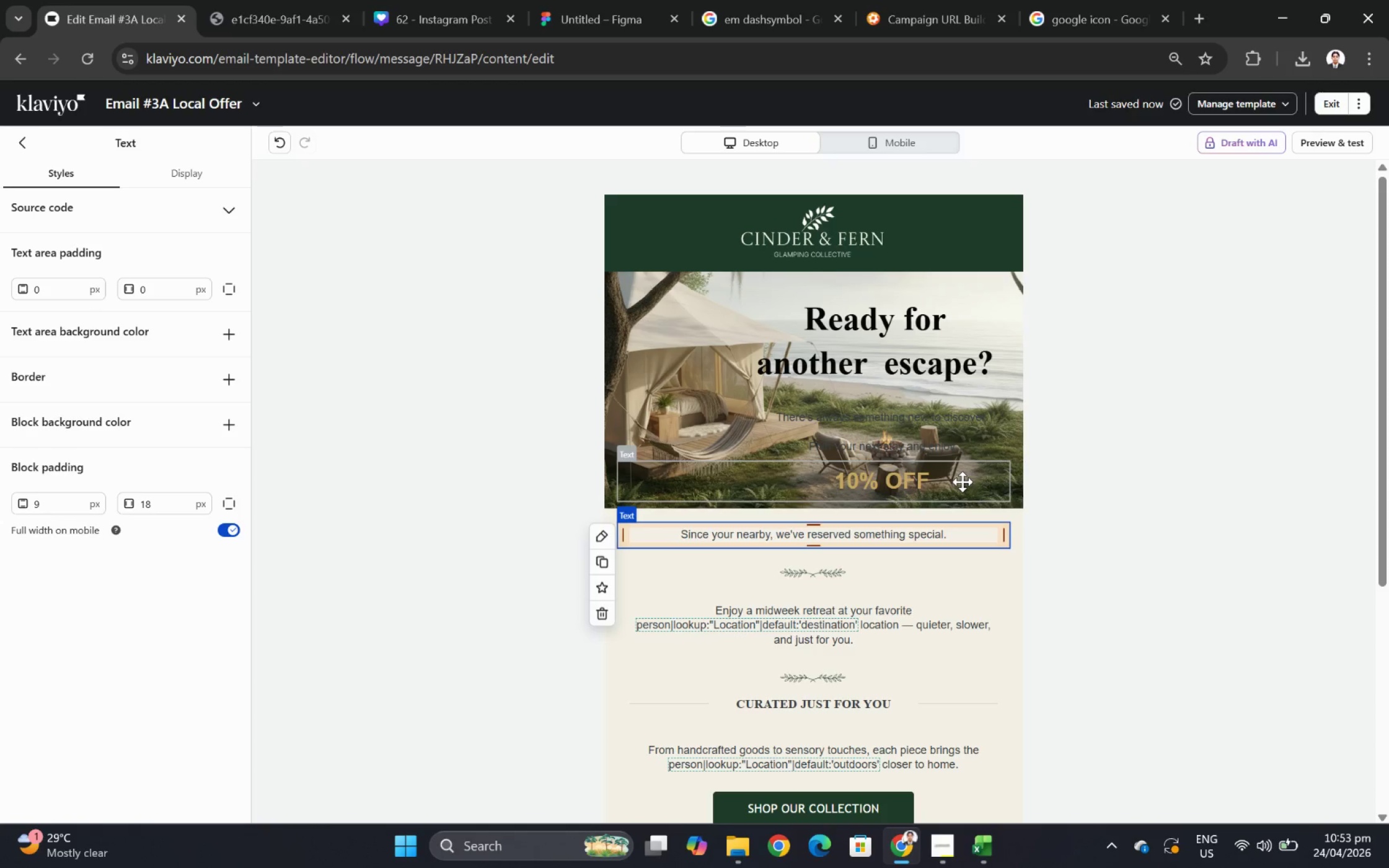 
wait(5.75)
 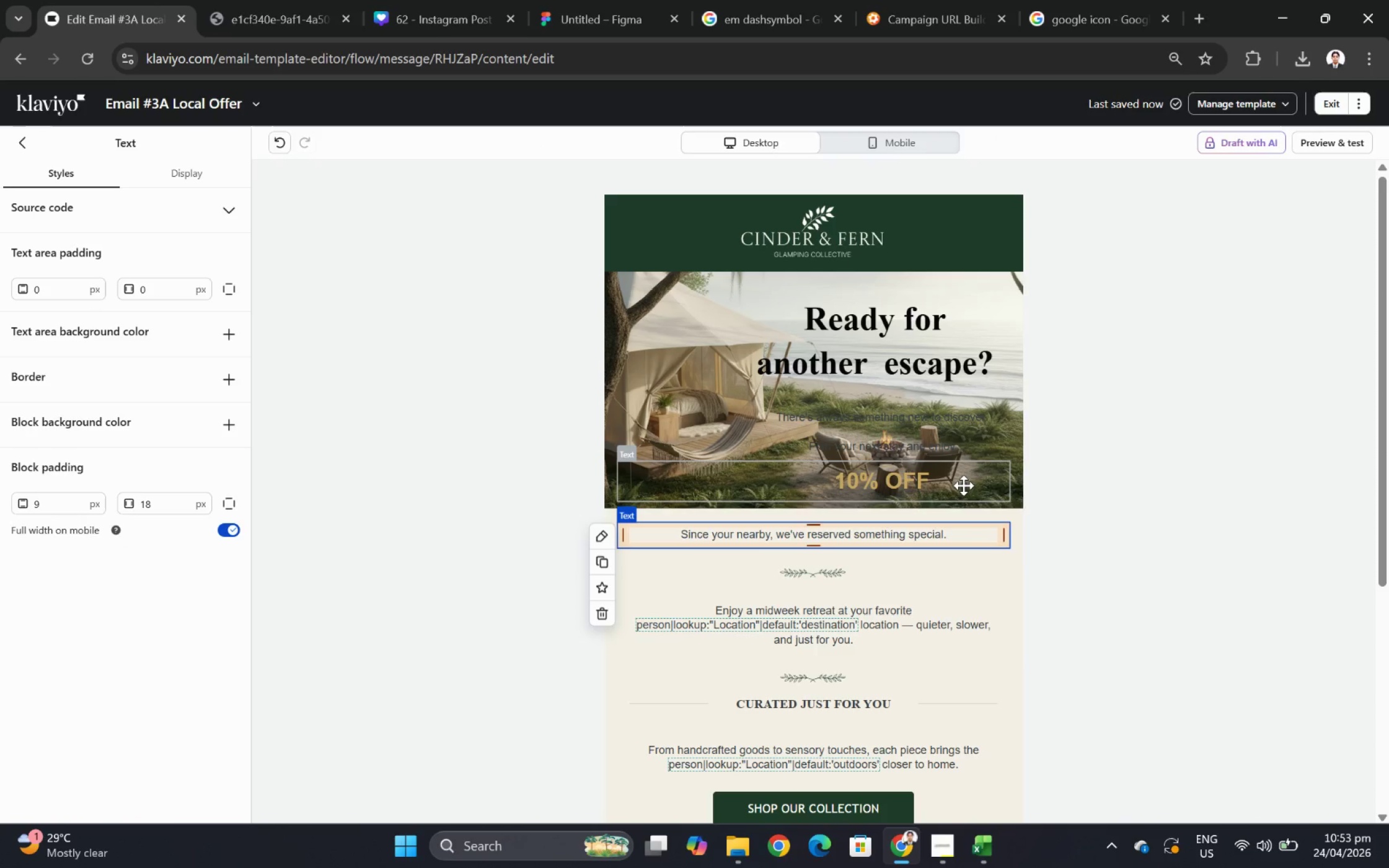 
left_click([952, 437])
 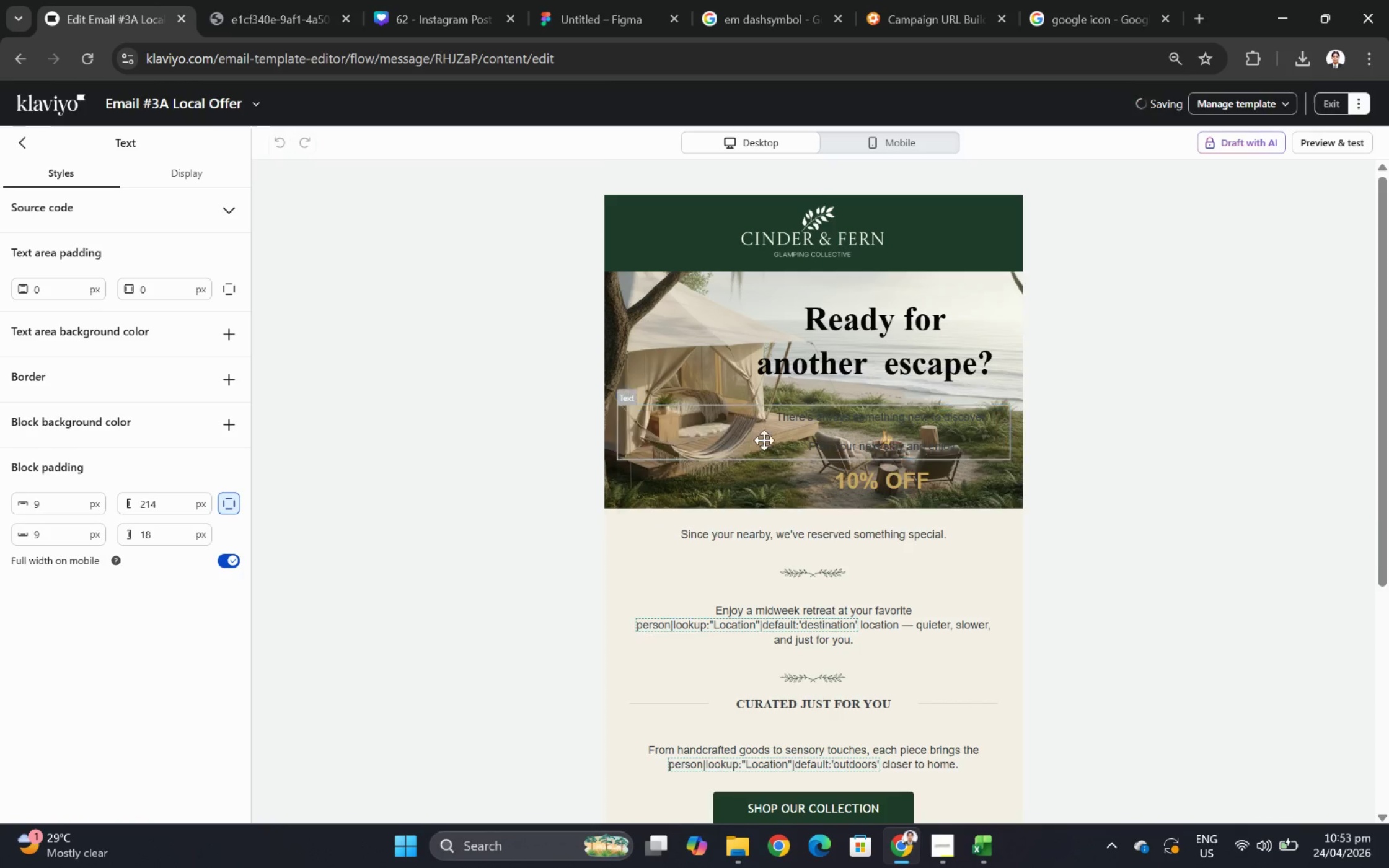 
left_click_drag(start_coordinate=[924, 490], to_coordinate=[922, 566])
 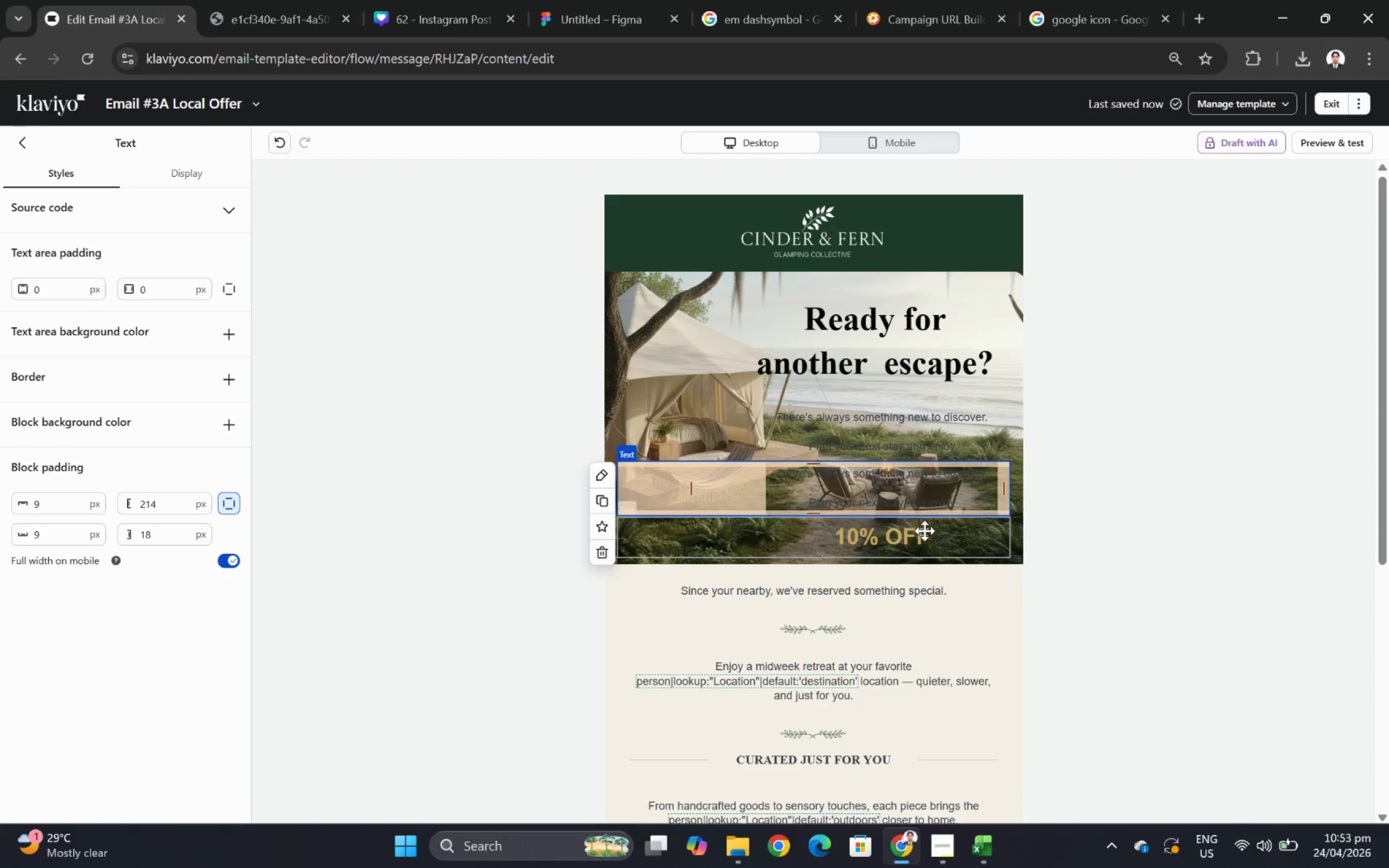 
left_click_drag(start_coordinate=[924, 531], to_coordinate=[925, 477])
 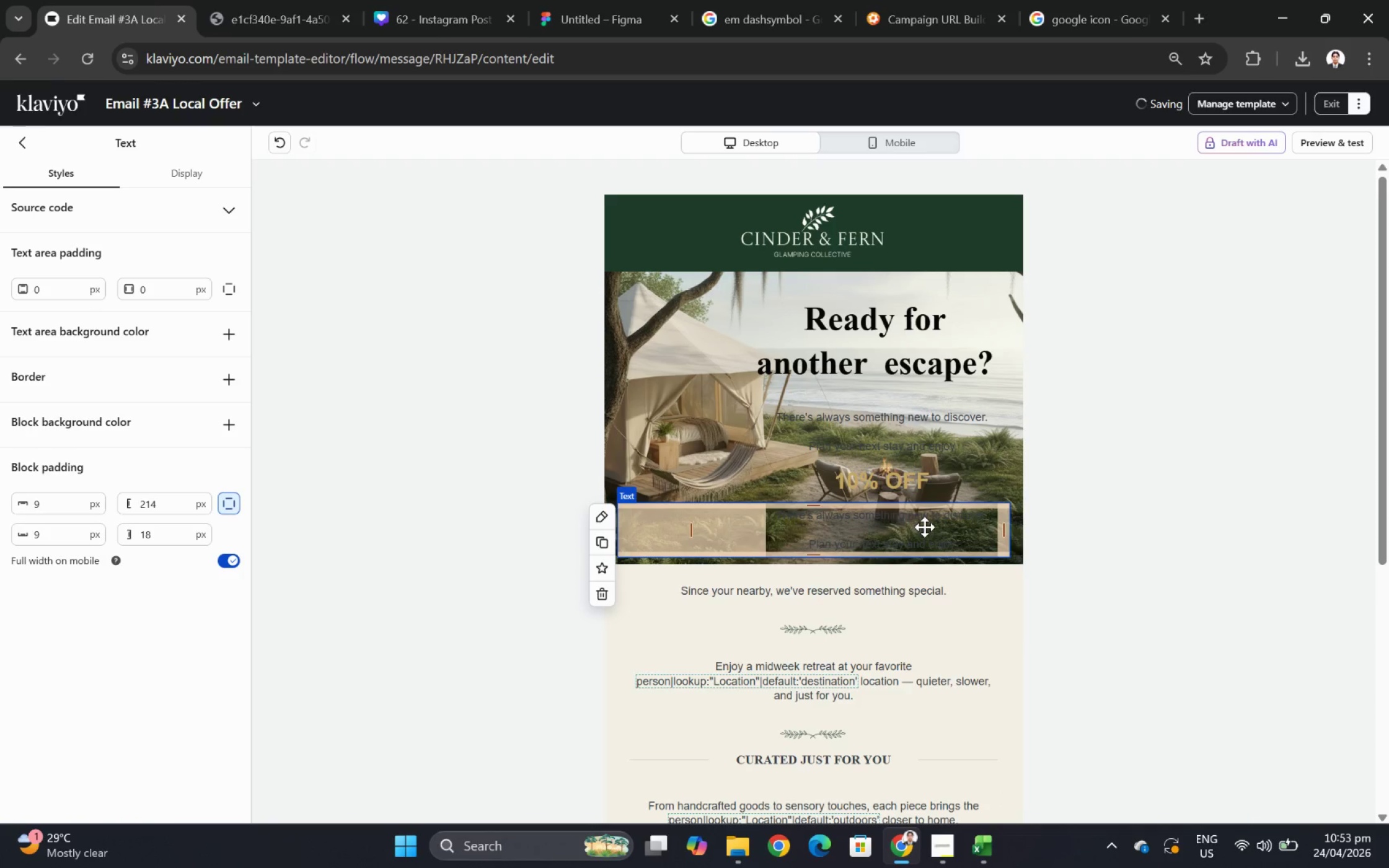 
double_click([924, 527])
 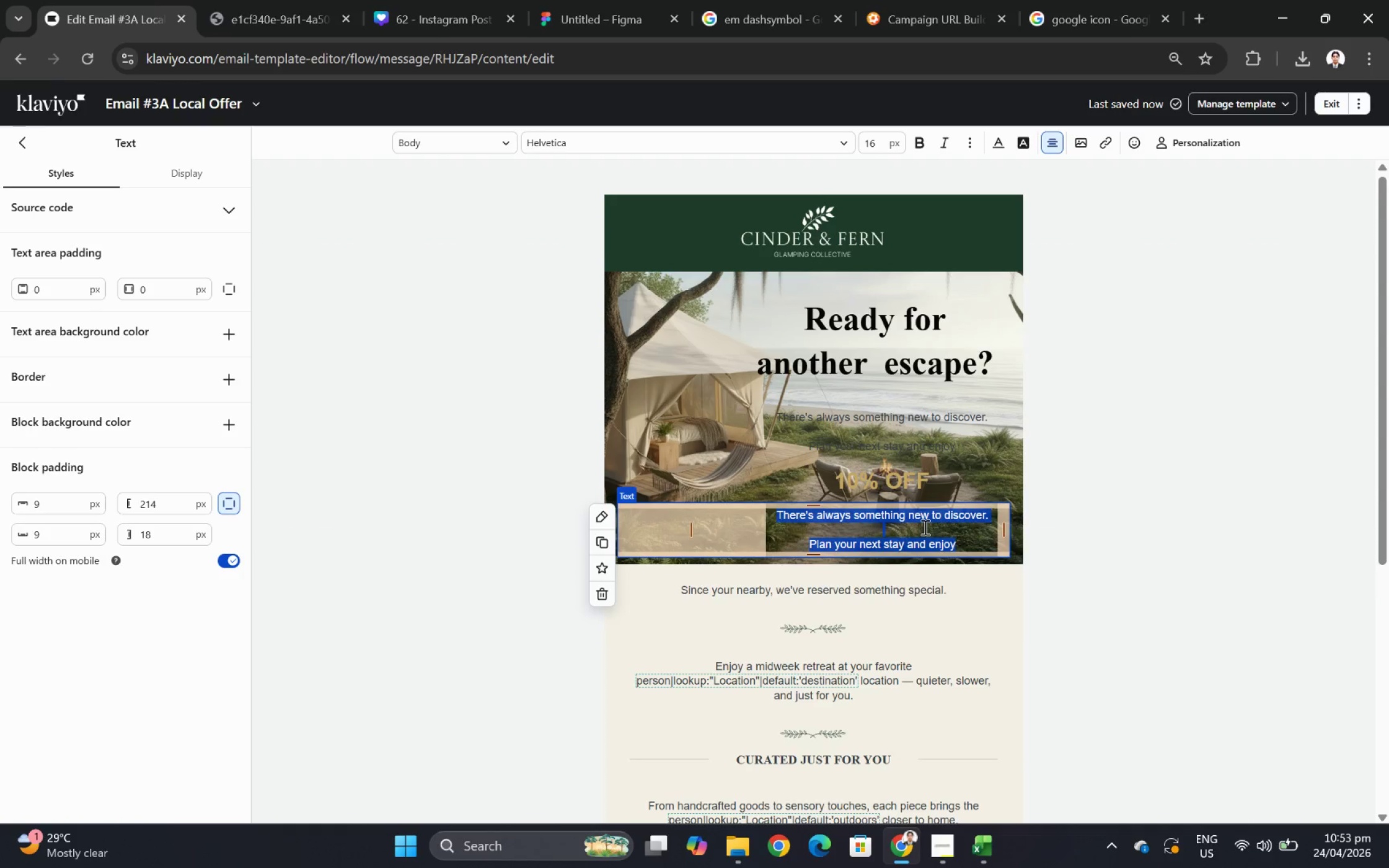 
type(u)
key(Backspace)
type(your next booking.)
 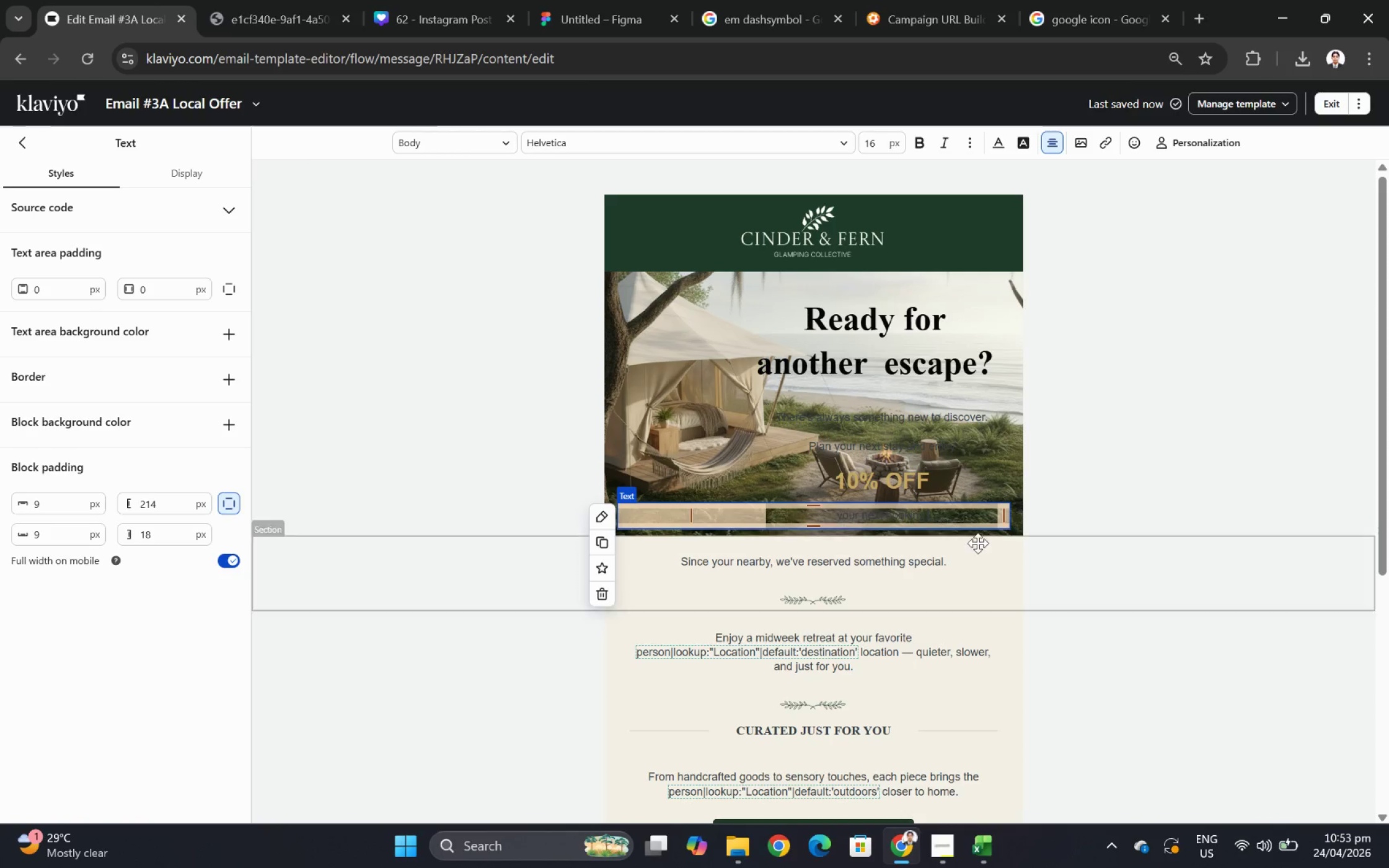 
left_click([1218, 584])
 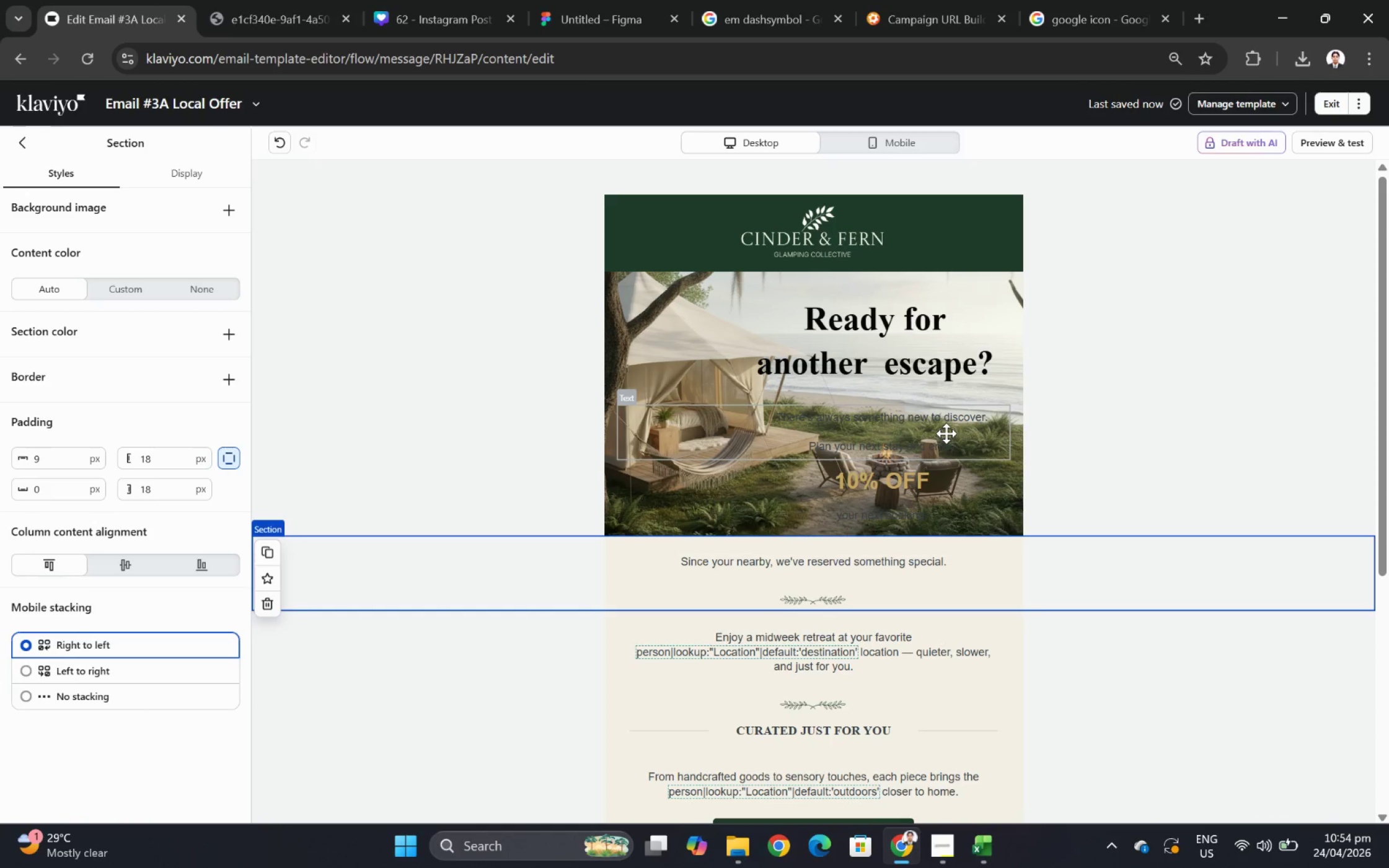 
wait(9.02)
 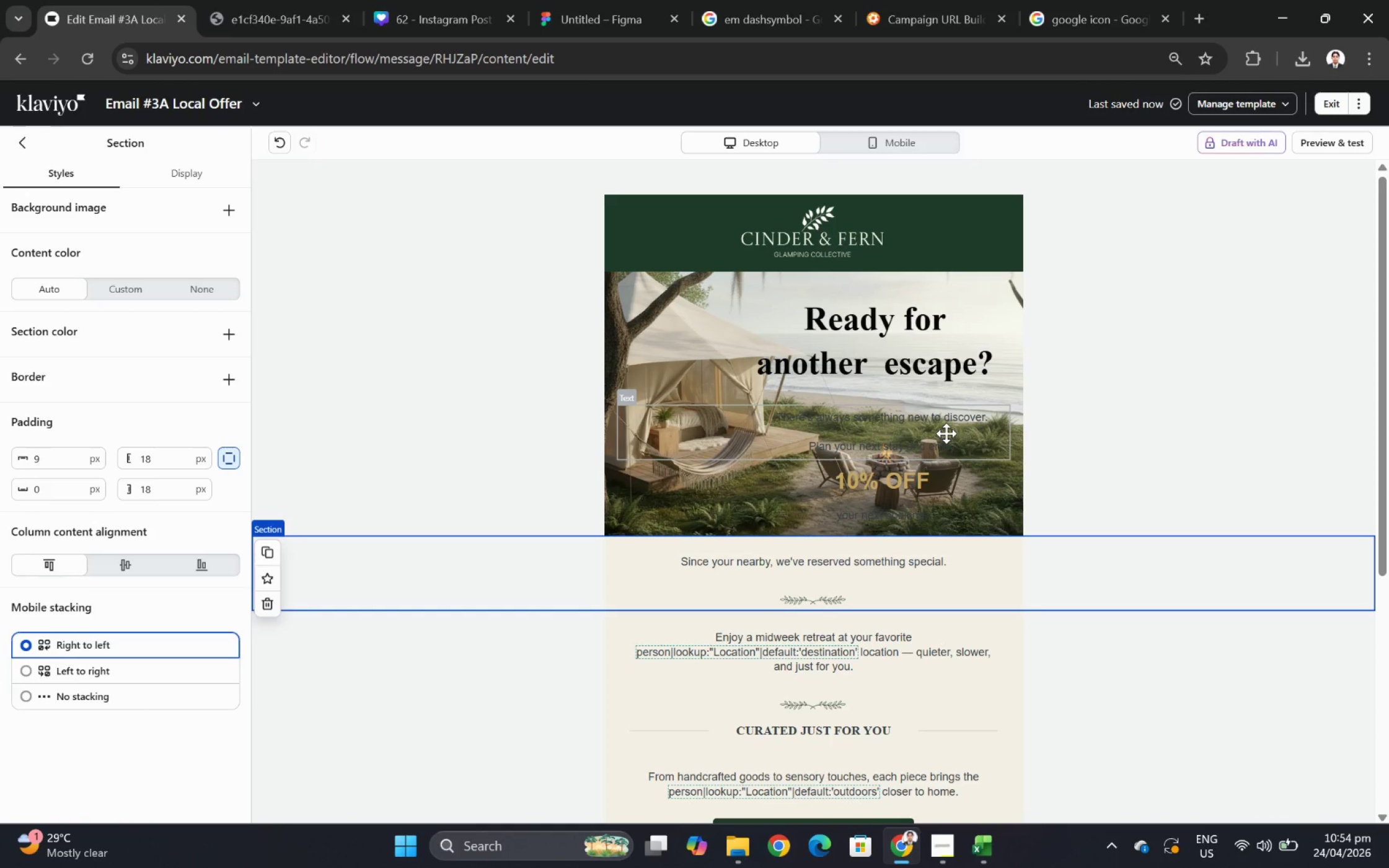 
left_click([30, 148])
 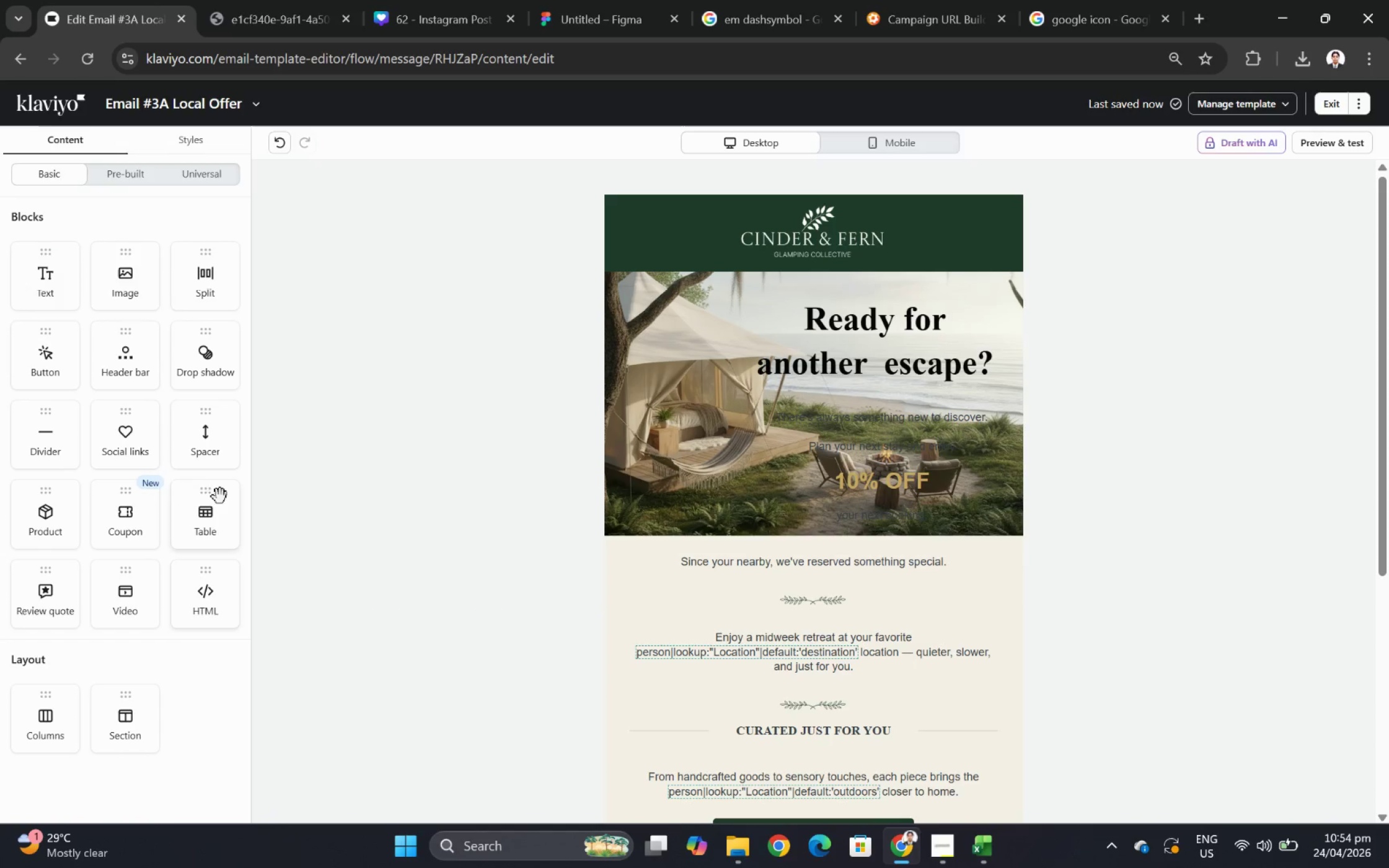 
left_click_drag(start_coordinate=[210, 437], to_coordinate=[886, 553])
 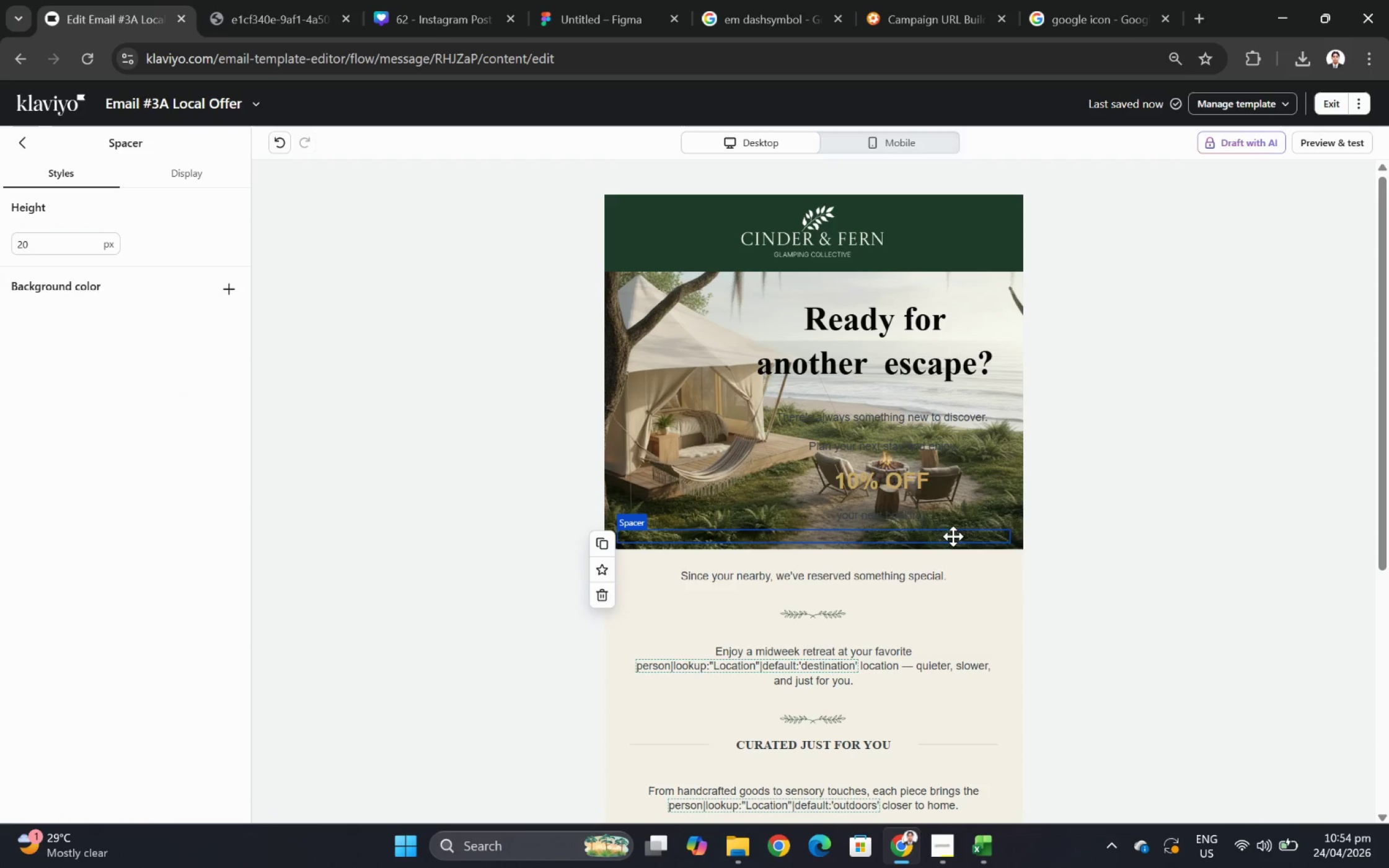 
wait(7.95)
 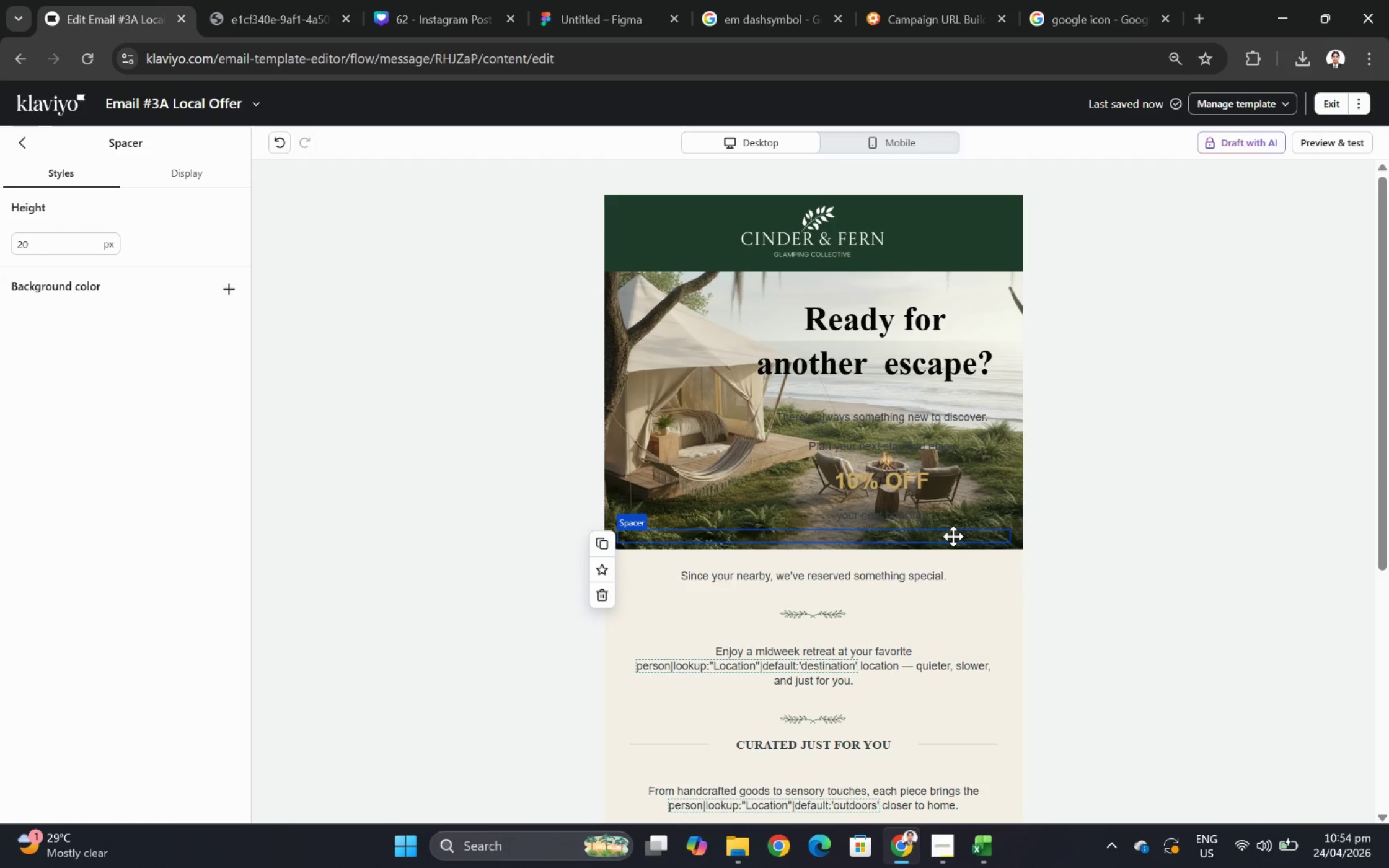 
left_click([922, 418])
 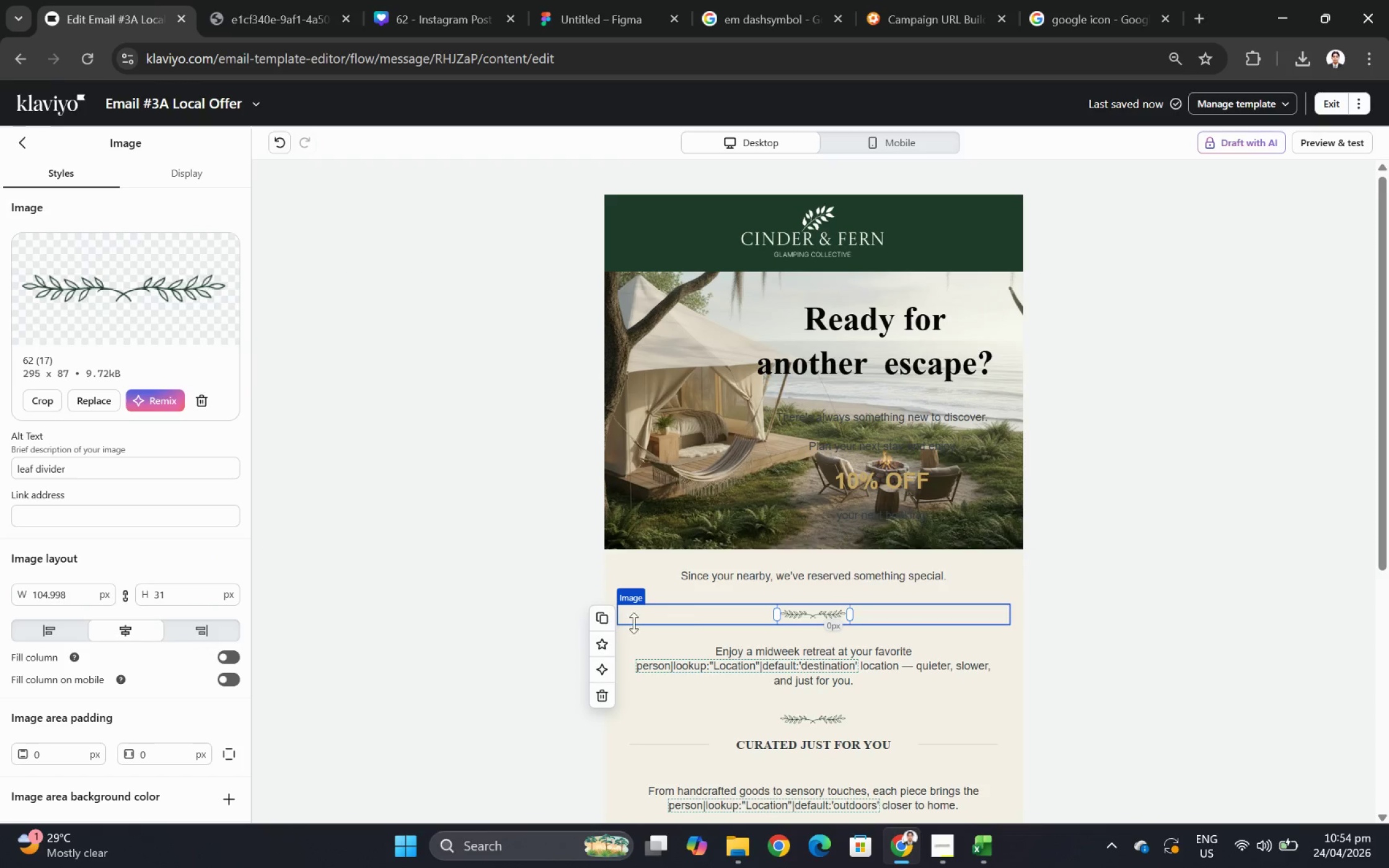 
wait(7.0)
 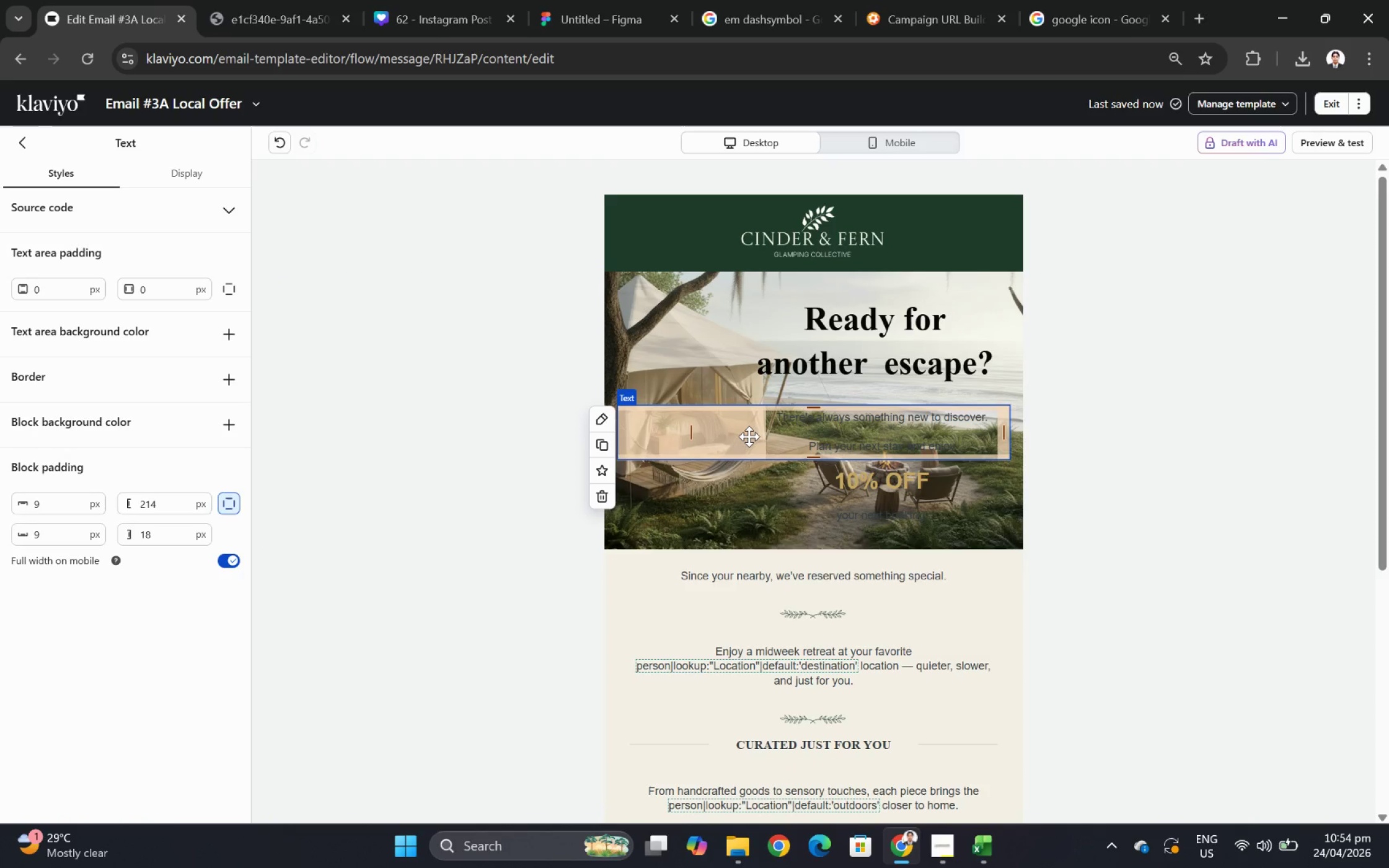 
left_click_drag(start_coordinate=[818, 638], to_coordinate=[929, 411])
 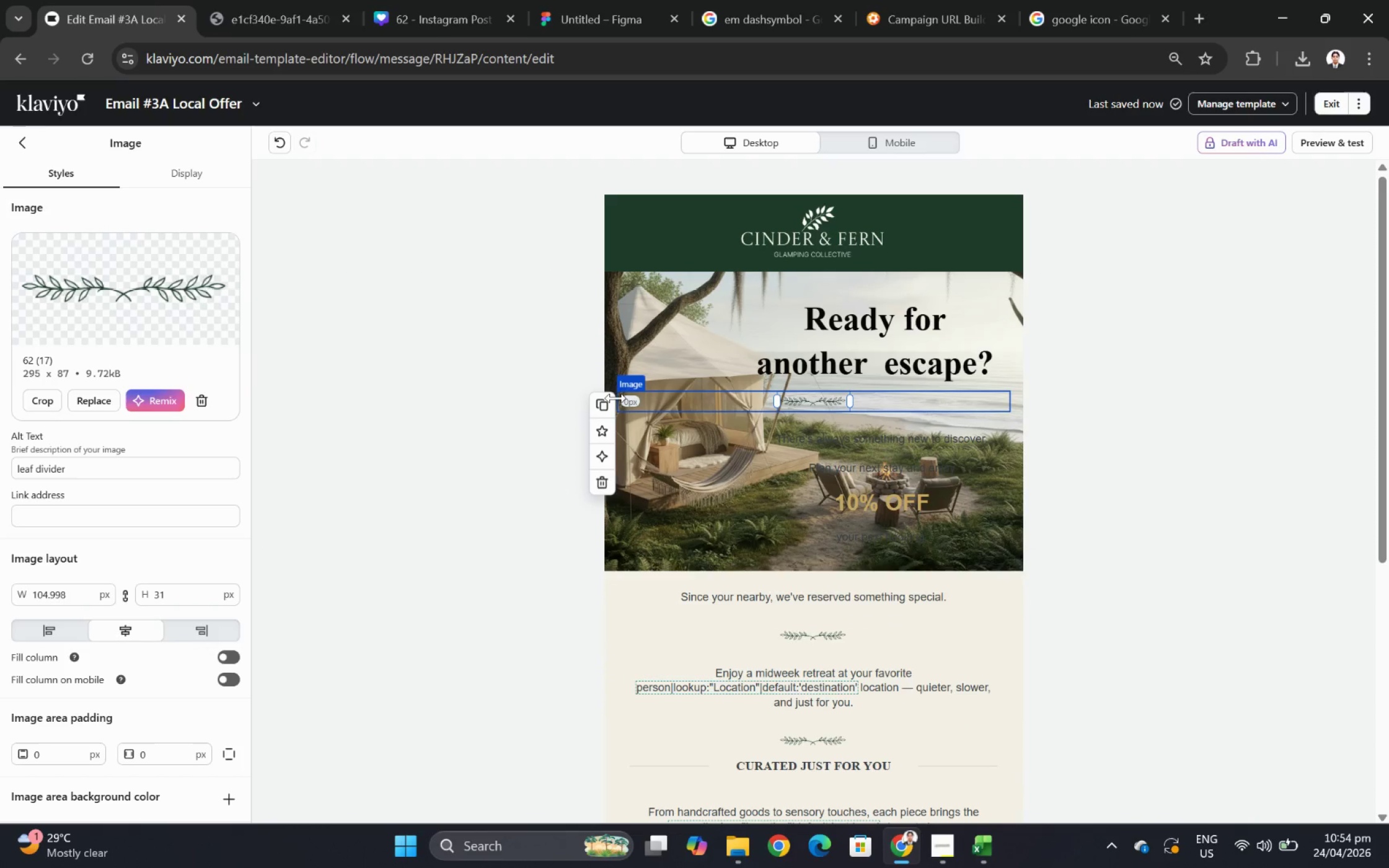 
wait(5.36)
 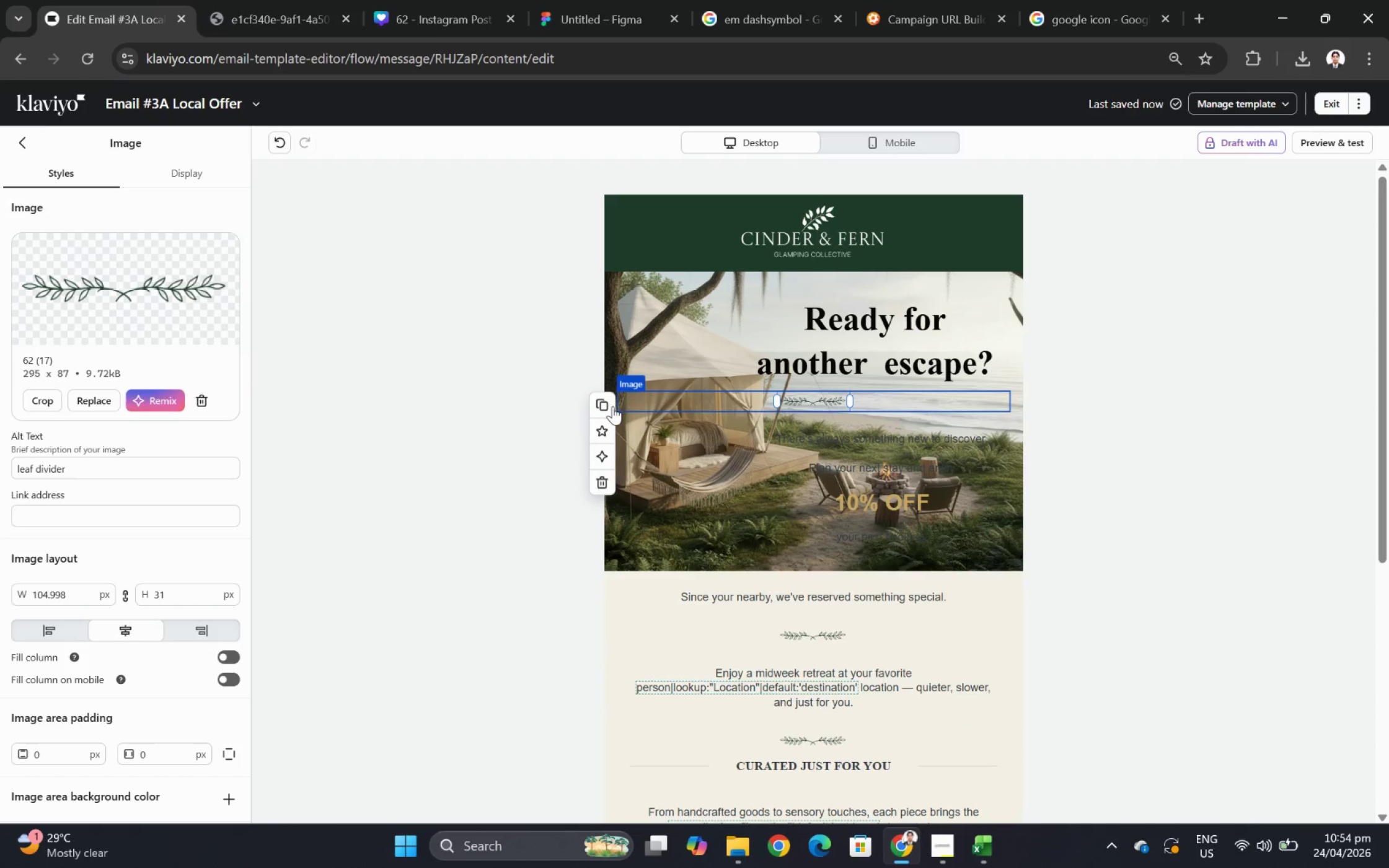 
left_click_drag(start_coordinate=[617, 398], to_coordinate=[767, 403])
 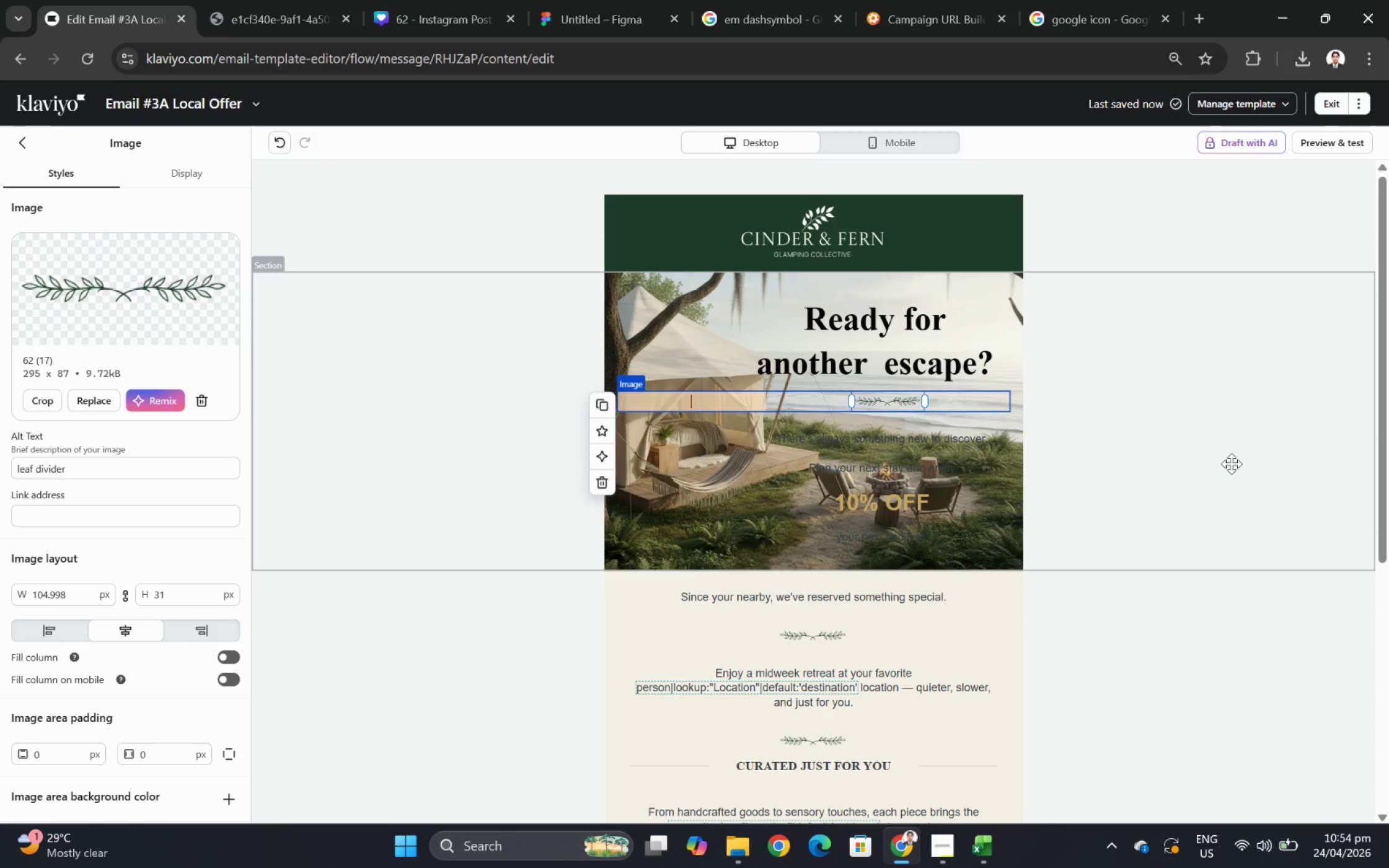 
left_click([1255, 471])
 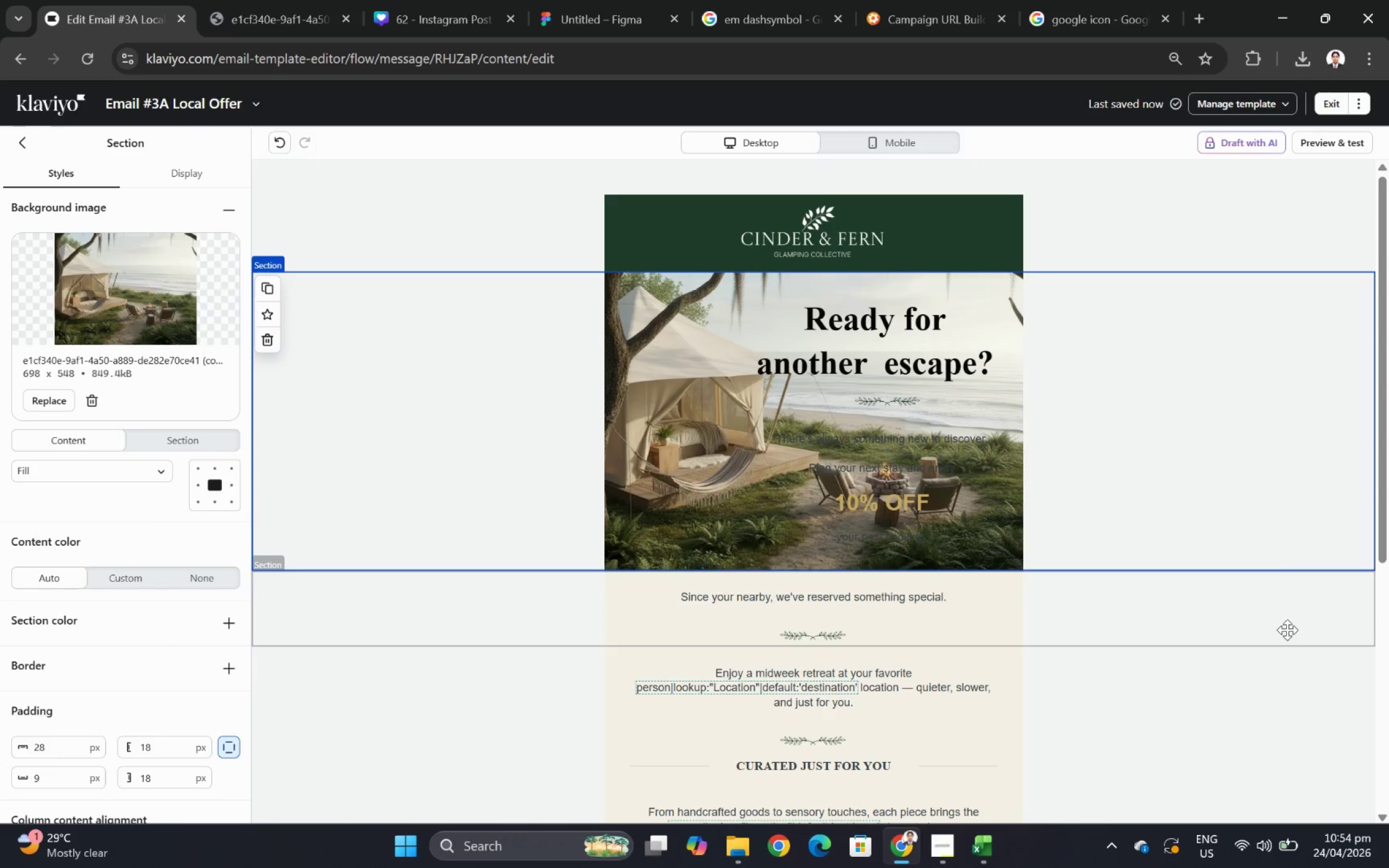 
double_click([975, 460])
 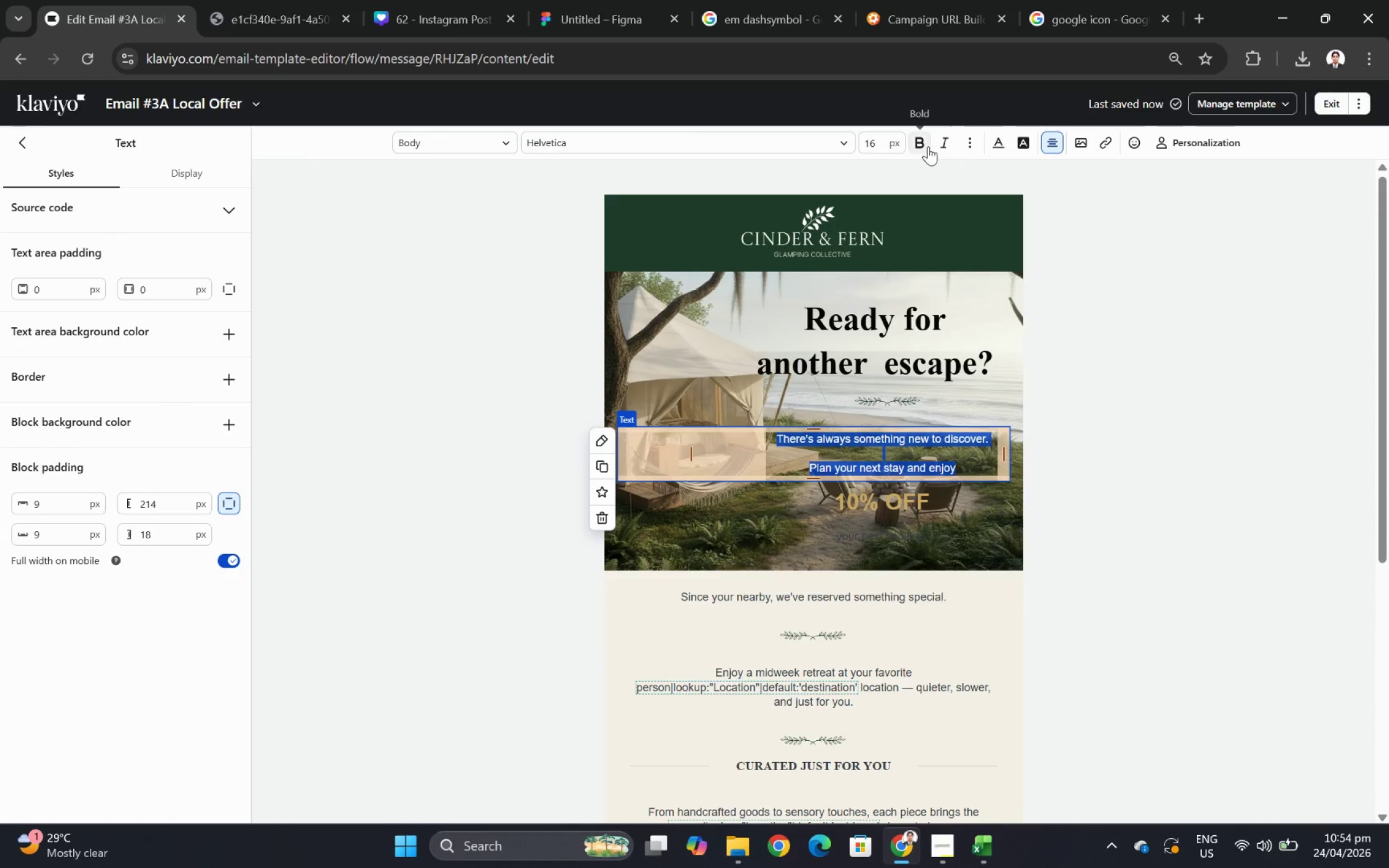 
left_click([995, 140])
 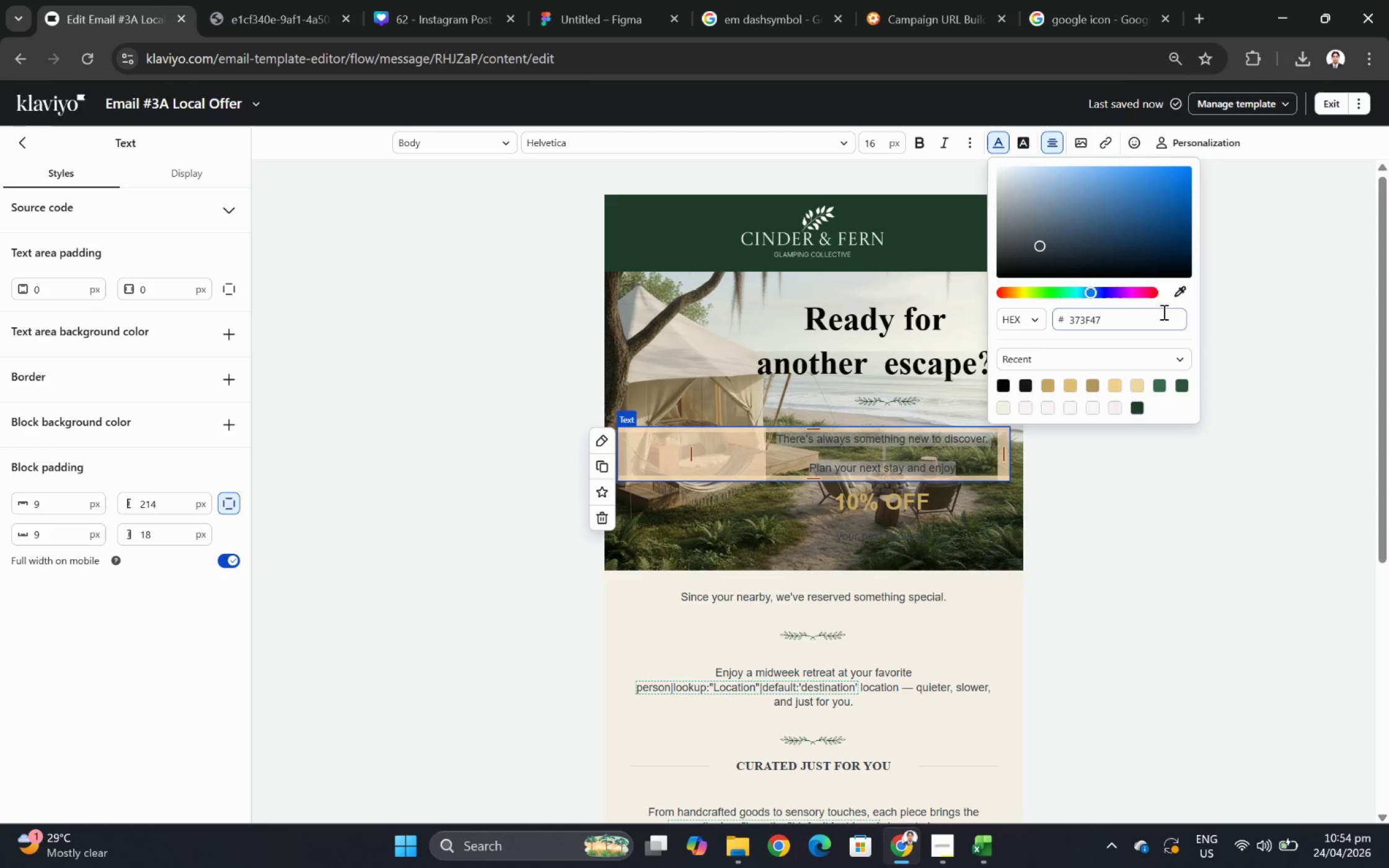 
left_click([1179, 297])
 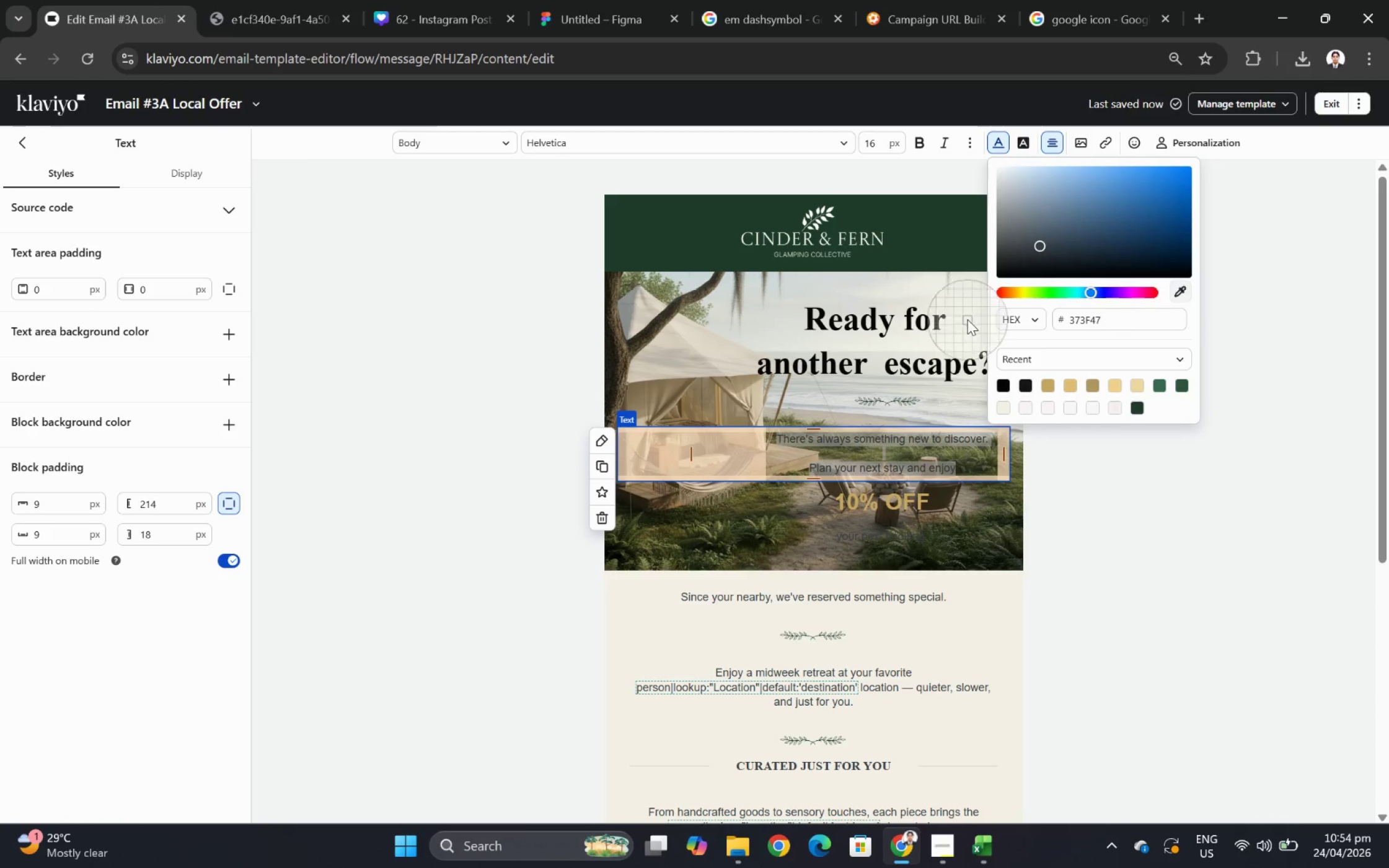 
left_click([967, 318])
 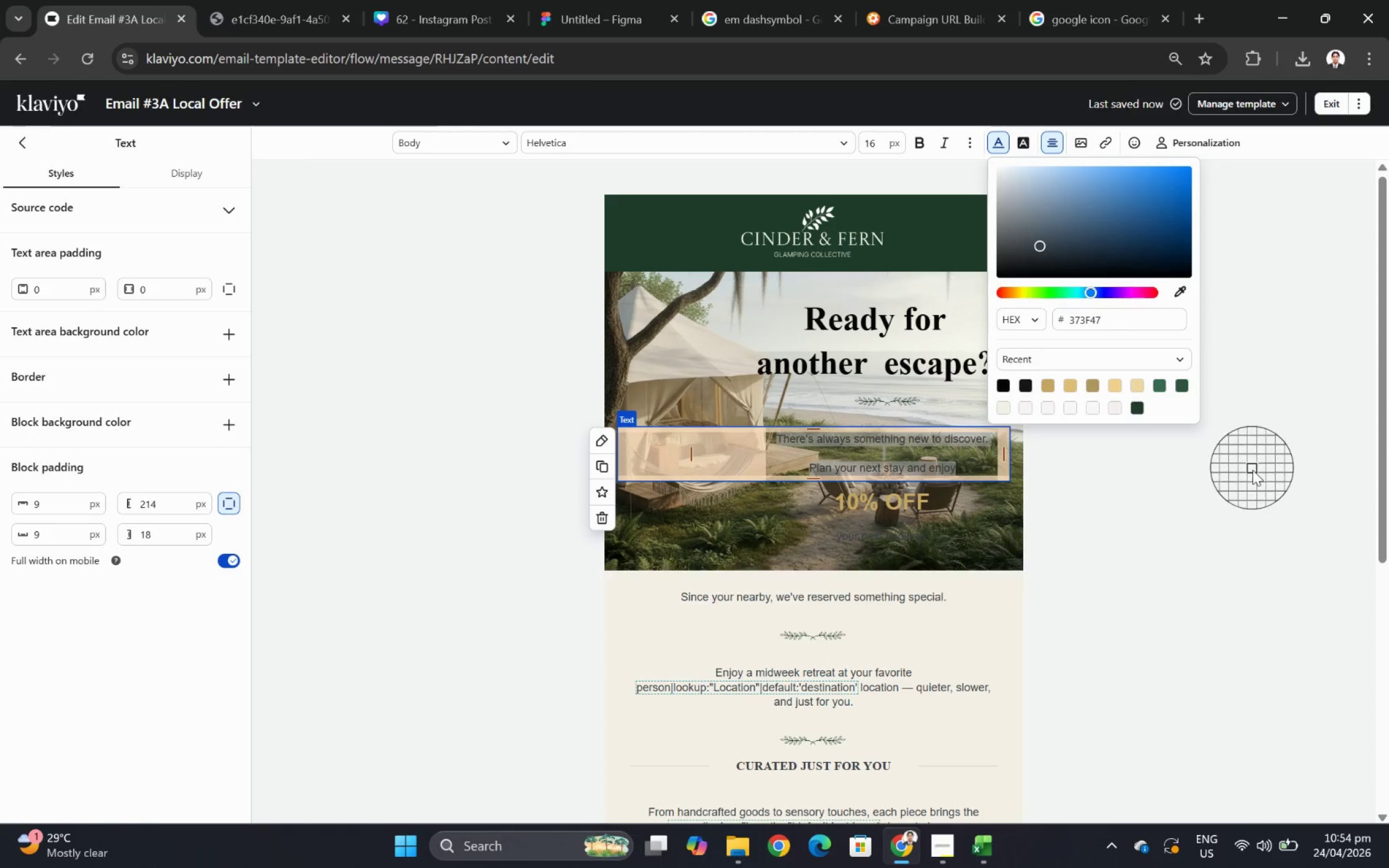 
double_click([1252, 470])
 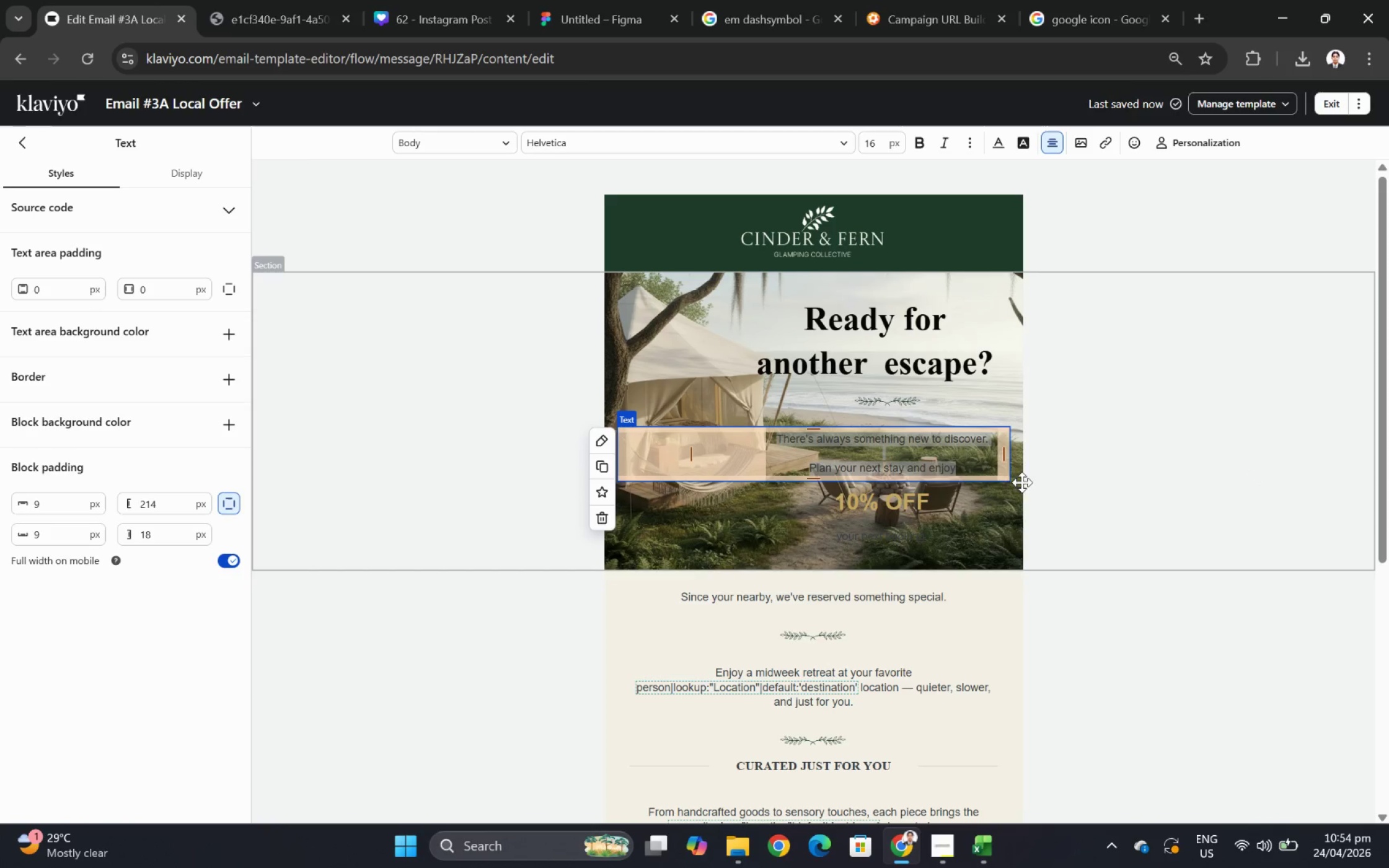 
left_click([964, 506])
 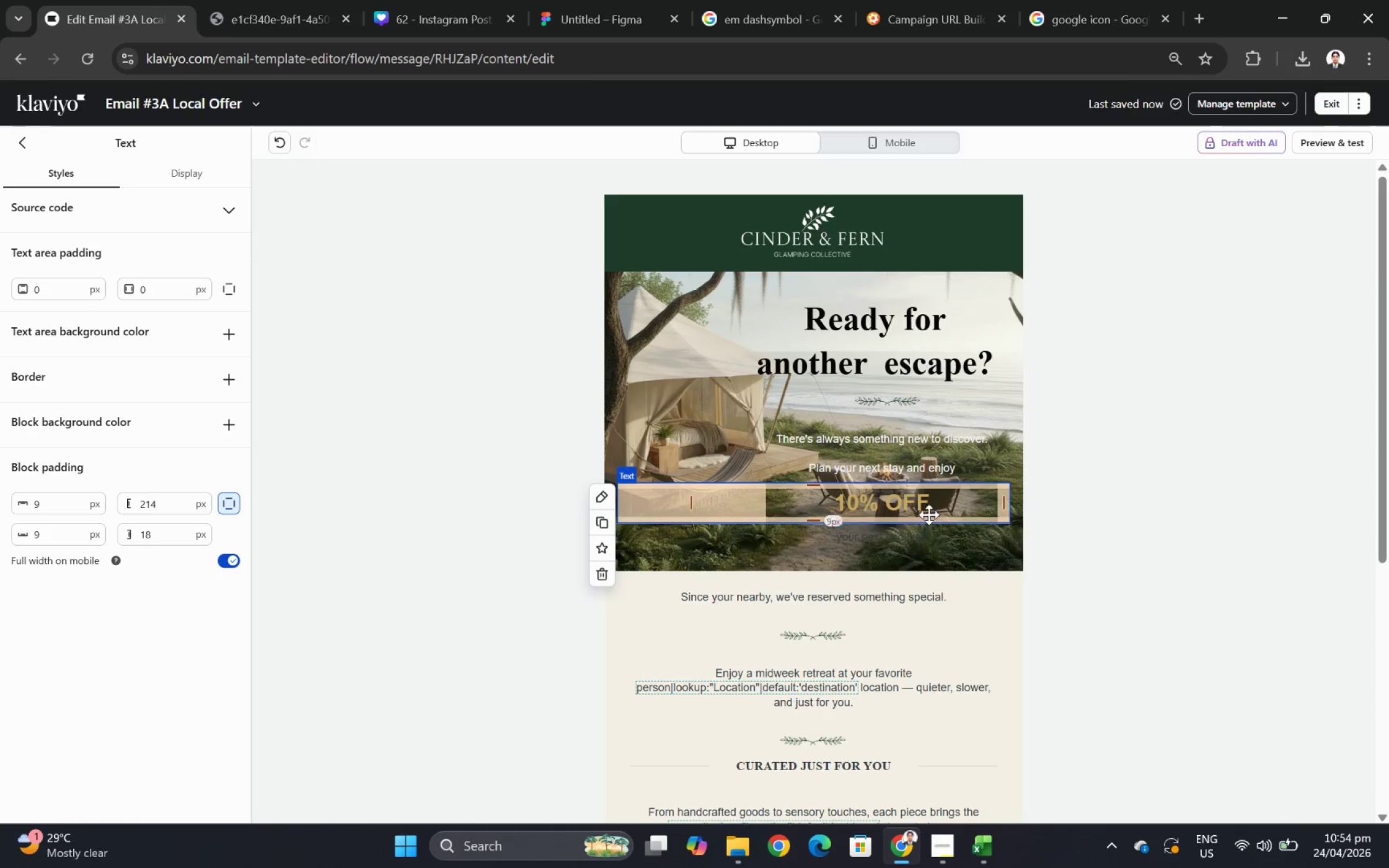 
wait(11.58)
 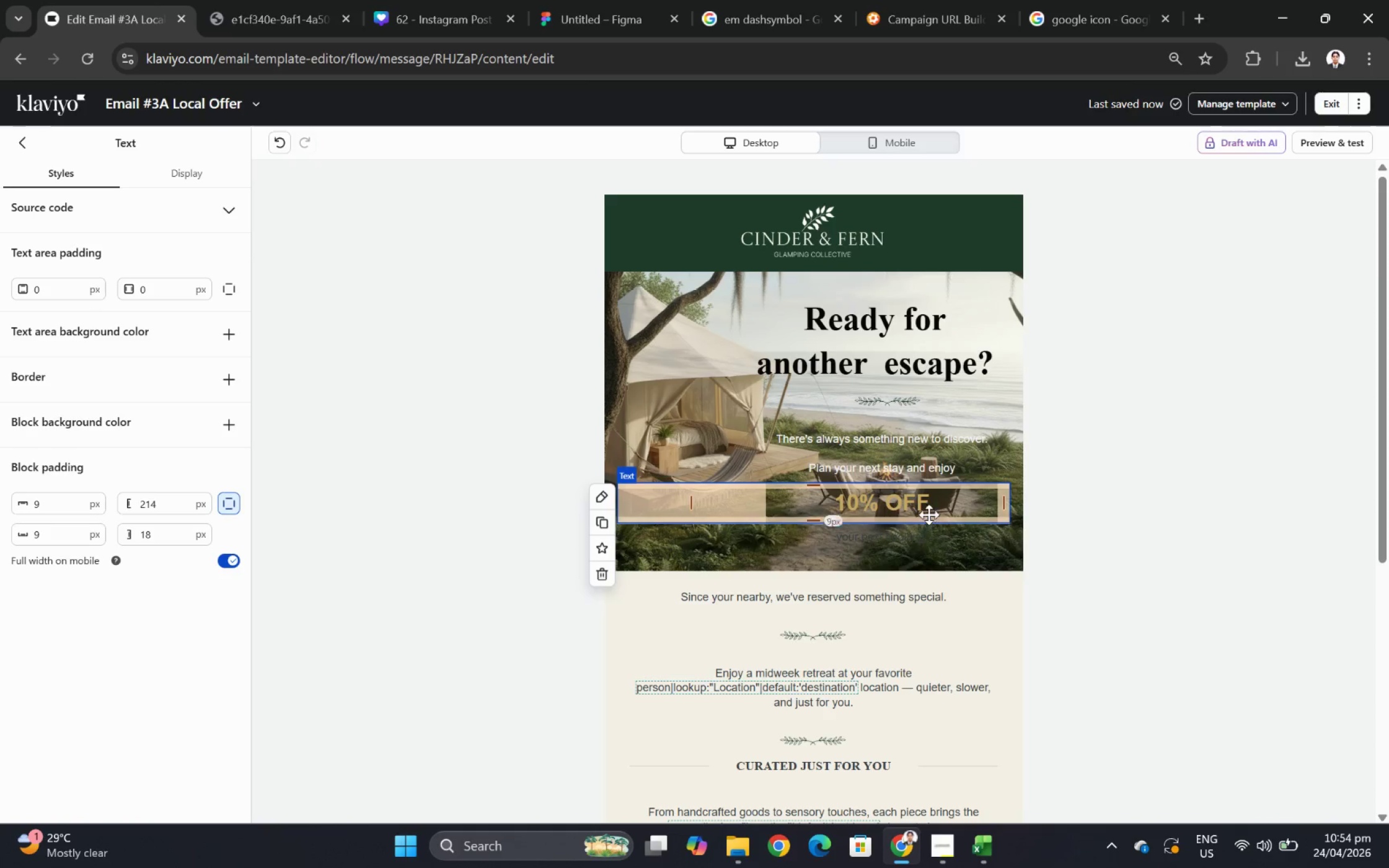 
left_click([1149, 533])
 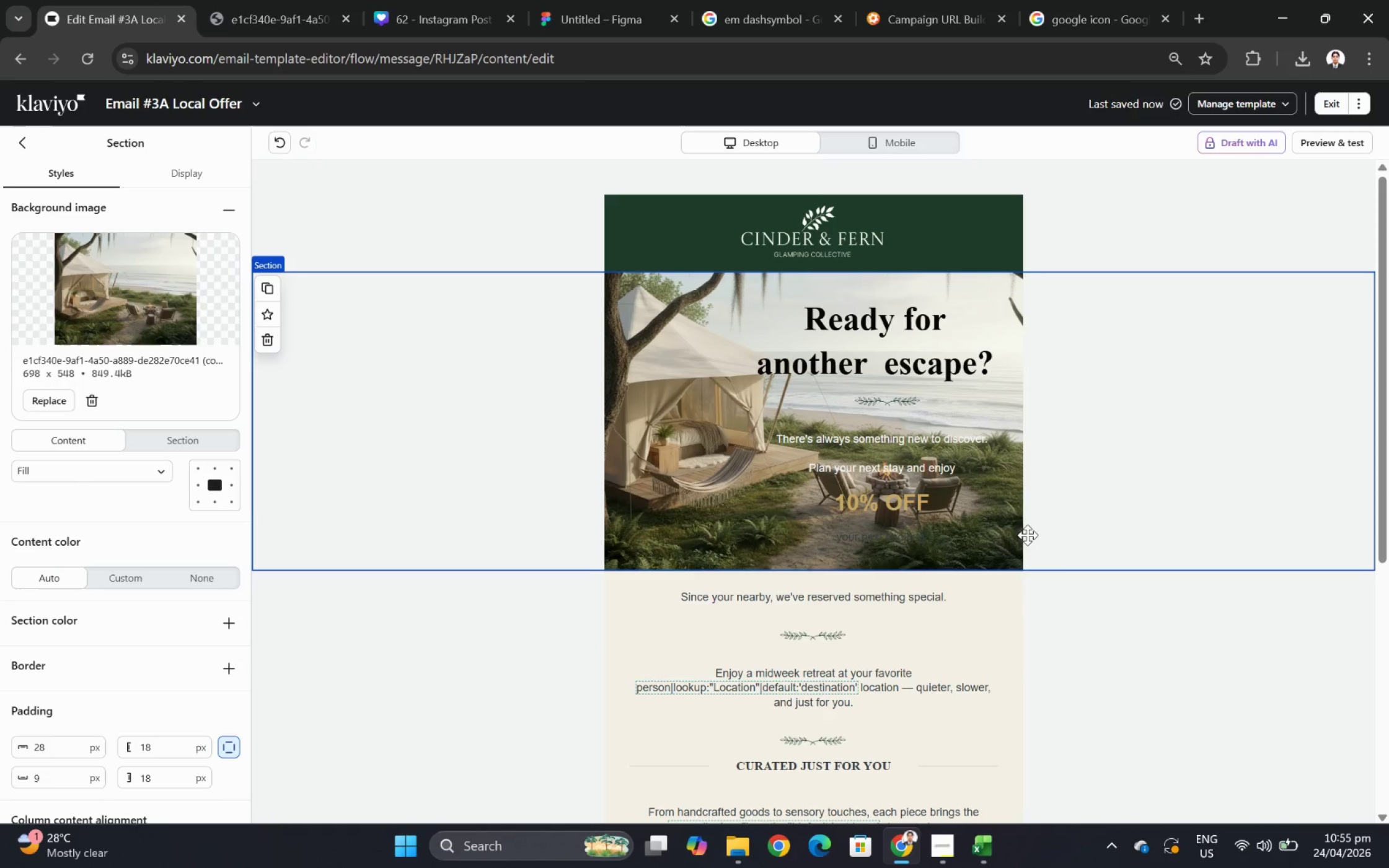 
wait(6.78)
 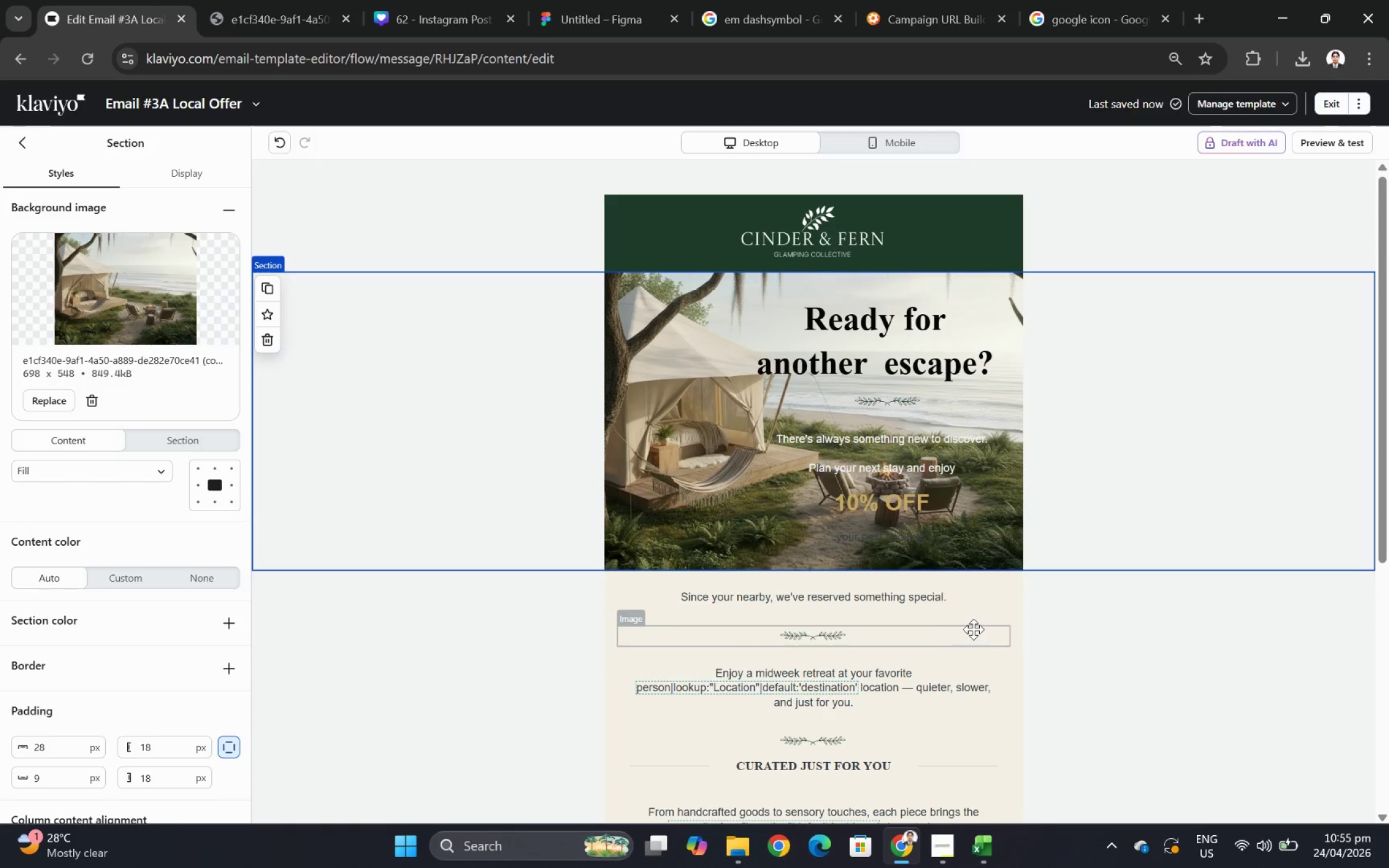 
left_click([906, 392])
 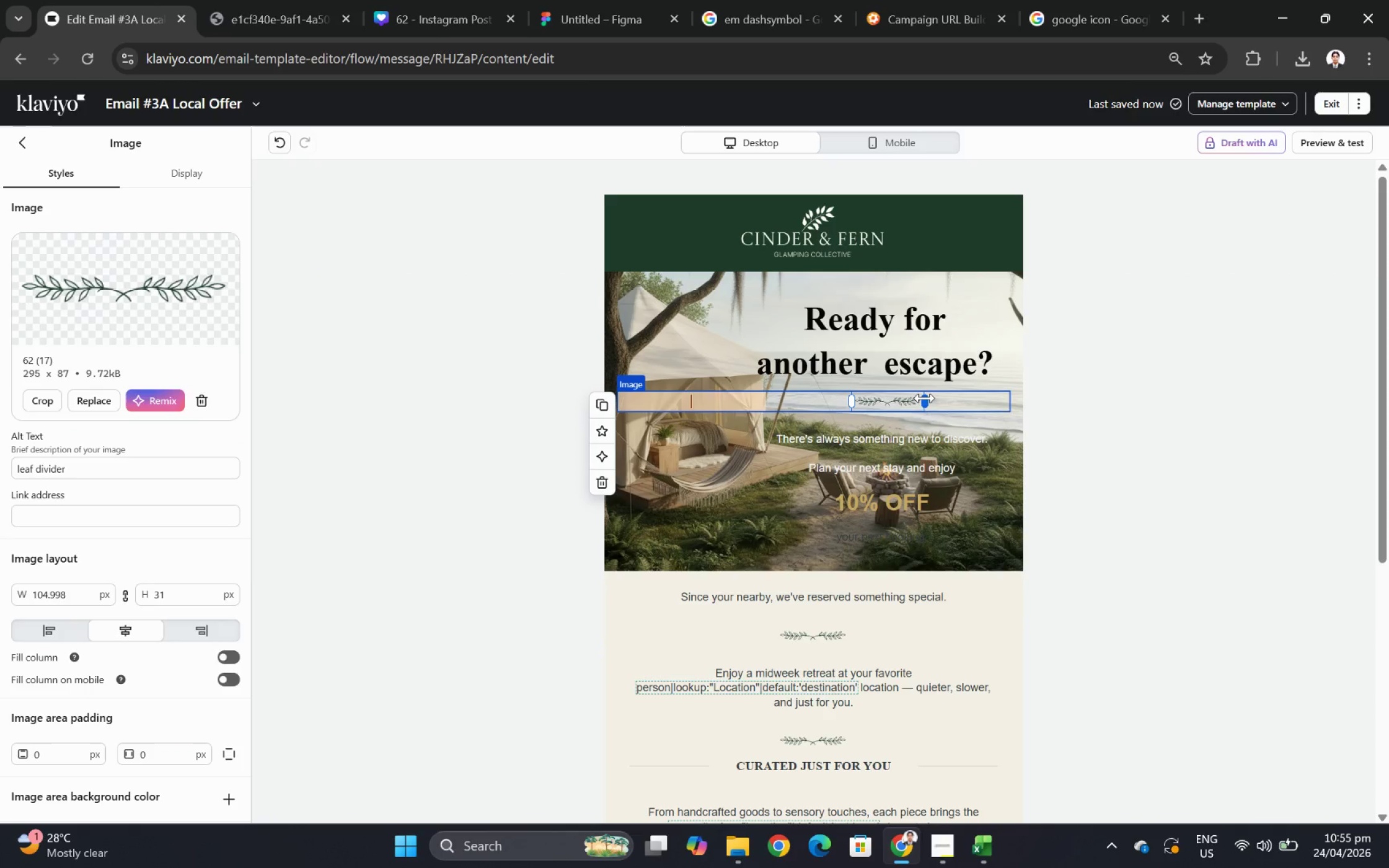 
left_click_drag(start_coordinate=[924, 398], to_coordinate=[925, 403])
 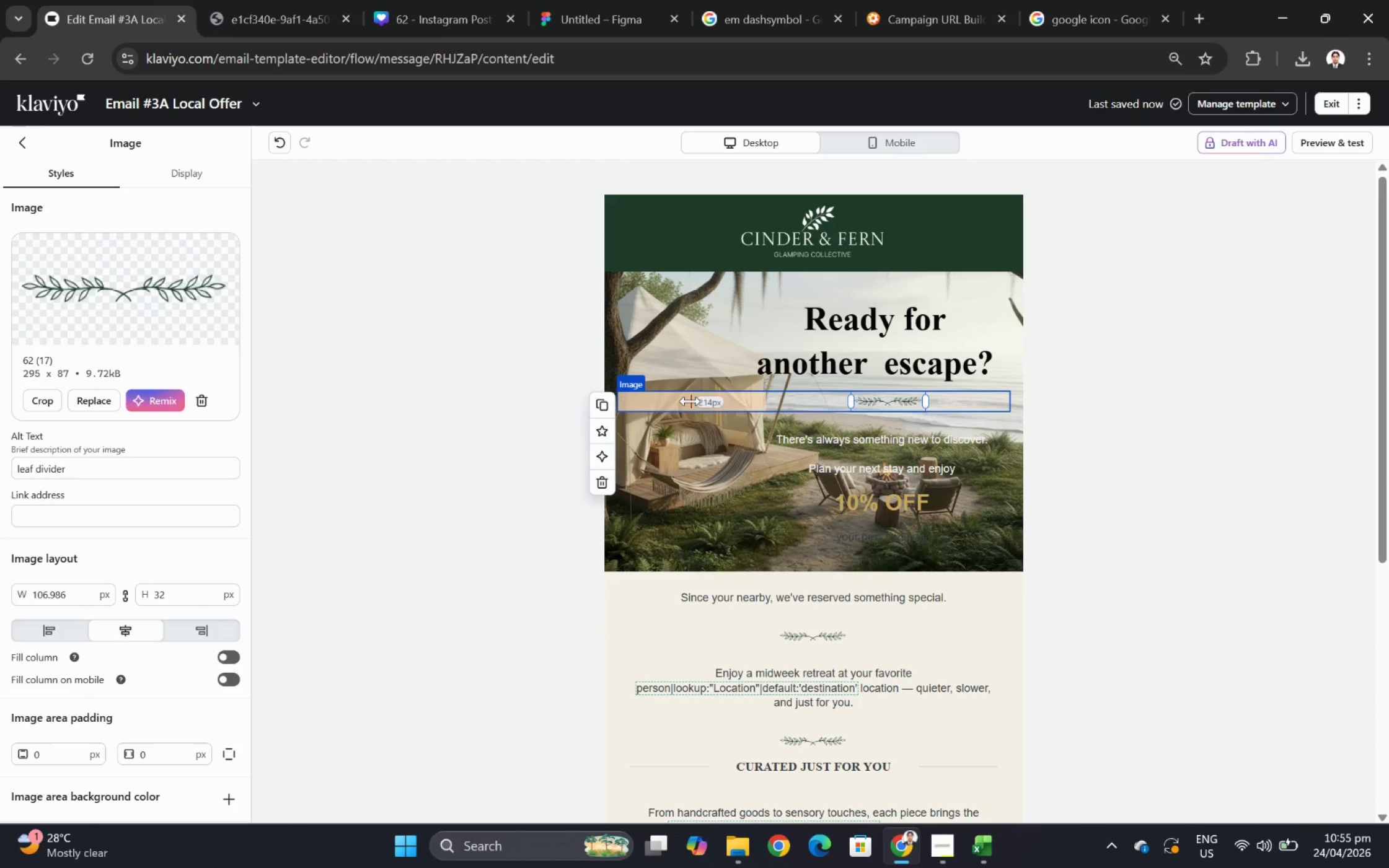 
left_click_drag(start_coordinate=[692, 402], to_coordinate=[669, 402])
 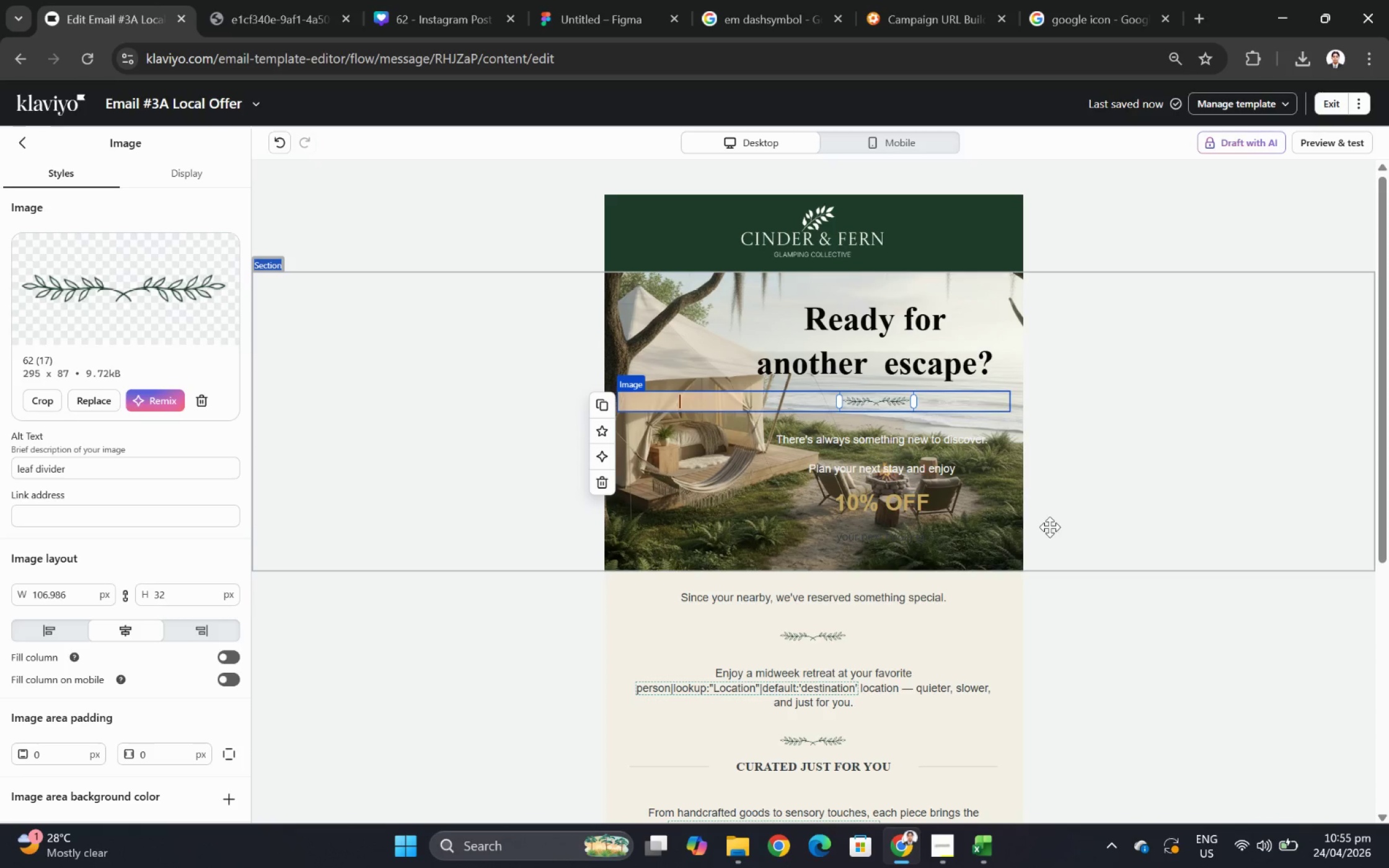 
left_click([1066, 522])
 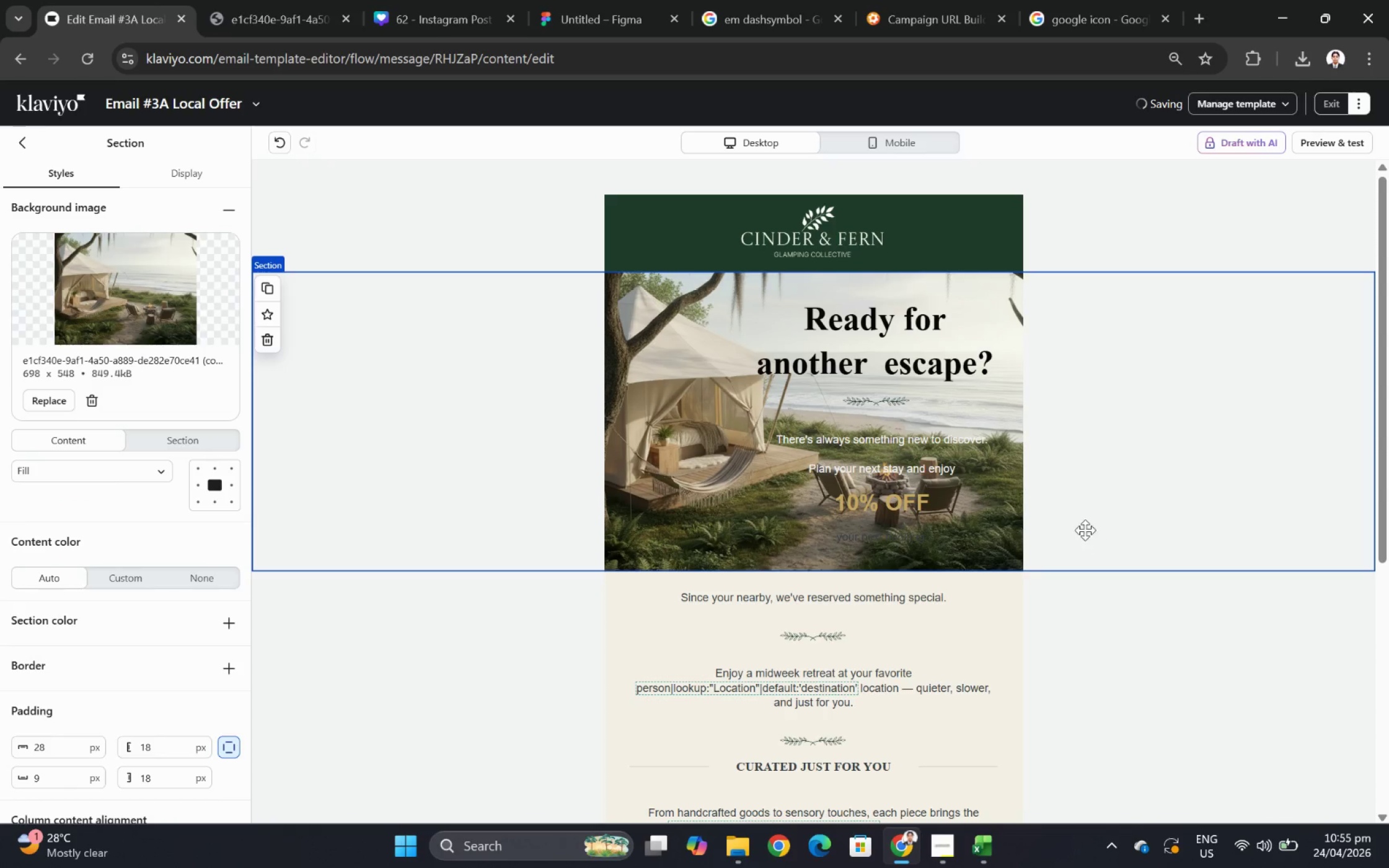 
left_click([927, 449])
 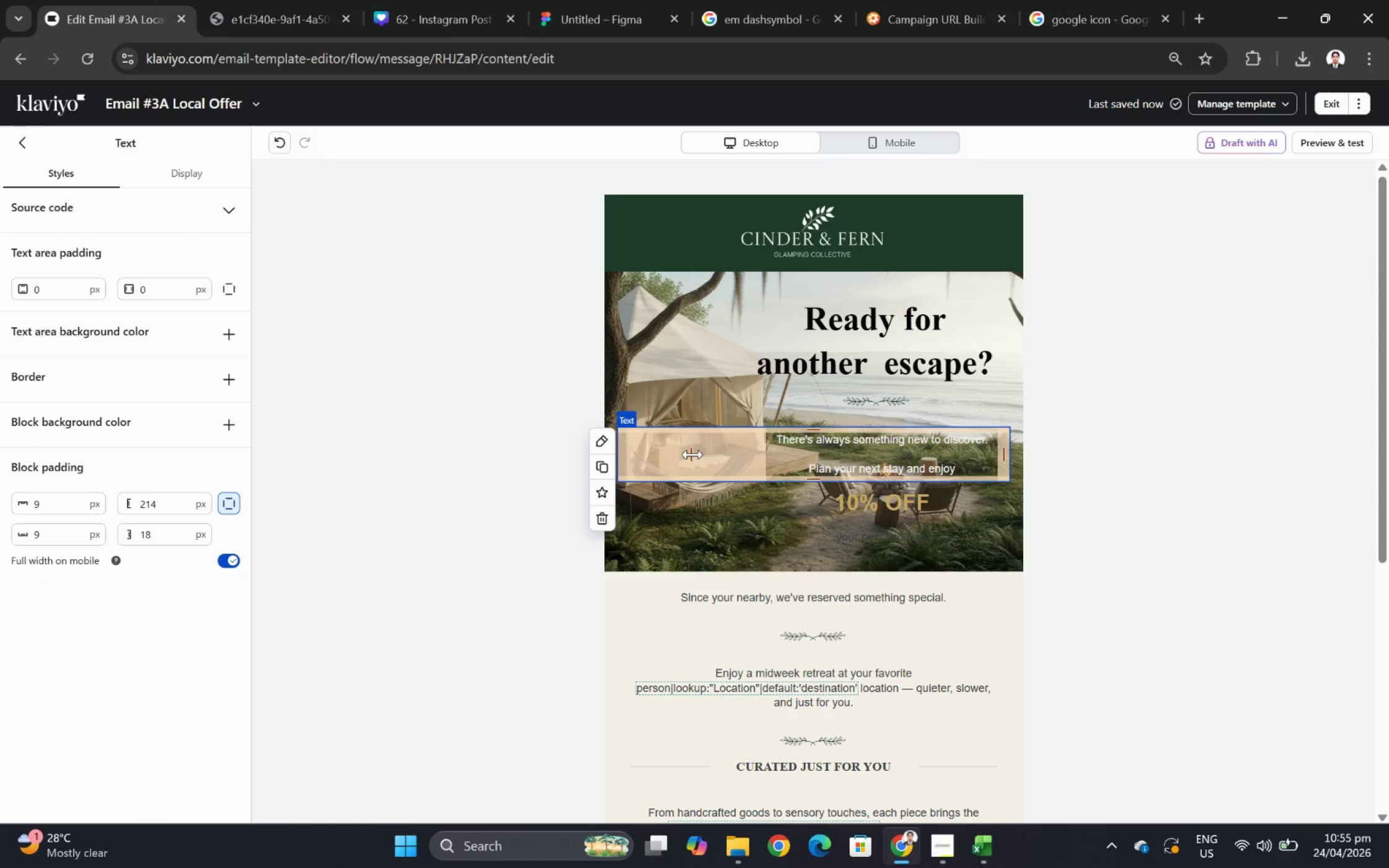 
left_click_drag(start_coordinate=[690, 454], to_coordinate=[677, 455])
 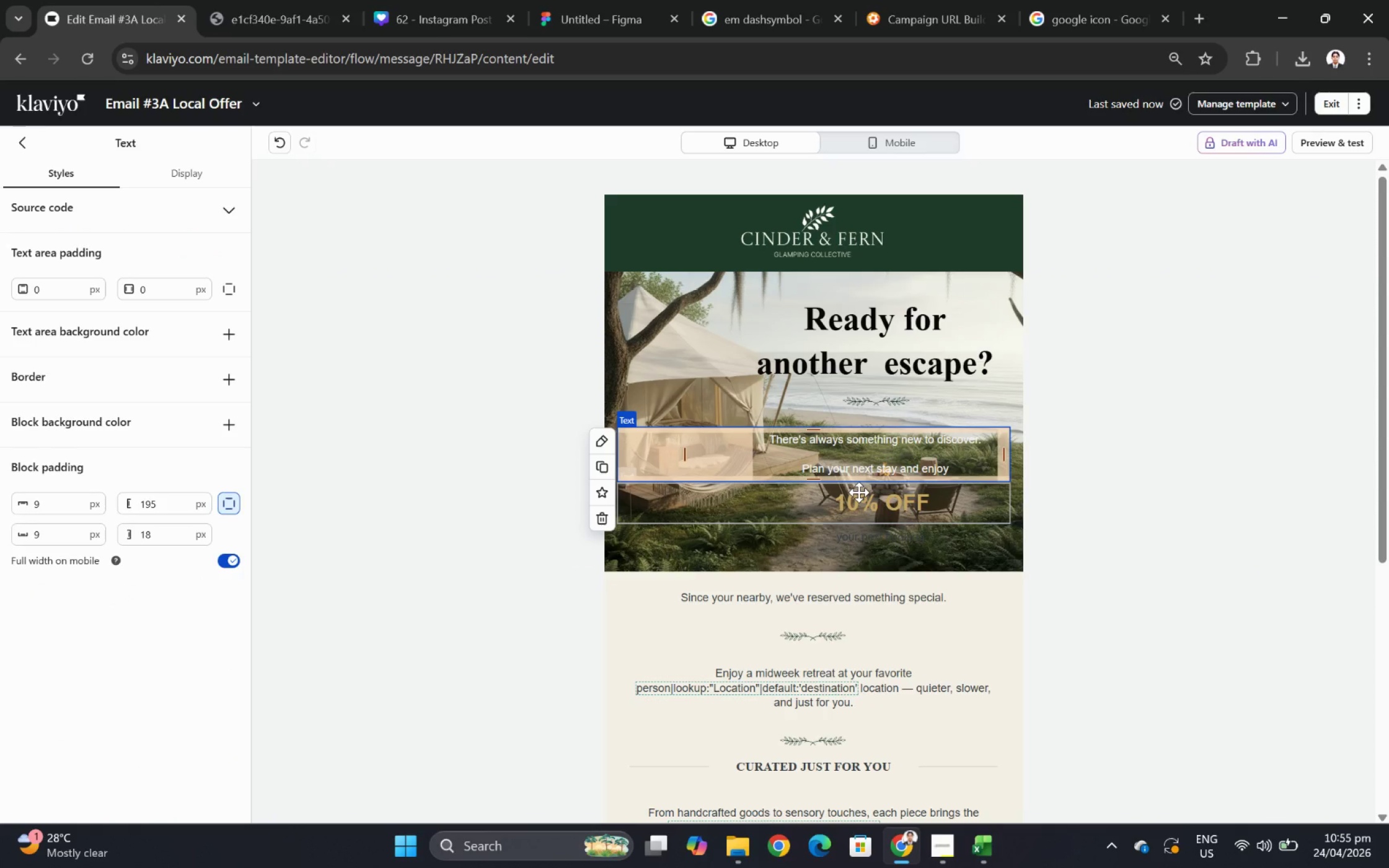 
left_click([858, 492])
 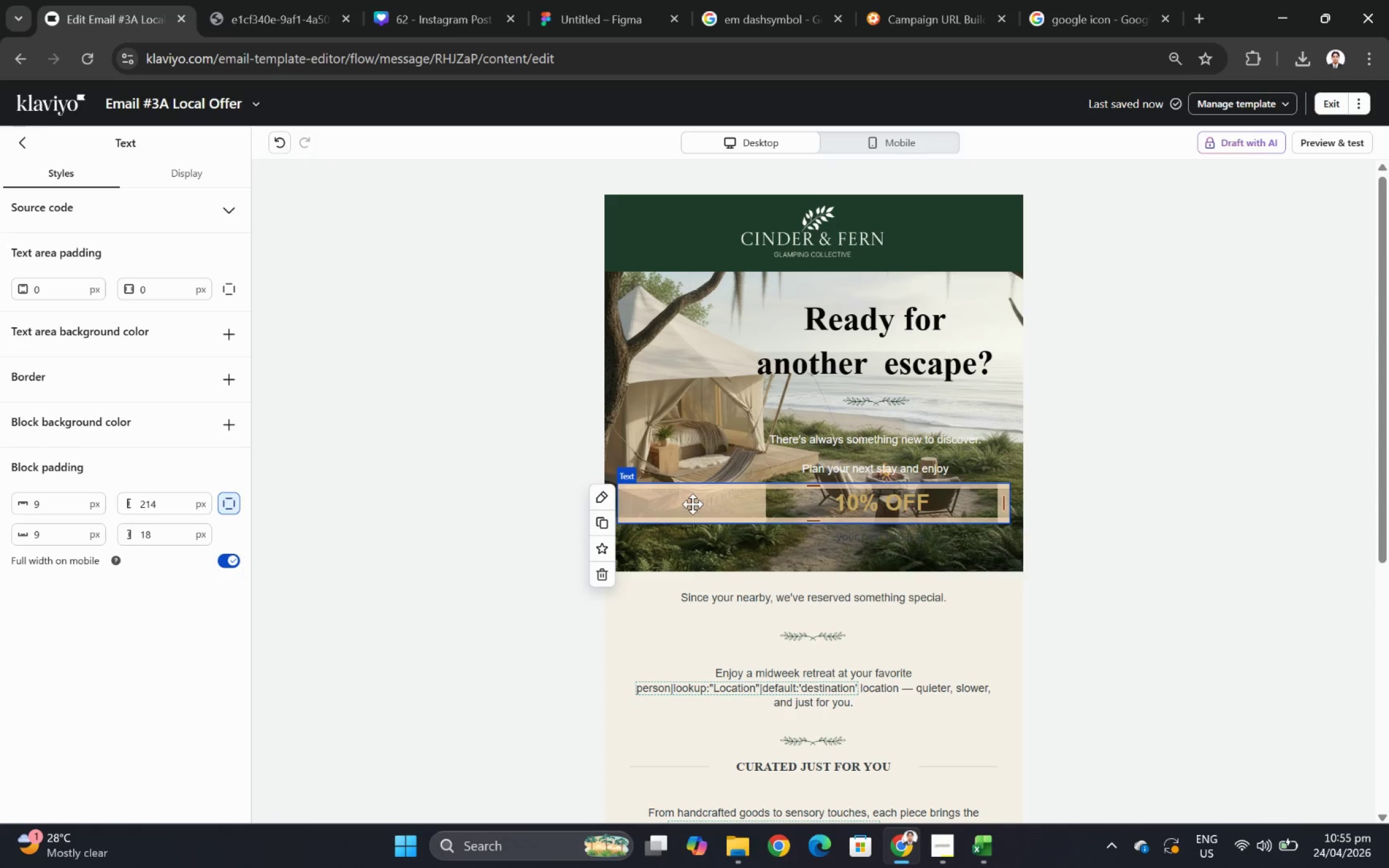 
left_click_drag(start_coordinate=[690, 502], to_coordinate=[681, 502])
 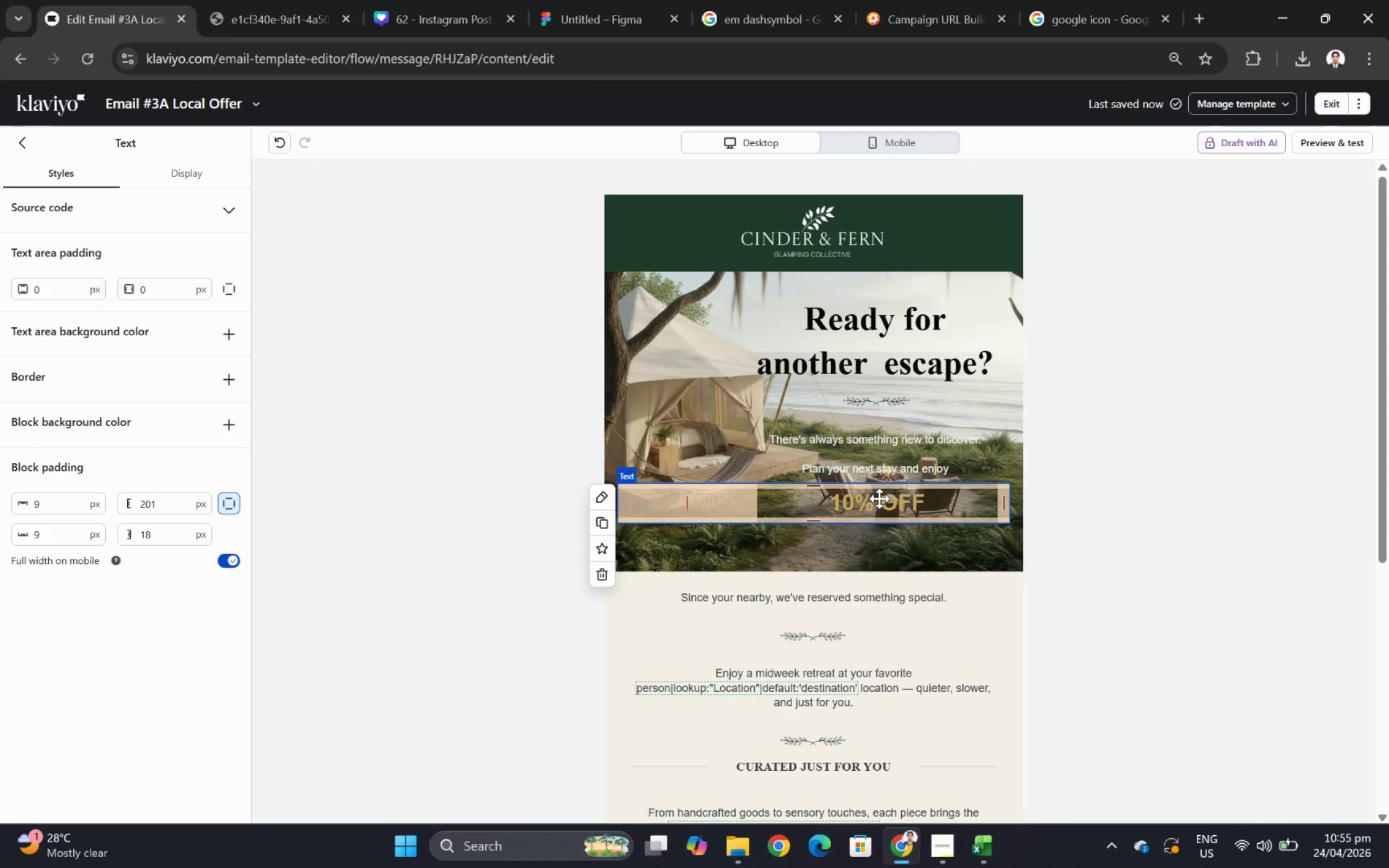 
double_click([879, 498])
 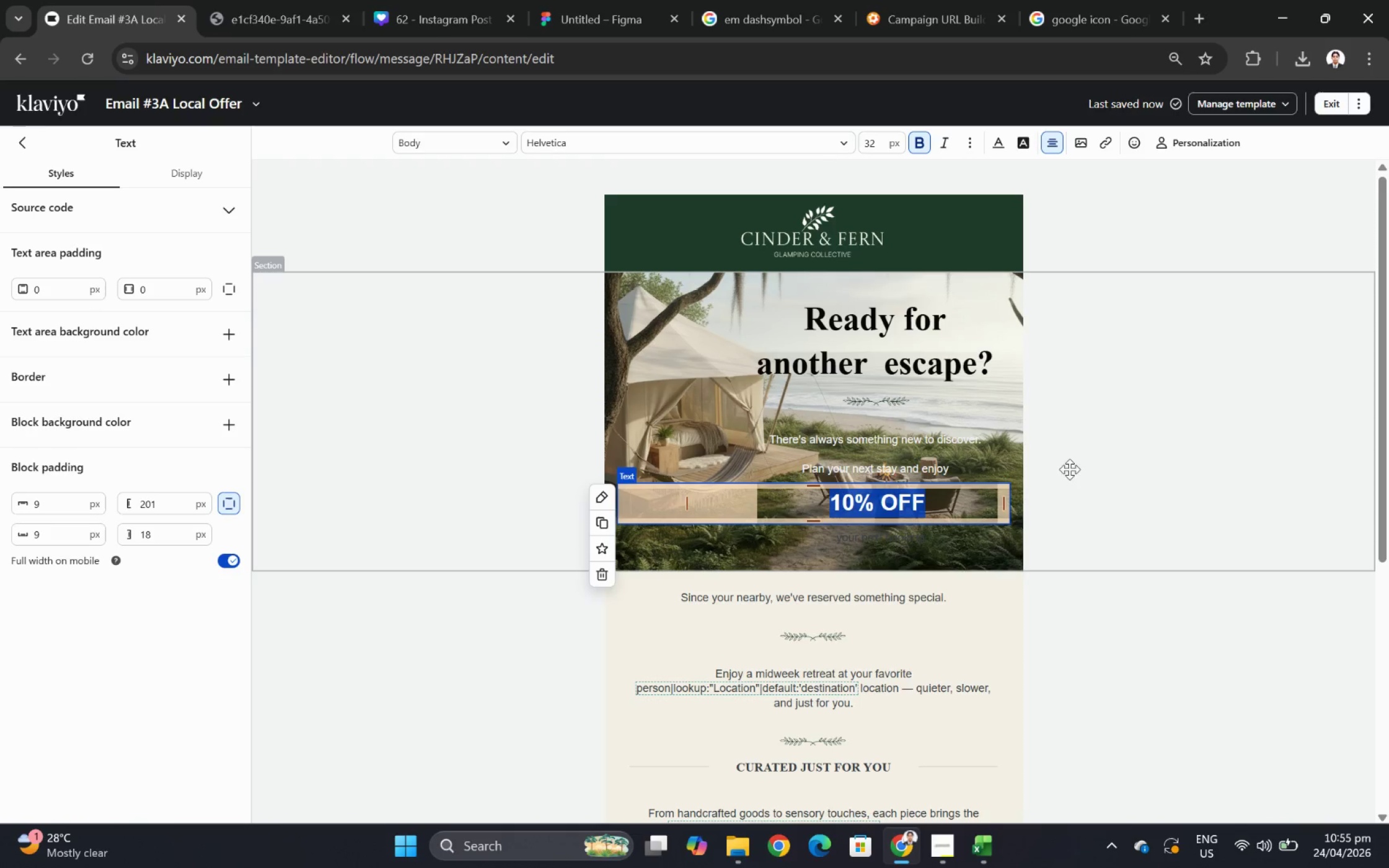 
left_click([1140, 537])
 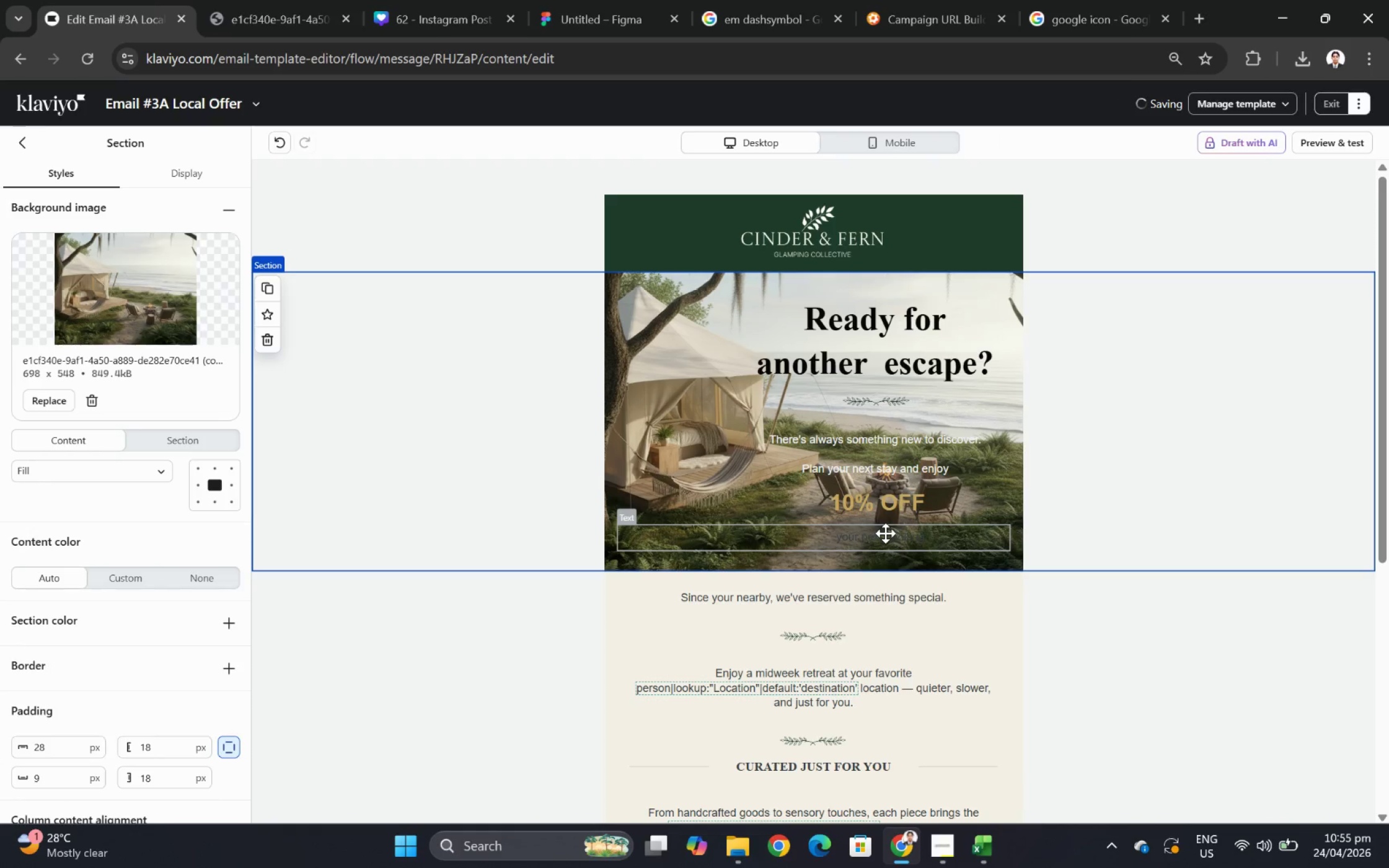 
double_click([885, 532])
 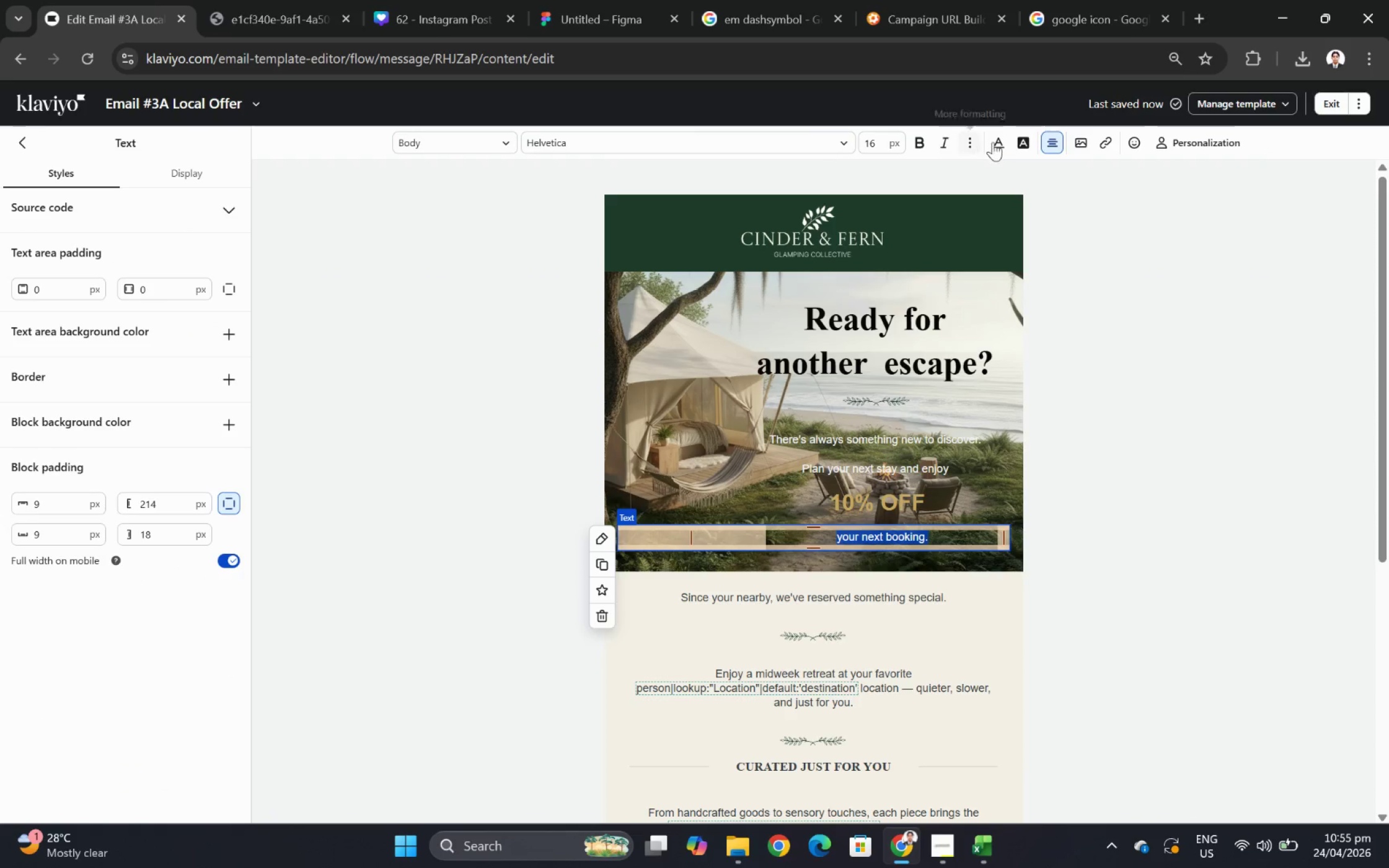 
left_click([995, 142])
 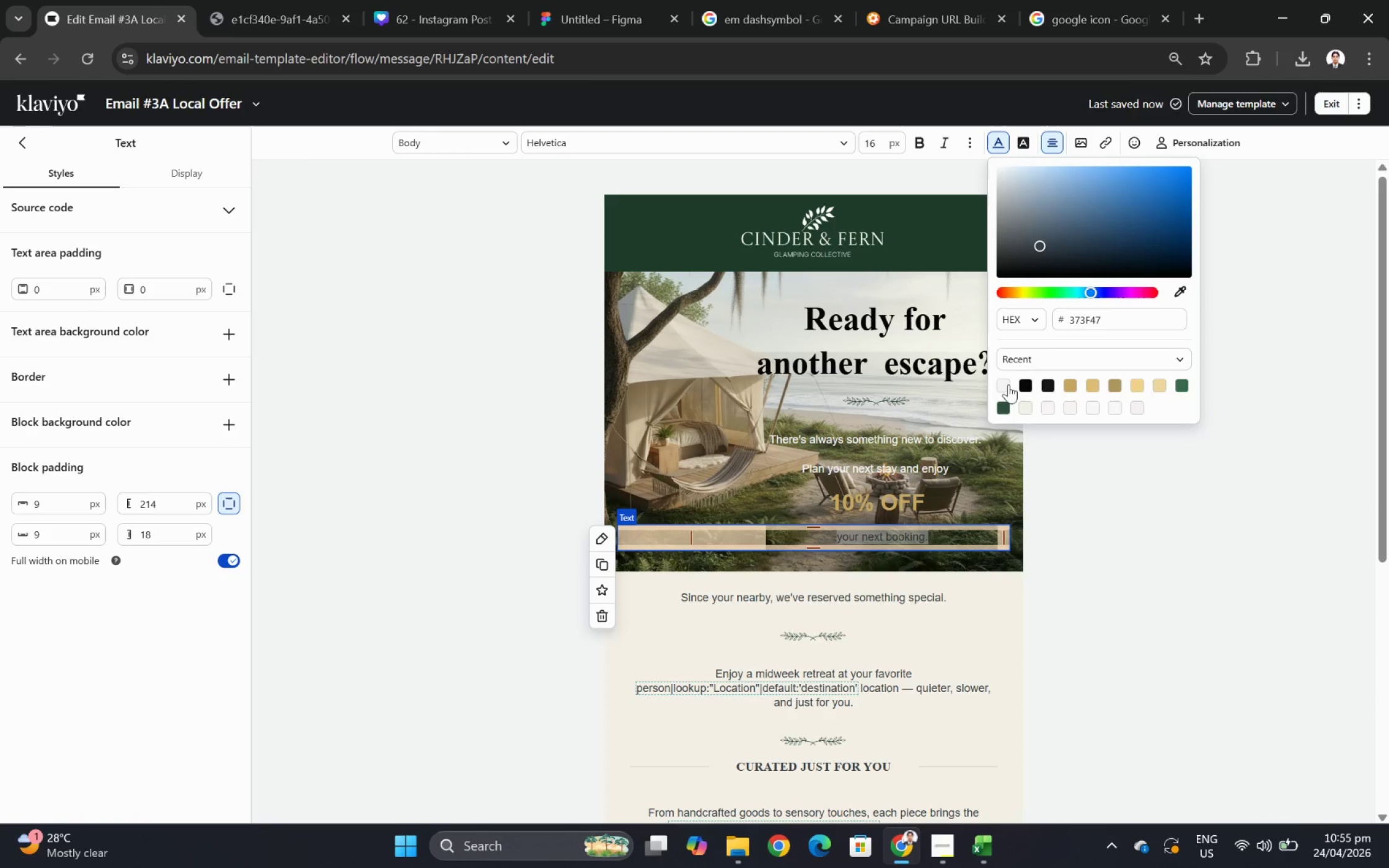 
left_click([1000, 384])
 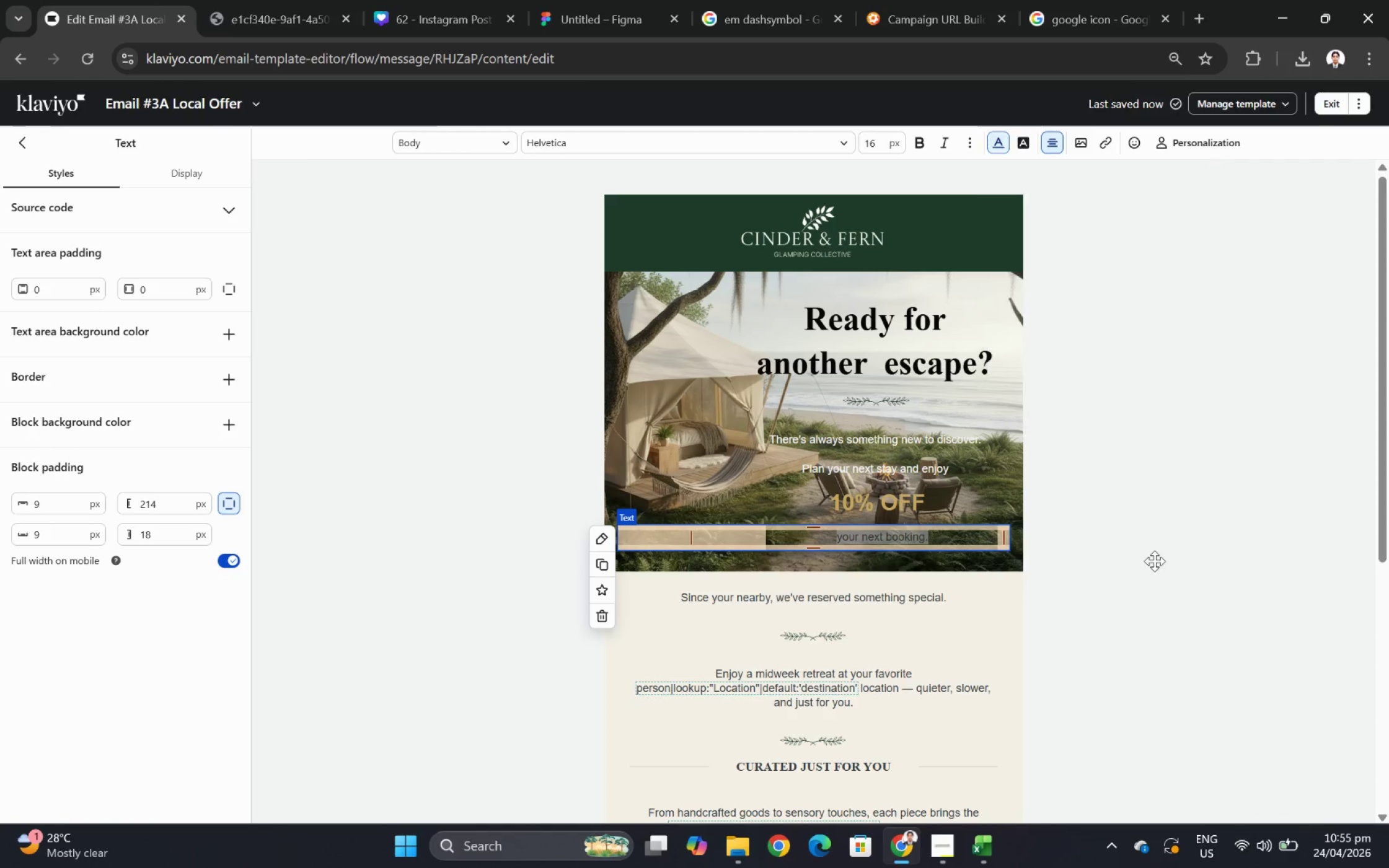 
double_click([1154, 559])
 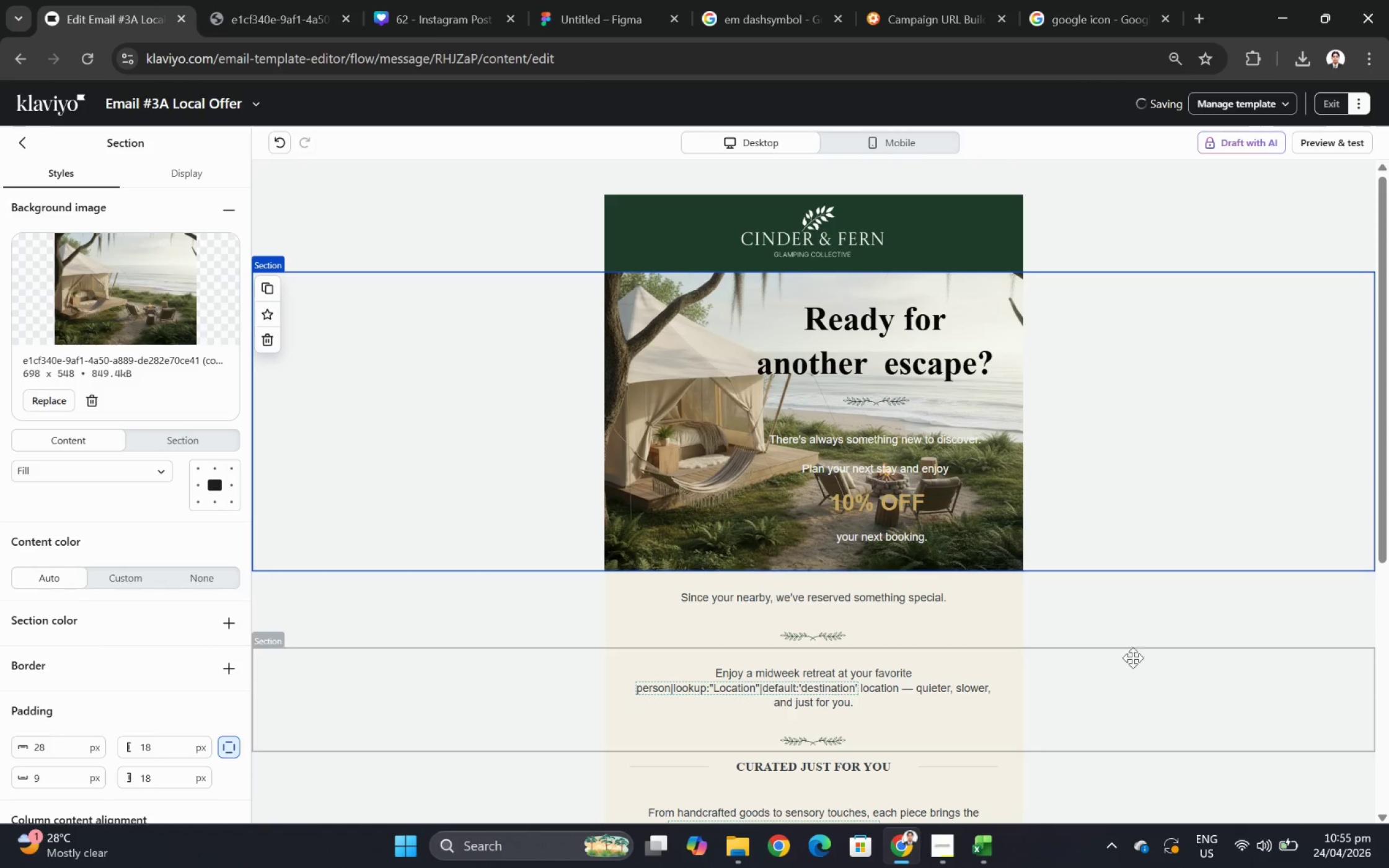 
left_click([1132, 659])
 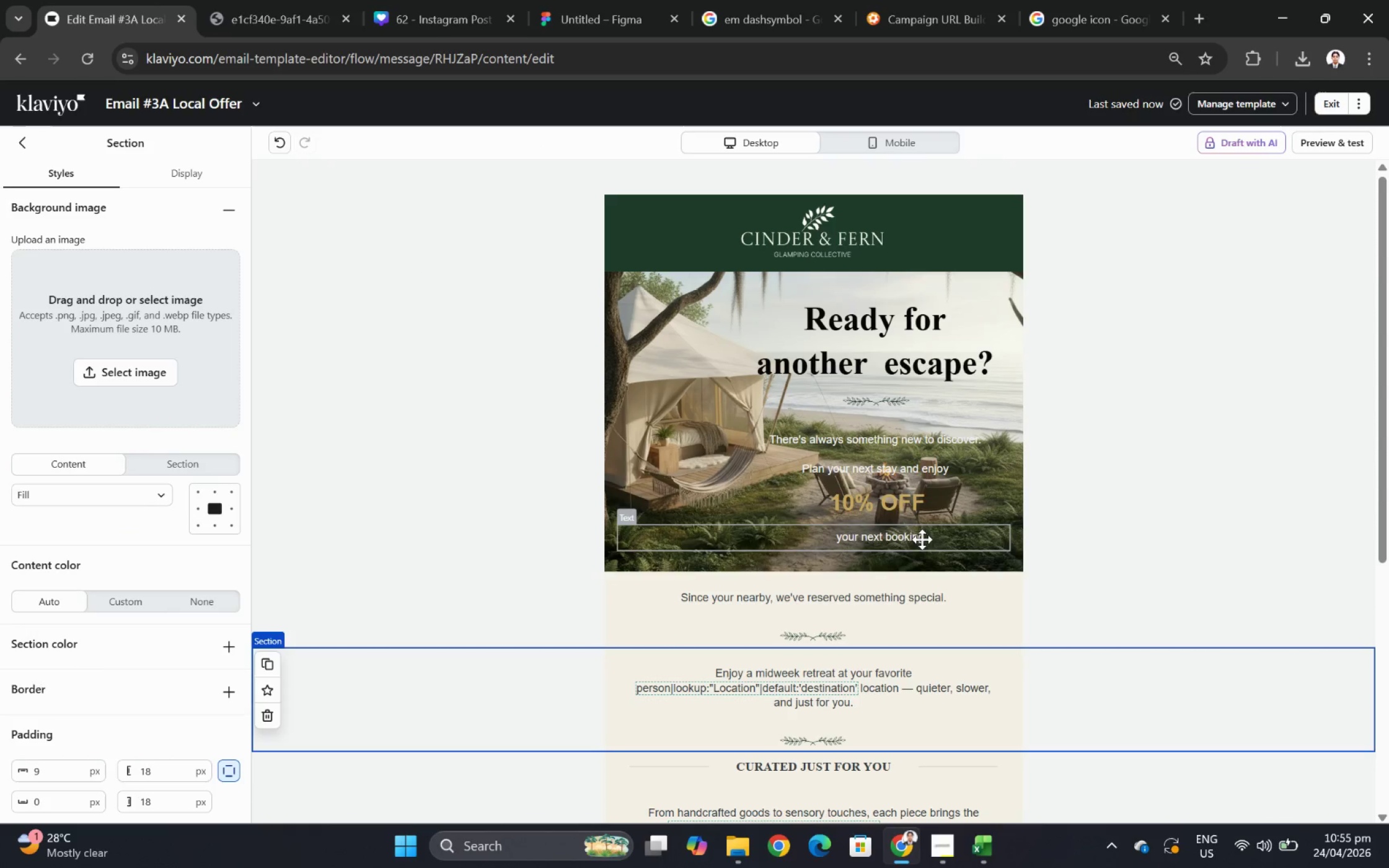 
double_click([900, 502])
 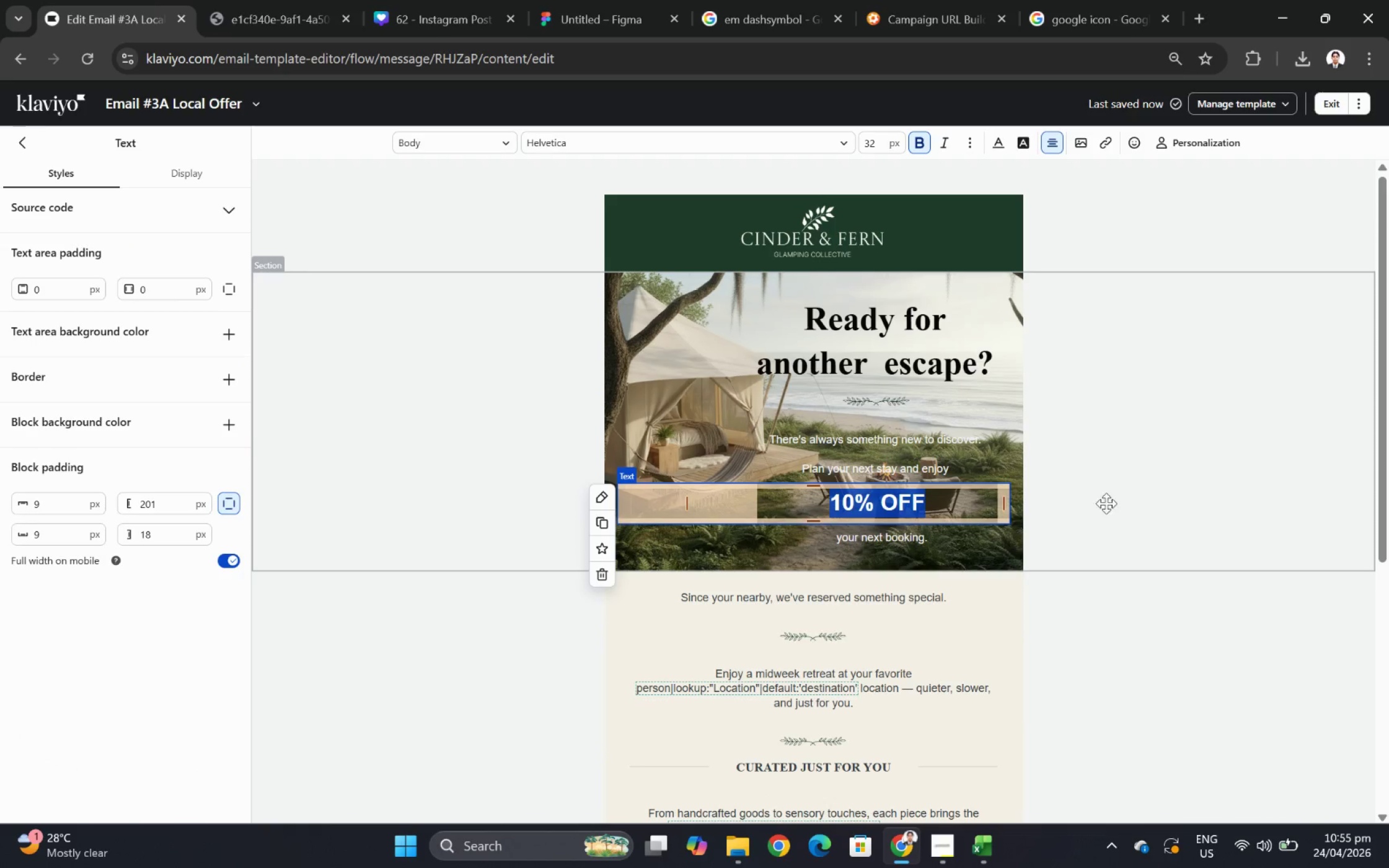 
left_click([1123, 515])
 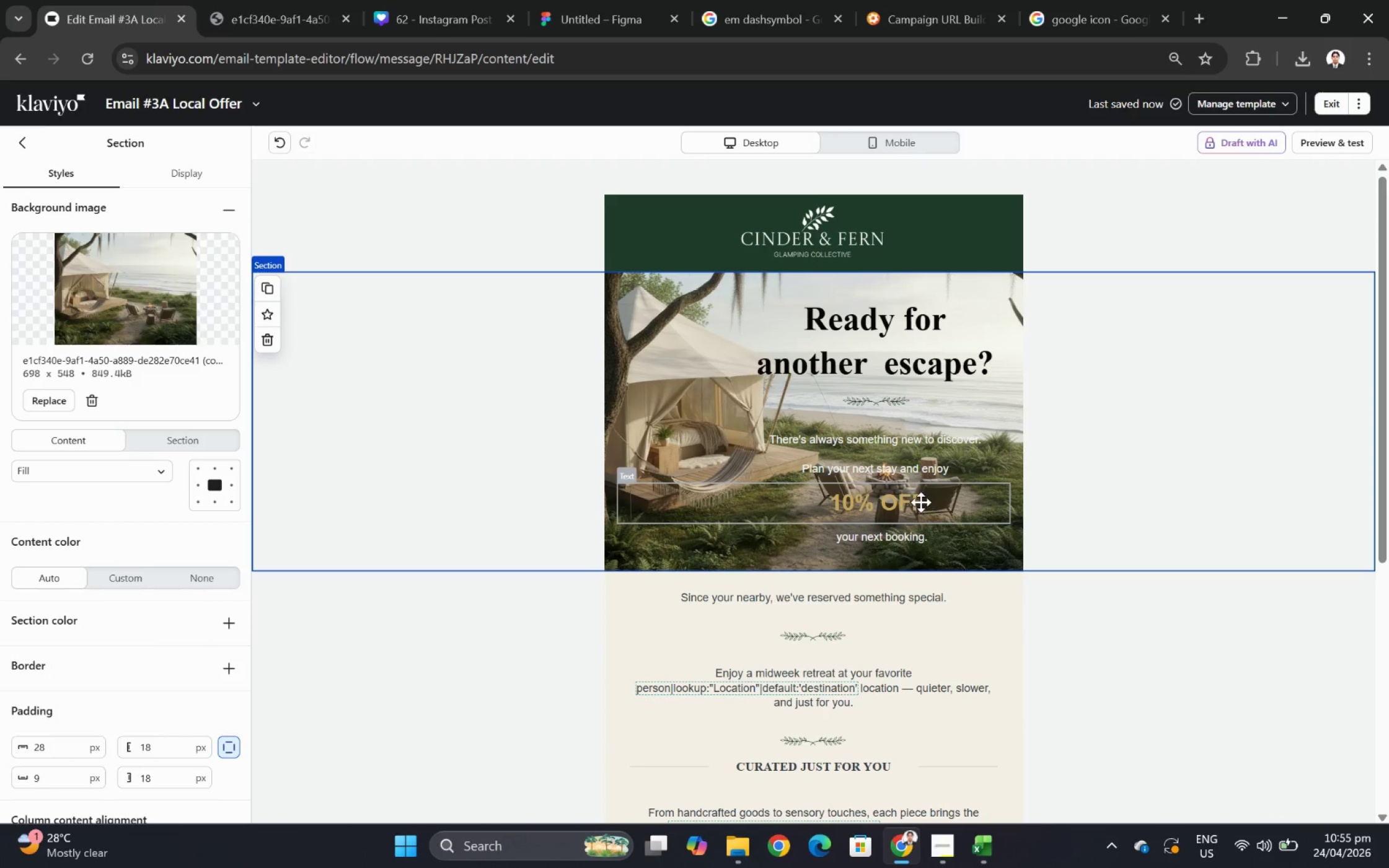 
double_click([920, 502])
 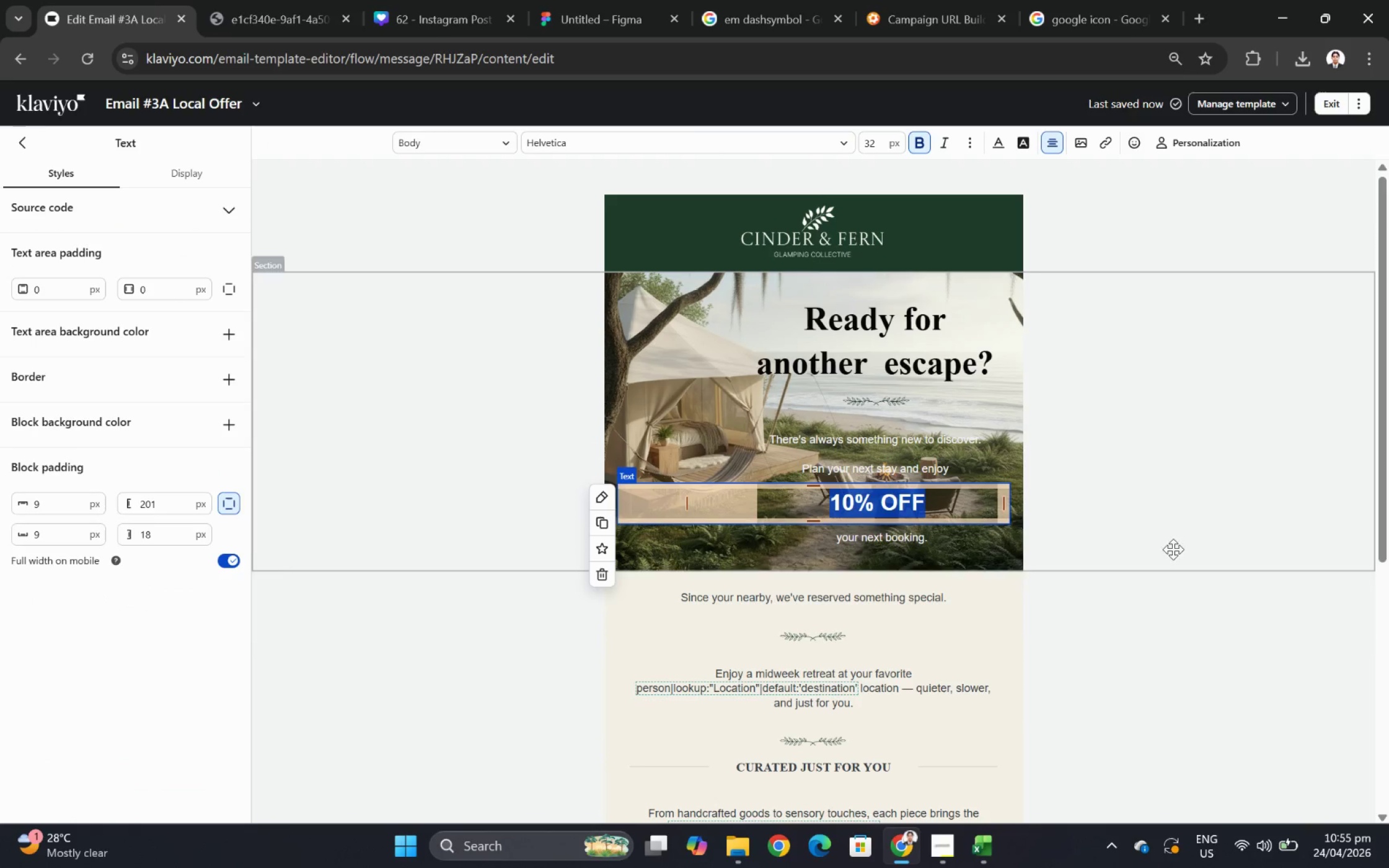 
left_click([1150, 610])
 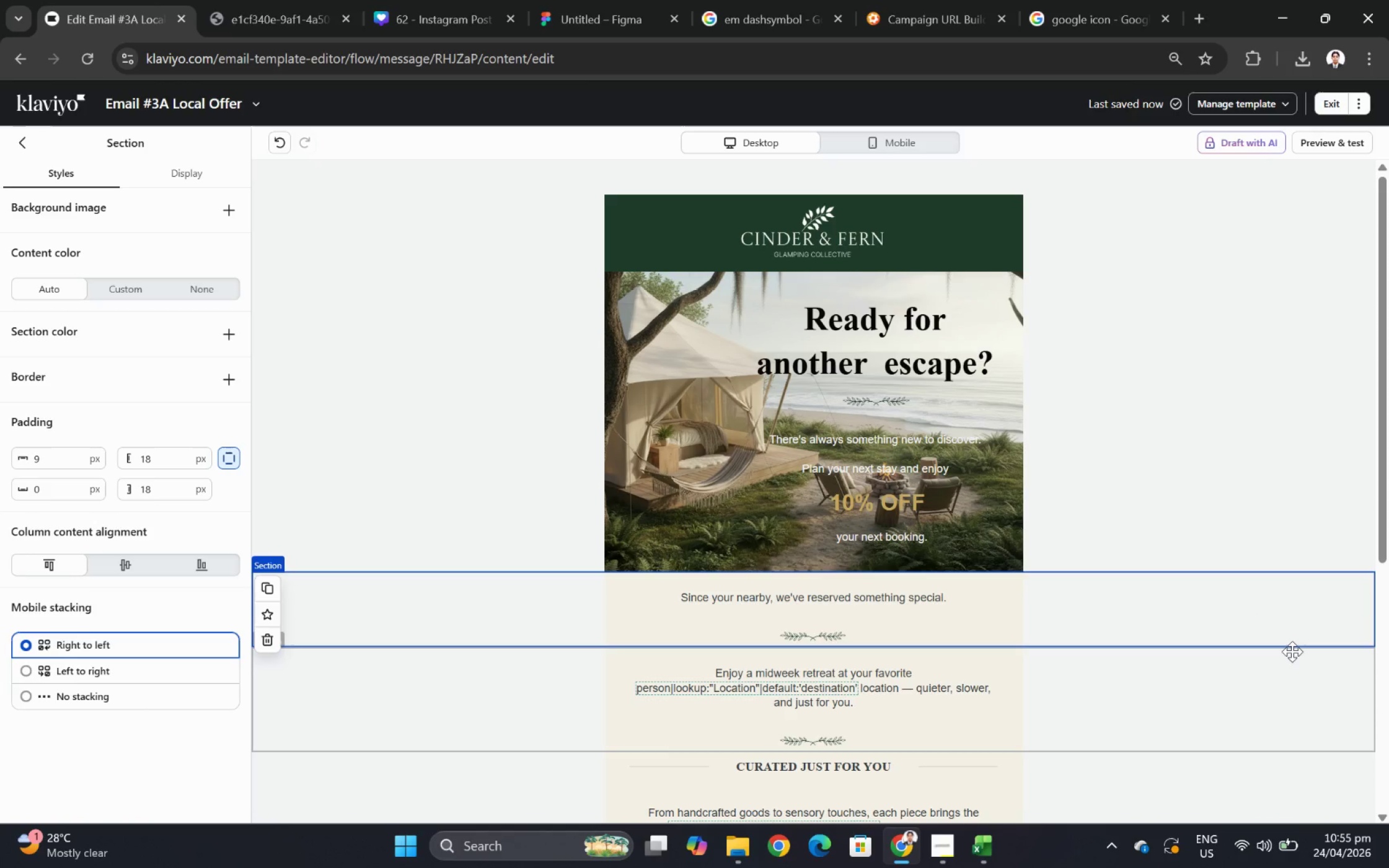 
wait(10.03)
 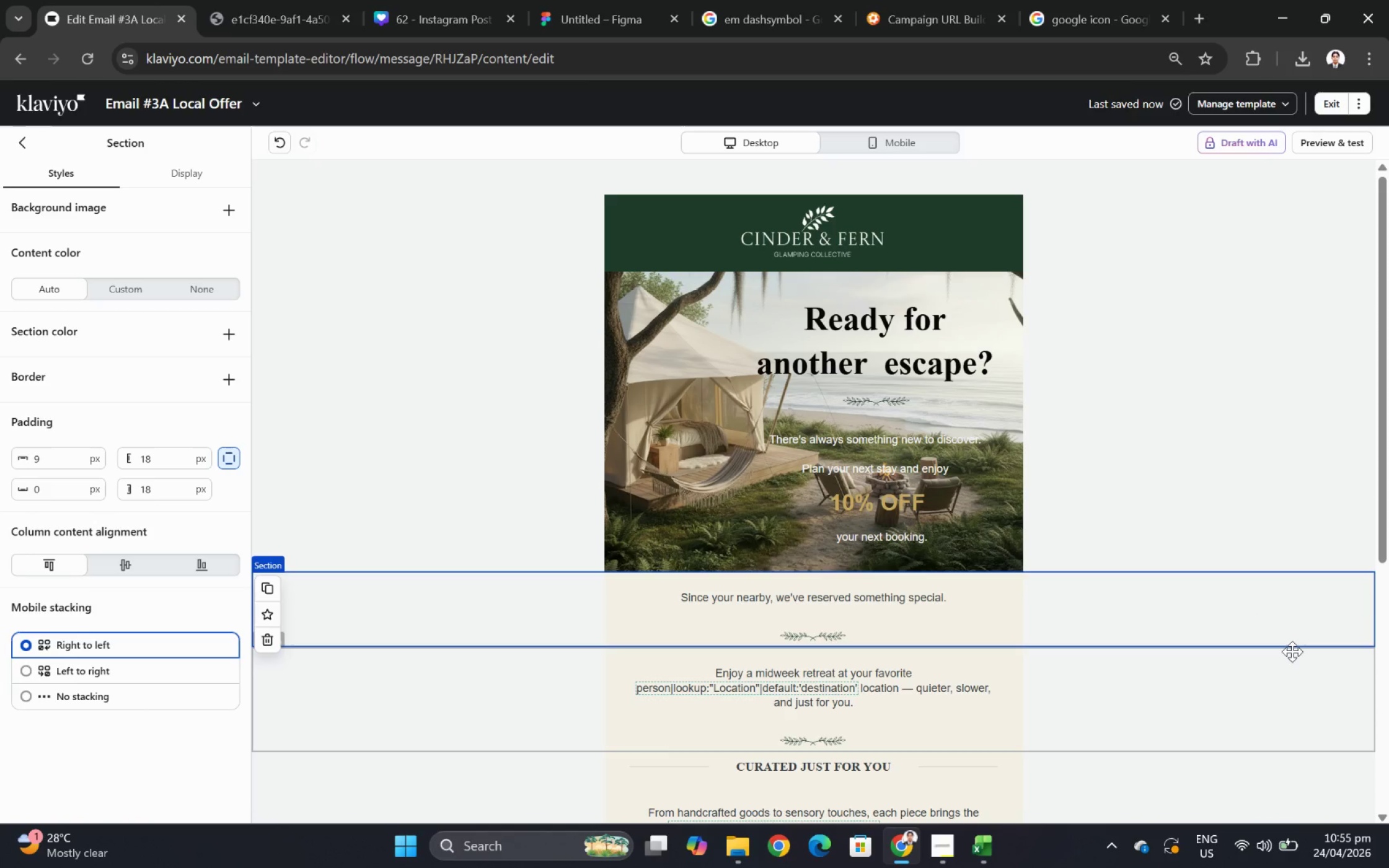 
left_click([917, 460])
 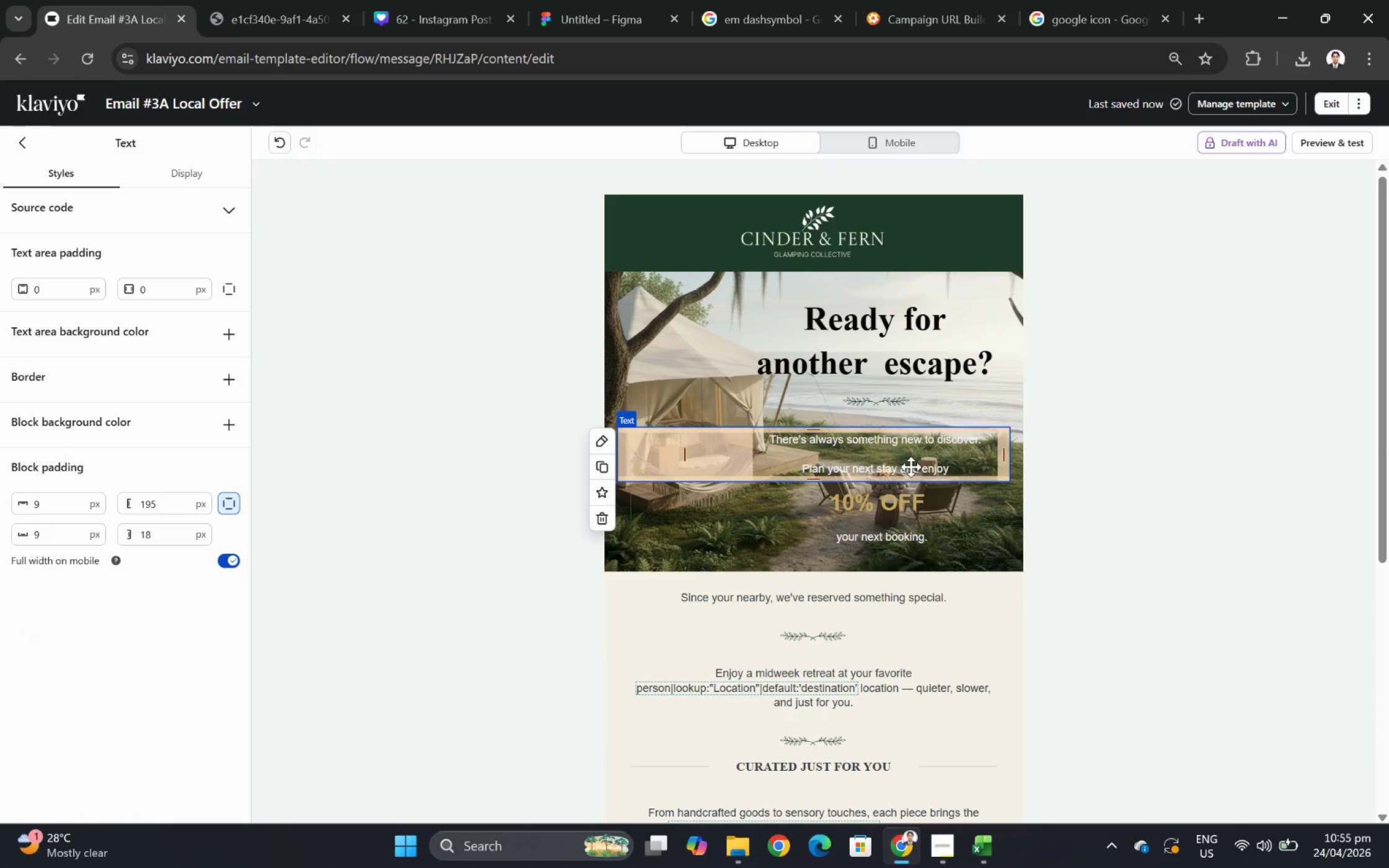 
double_click([826, 465])
 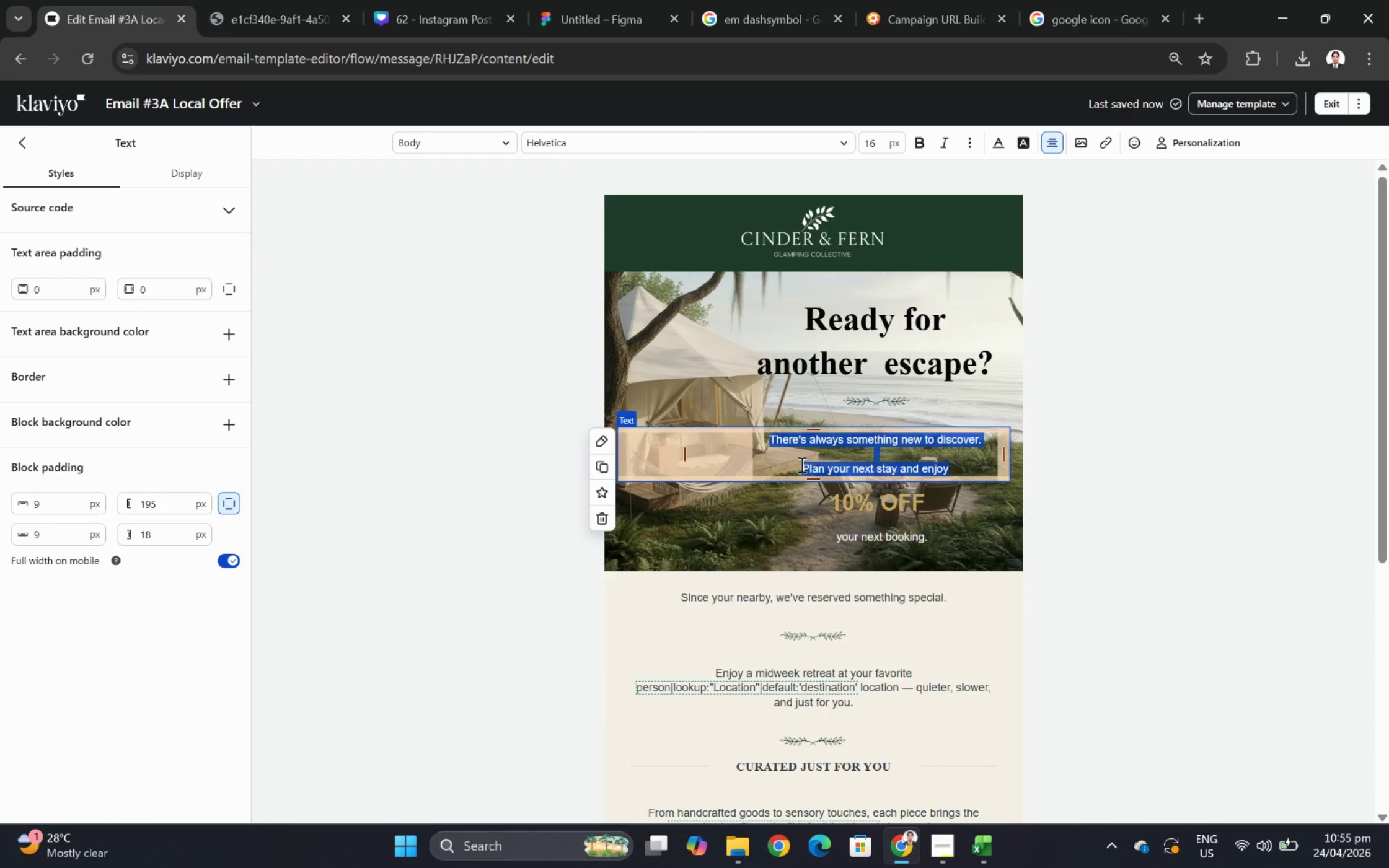 
left_click([801, 463])
 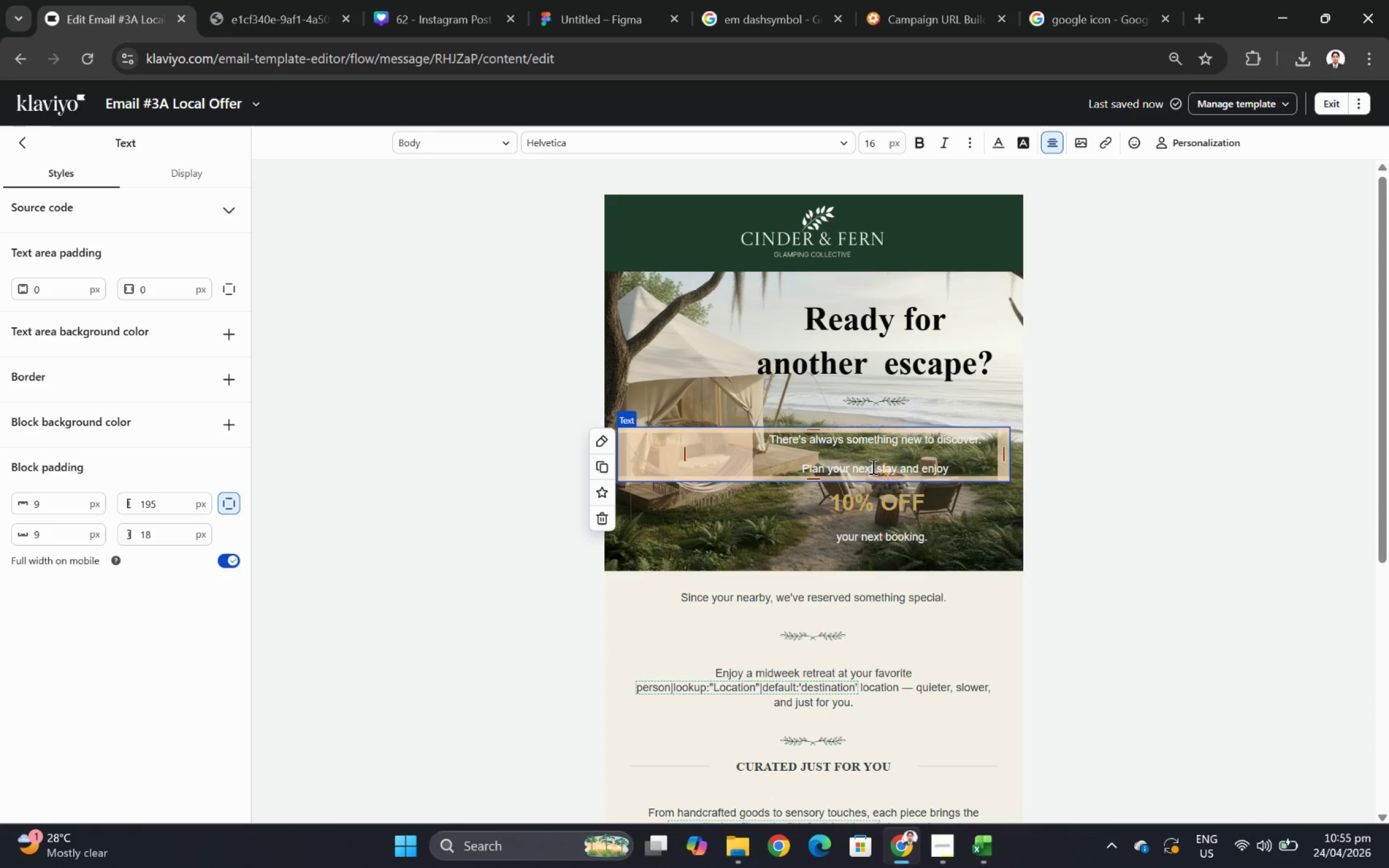 
key(Backspace)
 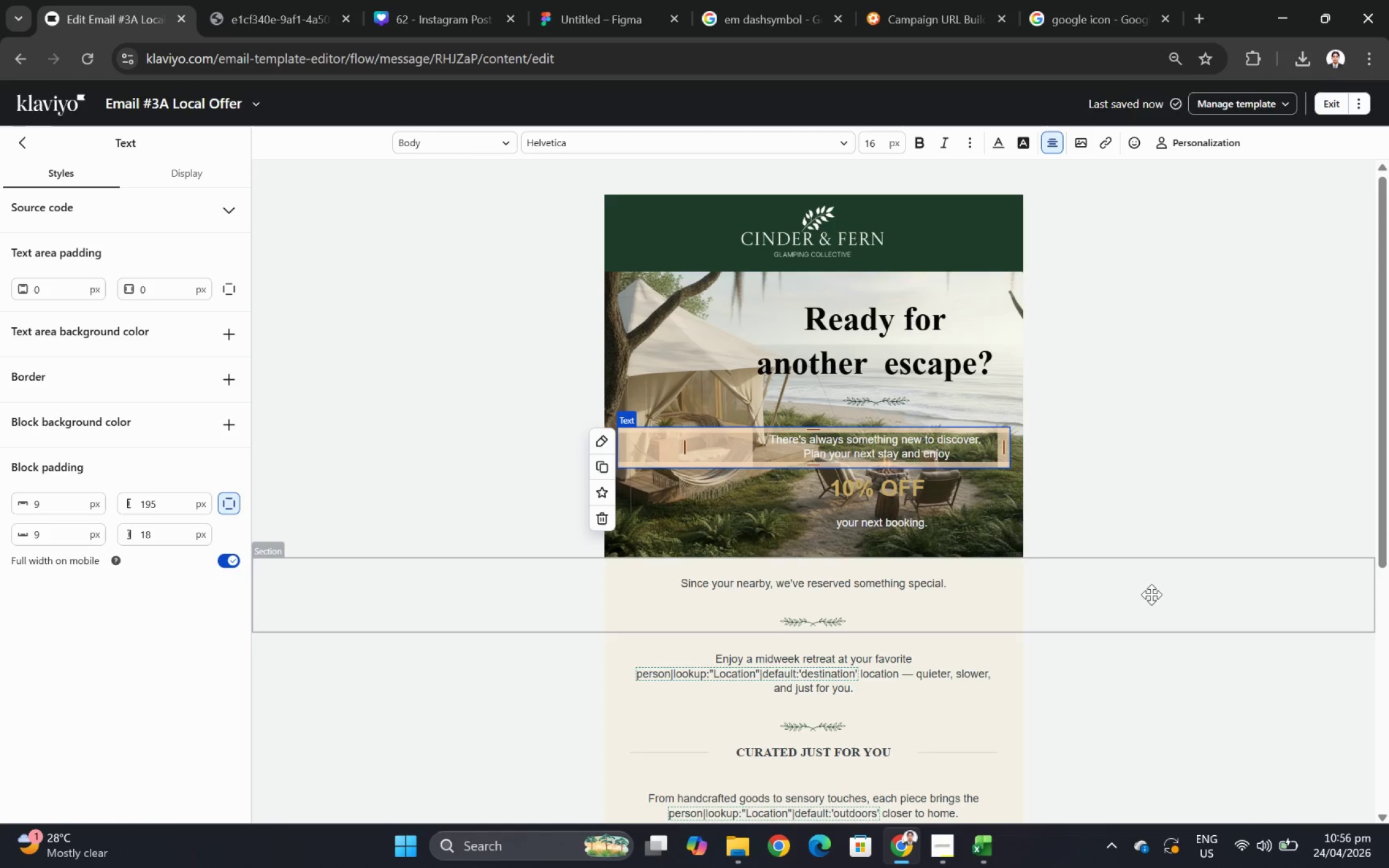 
left_click([1135, 610])
 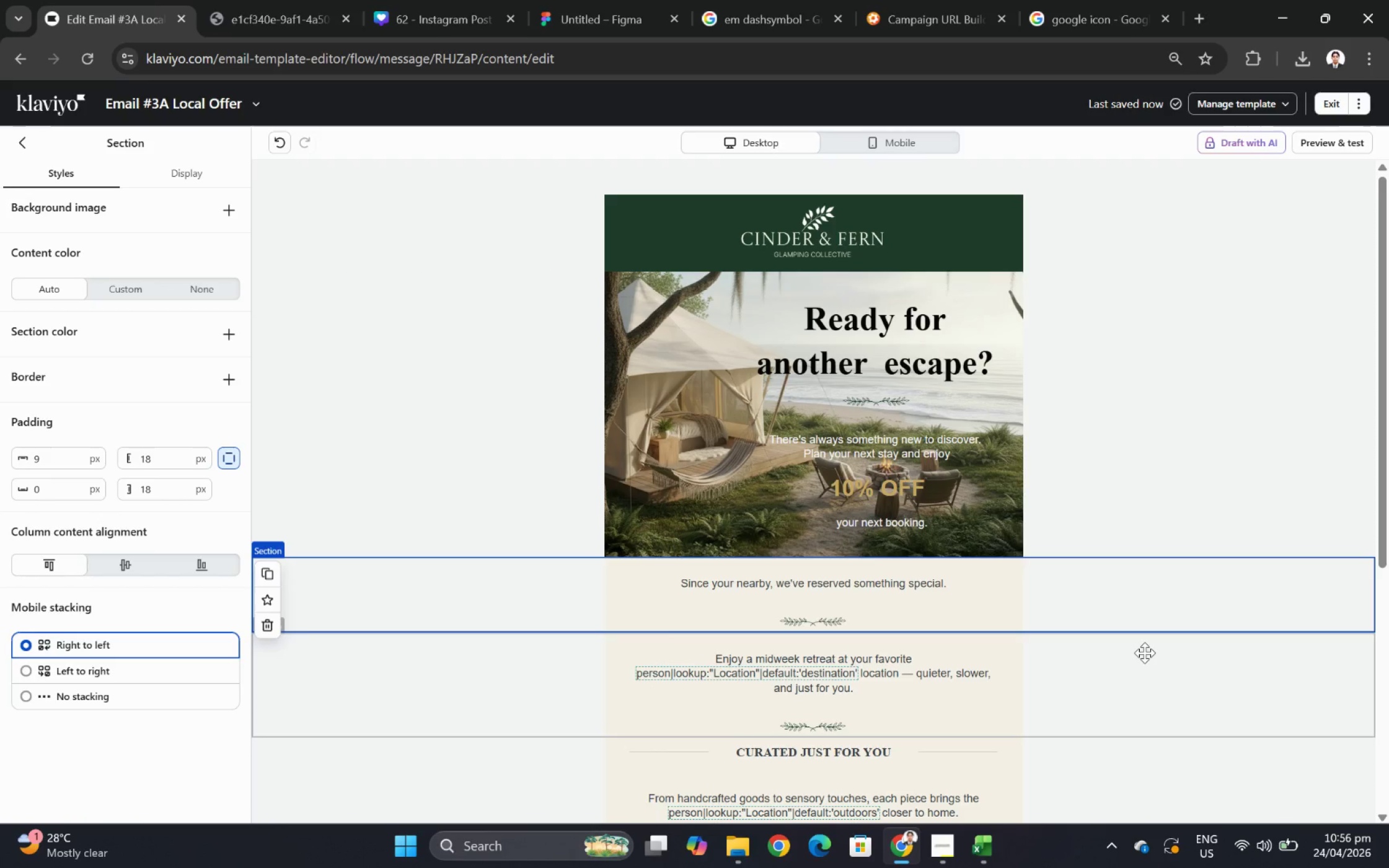 
wait(10.72)
 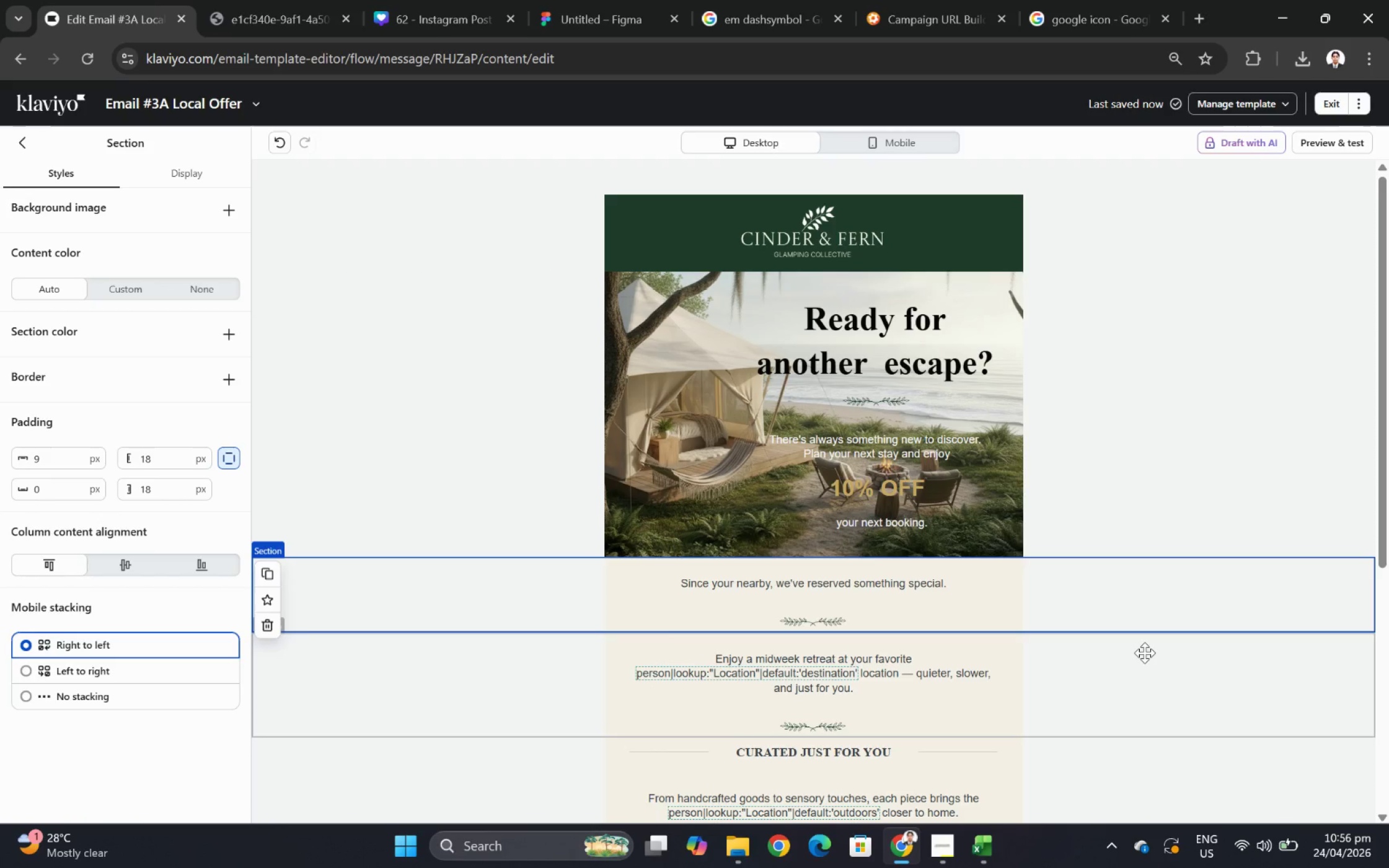 
left_click([415, 2])
 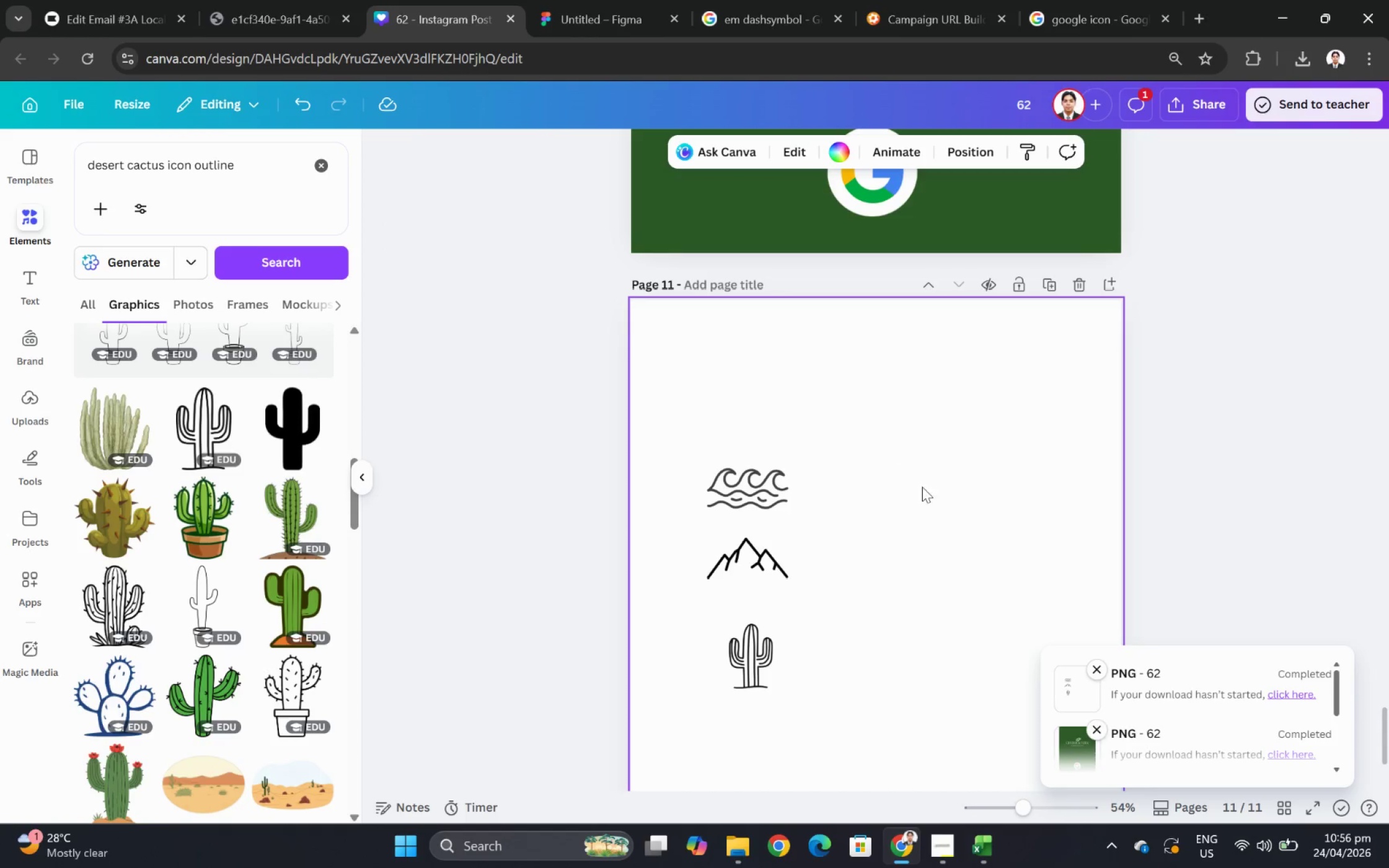 
scroll: coordinate [969, 588], scroll_direction: down, amount: 9.0
 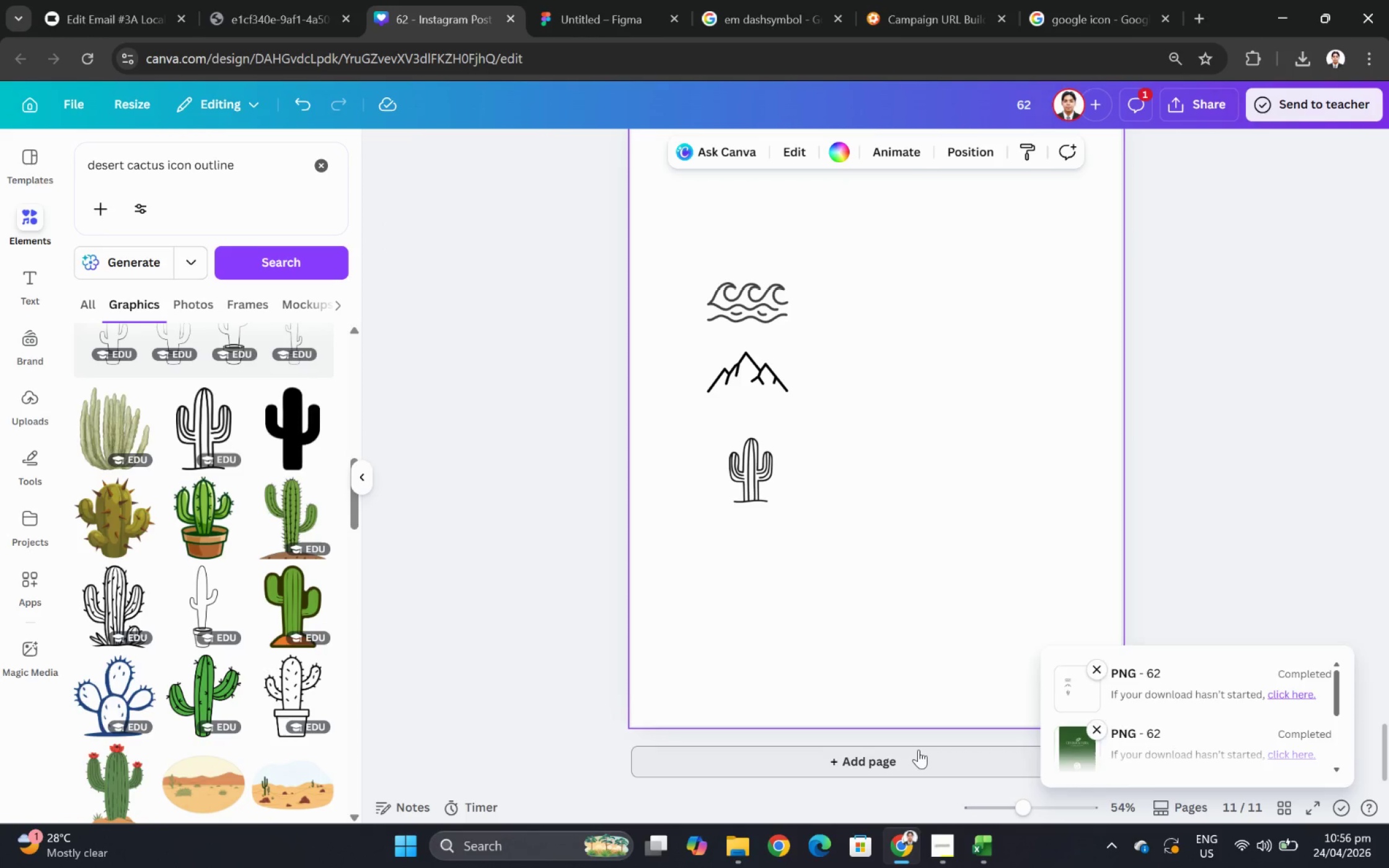 
left_click([918, 749])
 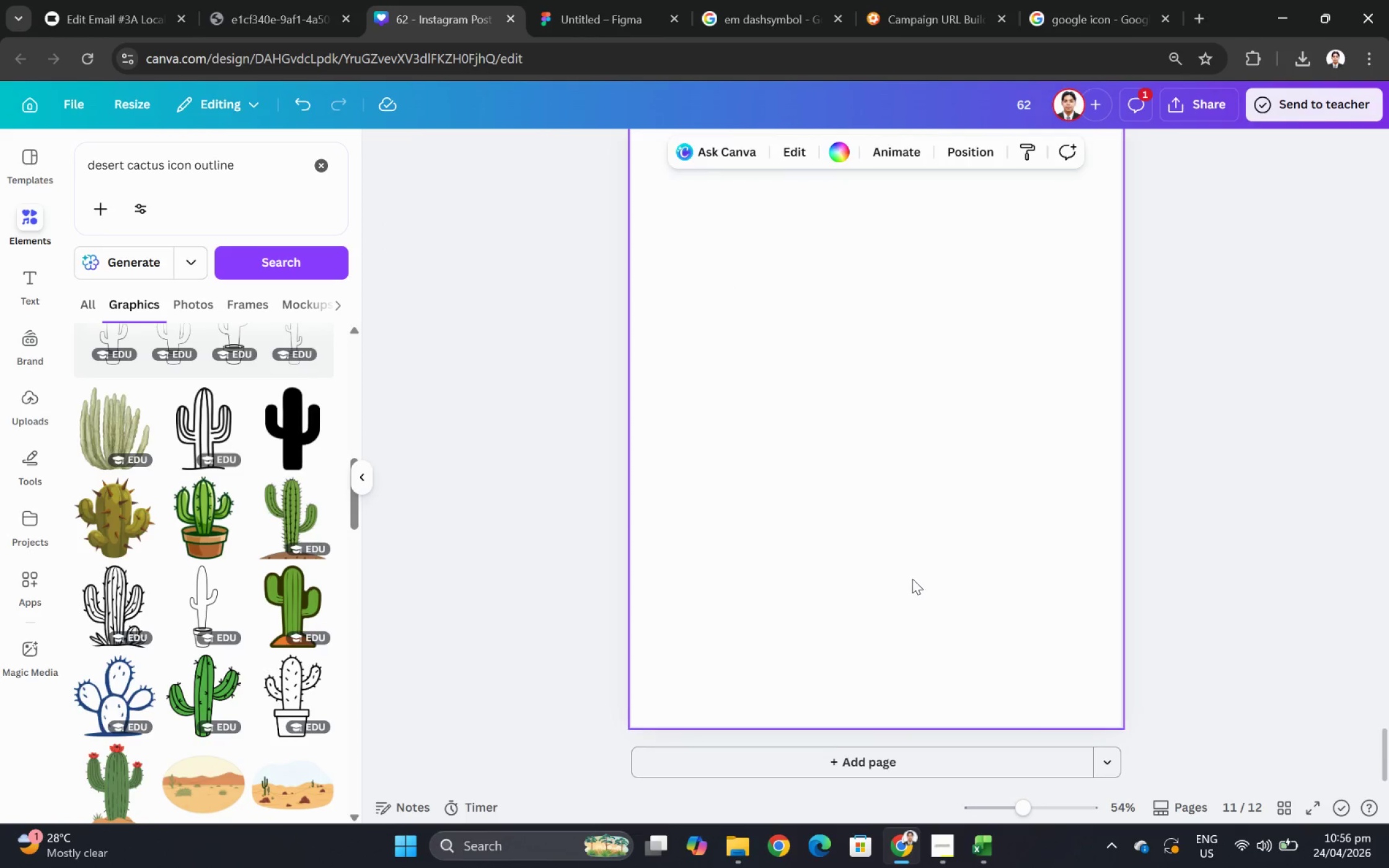 
scroll: coordinate [911, 576], scroll_direction: down, amount: 1.0
 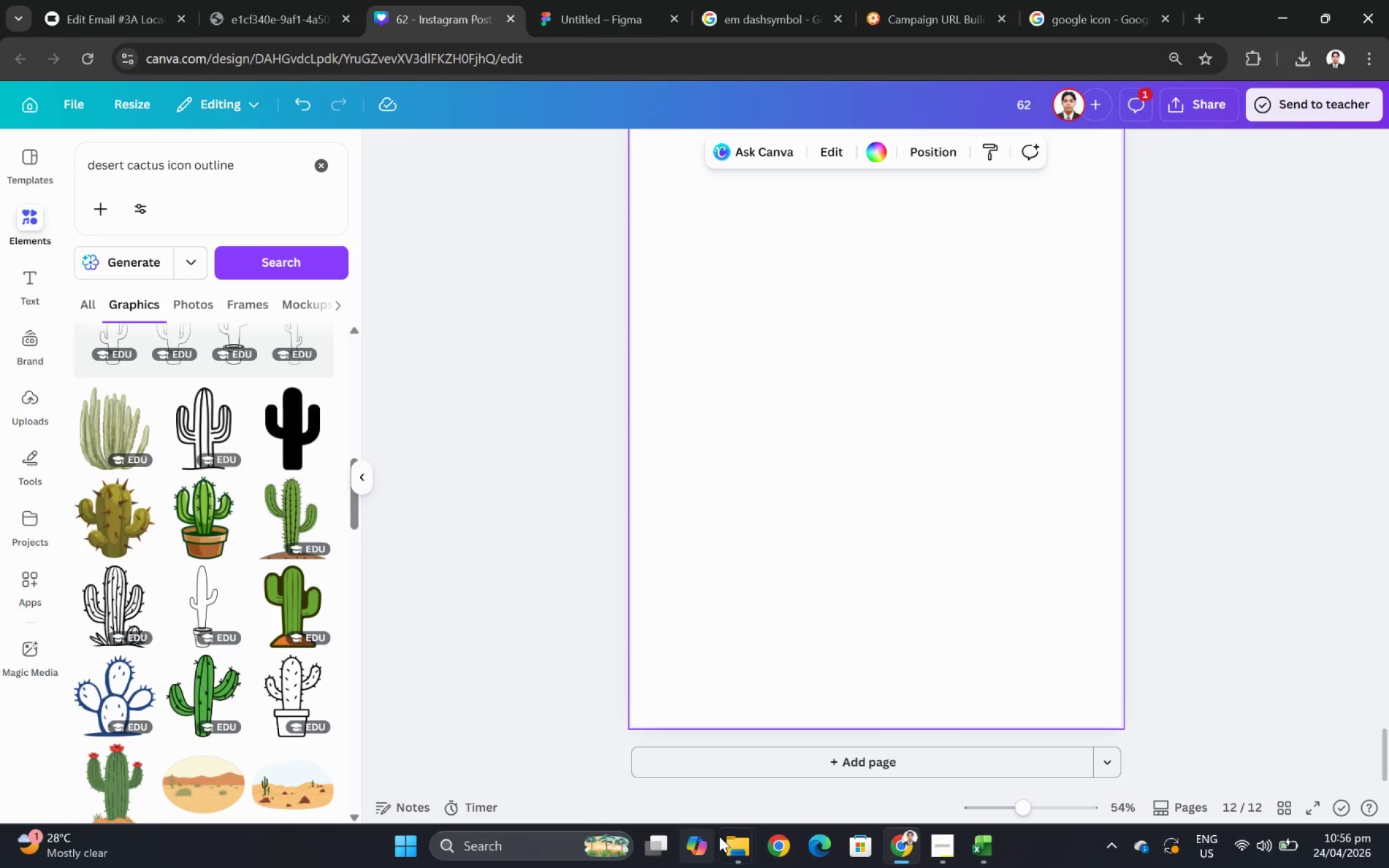 
left_click([734, 849])
 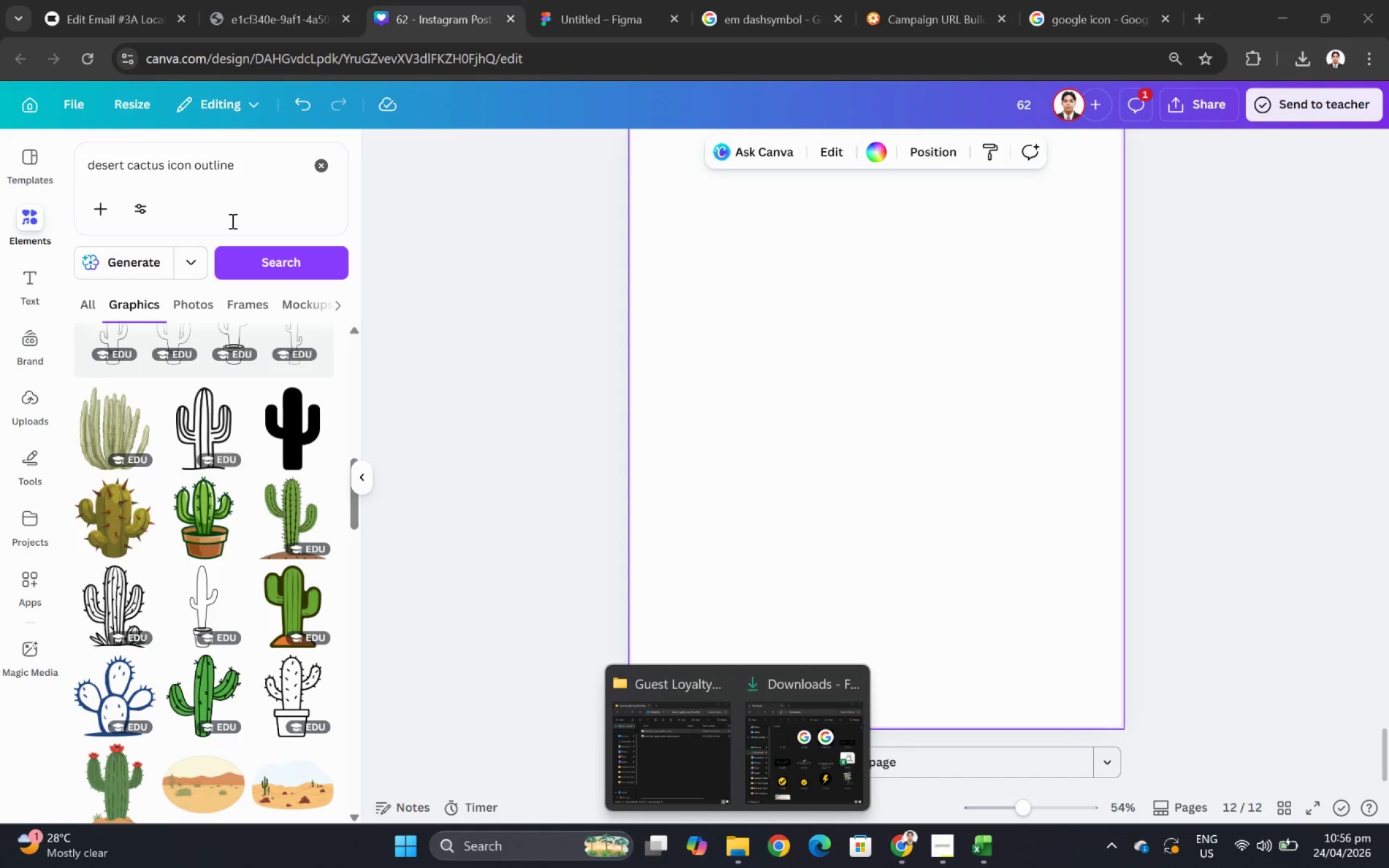 
left_click([317, 169])
 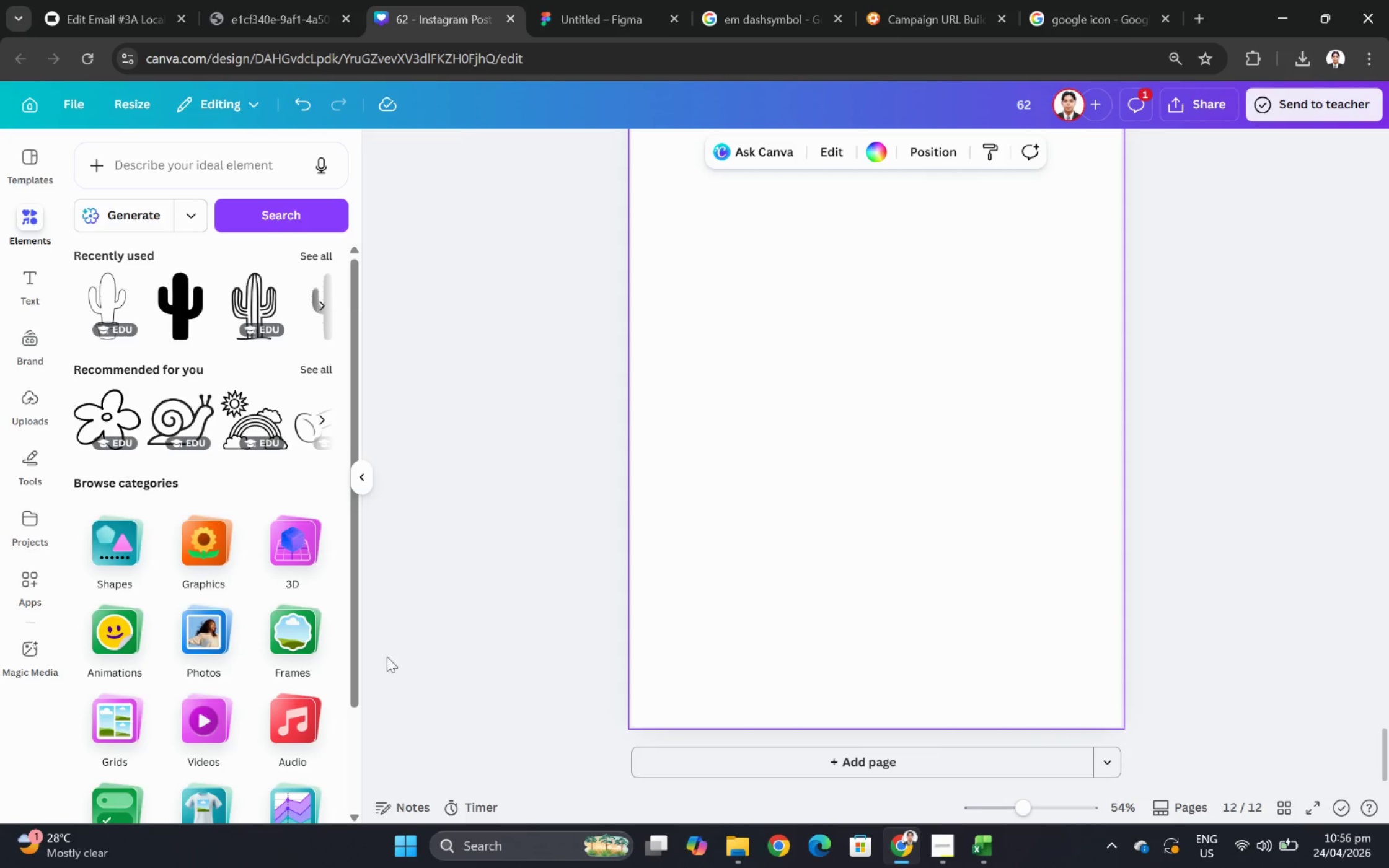 
left_click([737, 850])
 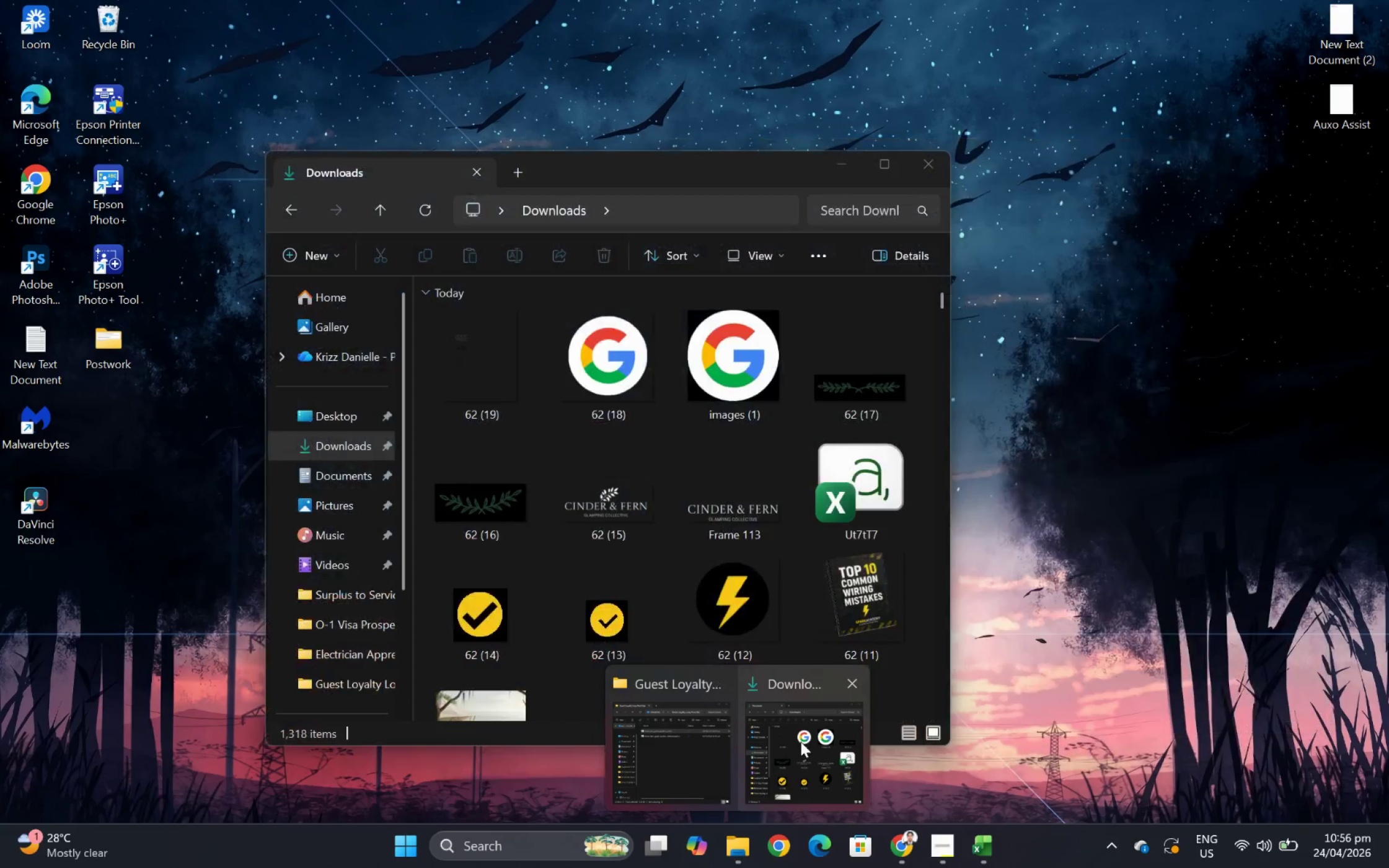 
left_click([800, 741])
 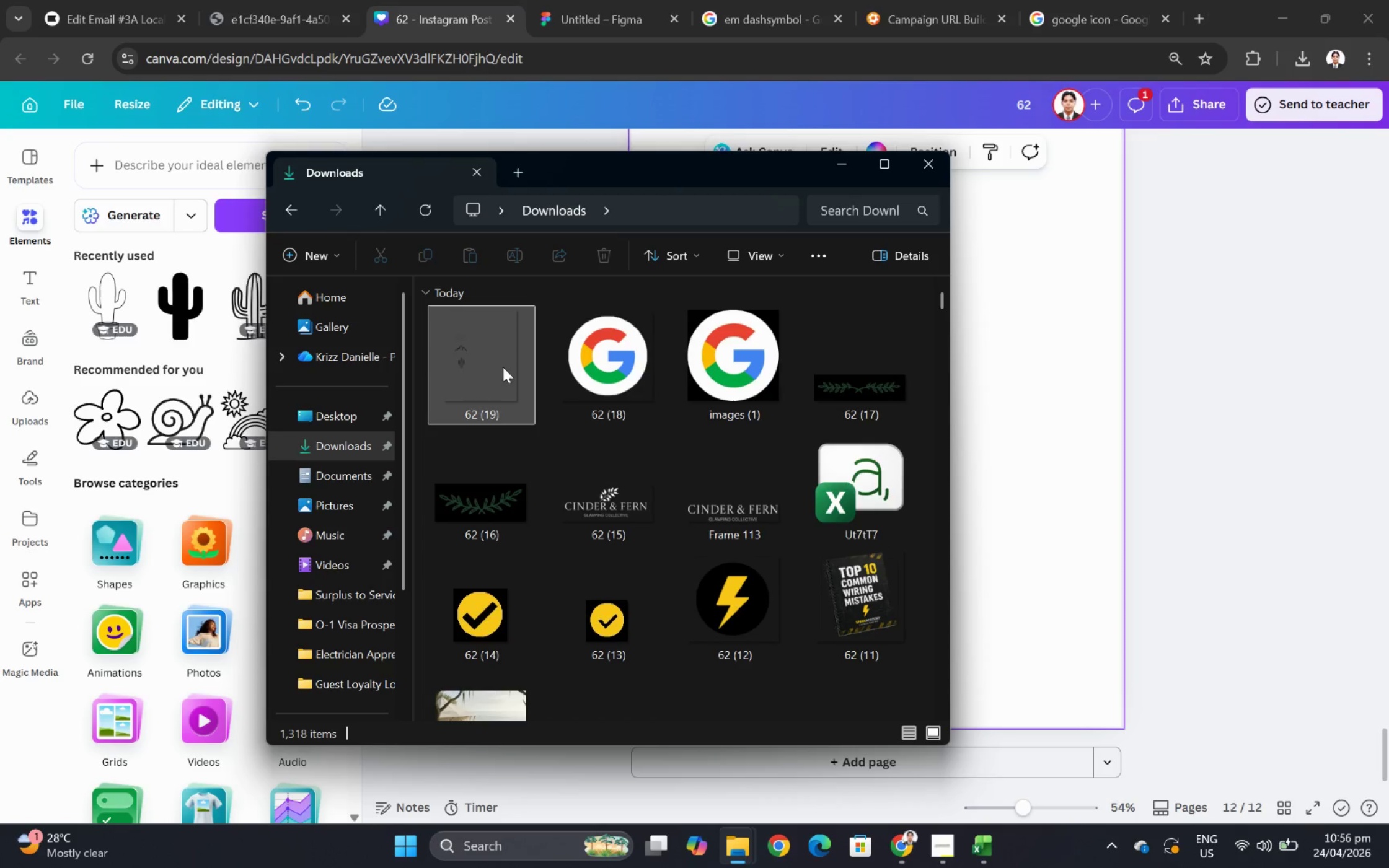 
scroll: coordinate [664, 433], scroll_direction: up, amount: 3.0
 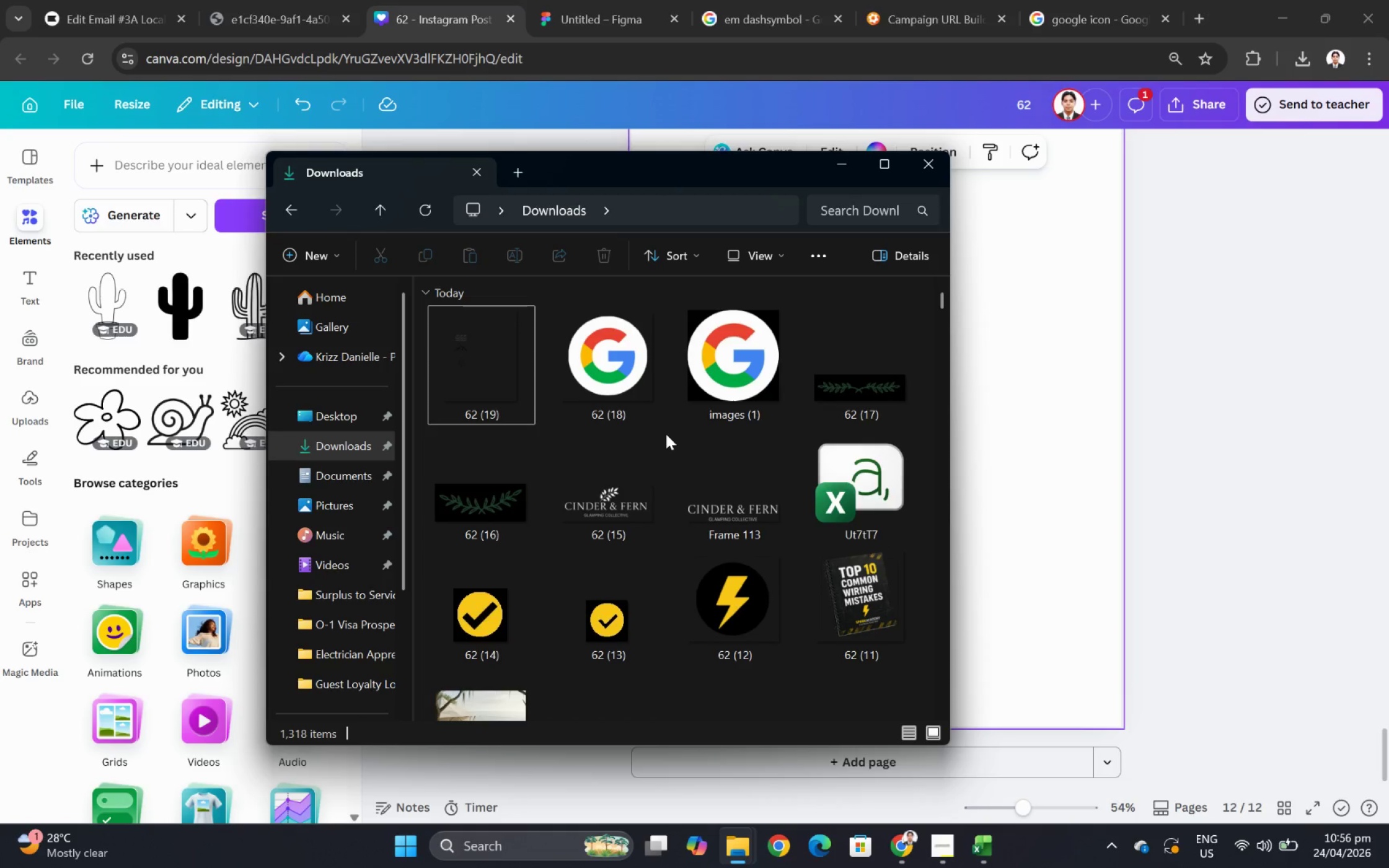 
key(F5)
 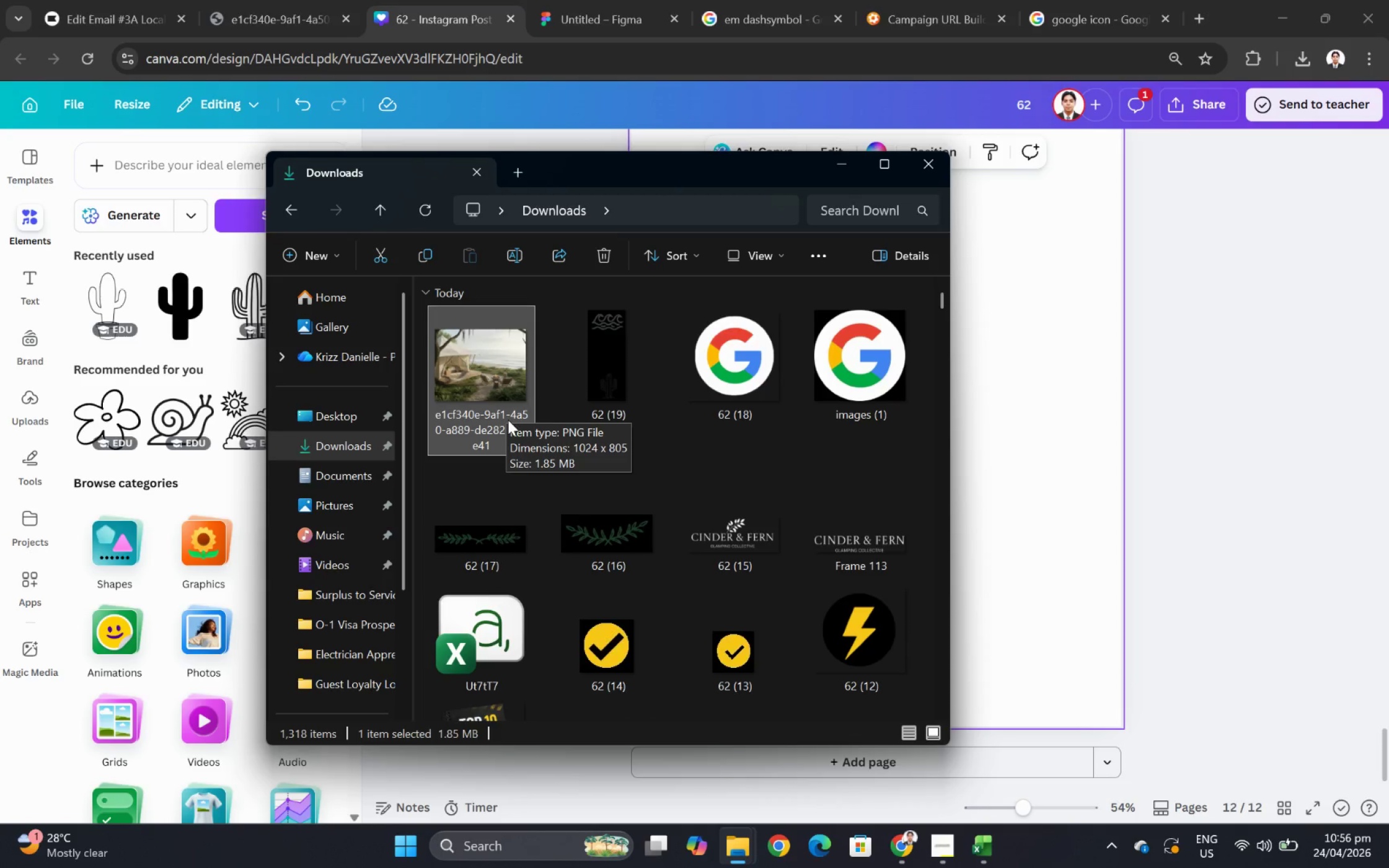 
wait(6.47)
 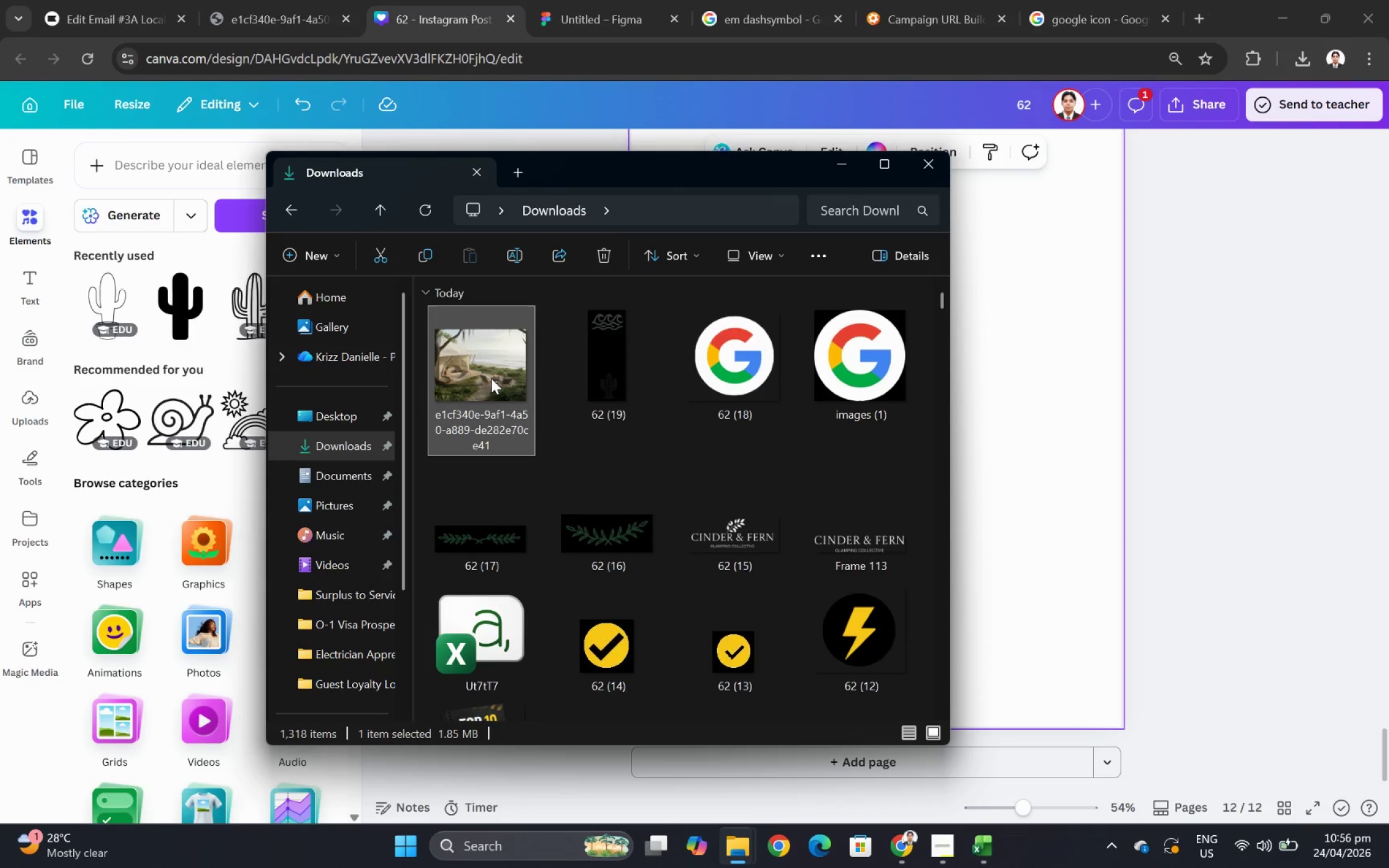 
left_click_drag(start_coordinate=[466, 377], to_coordinate=[1060, 343])
 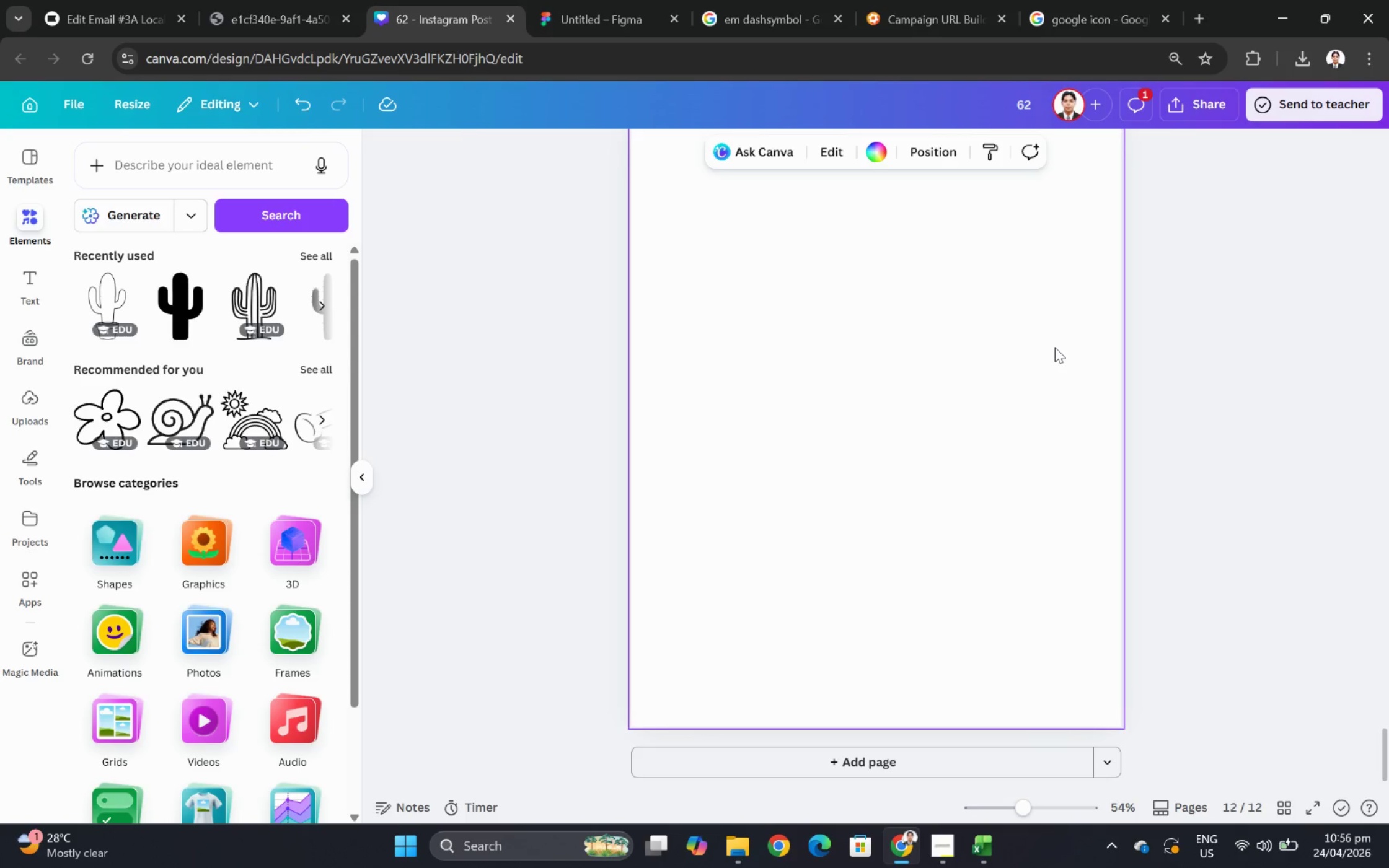 
scroll: coordinate [1036, 382], scroll_direction: up, amount: 2.0
 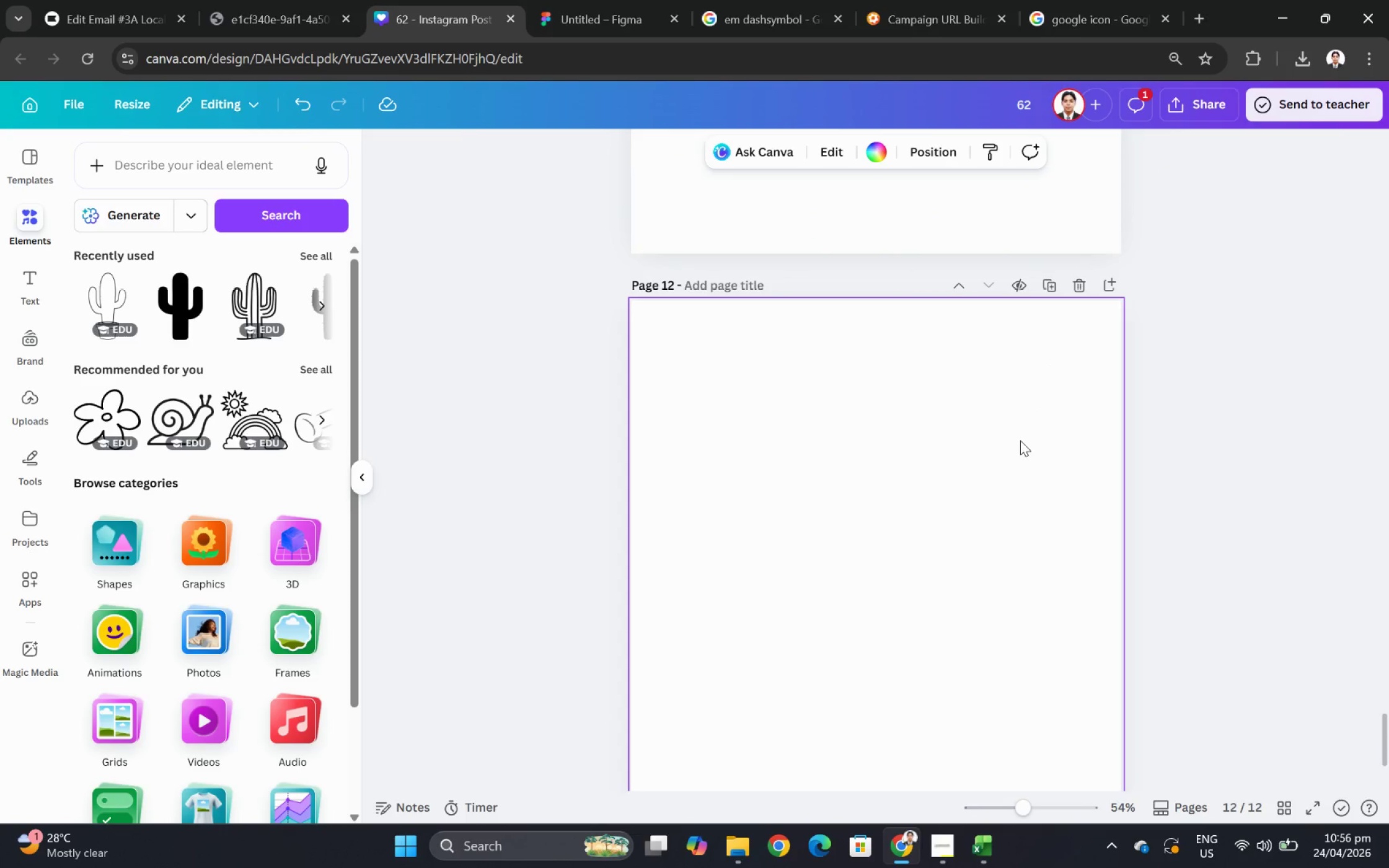 
scroll: coordinate [1020, 441], scroll_direction: down, amount: 3.0
 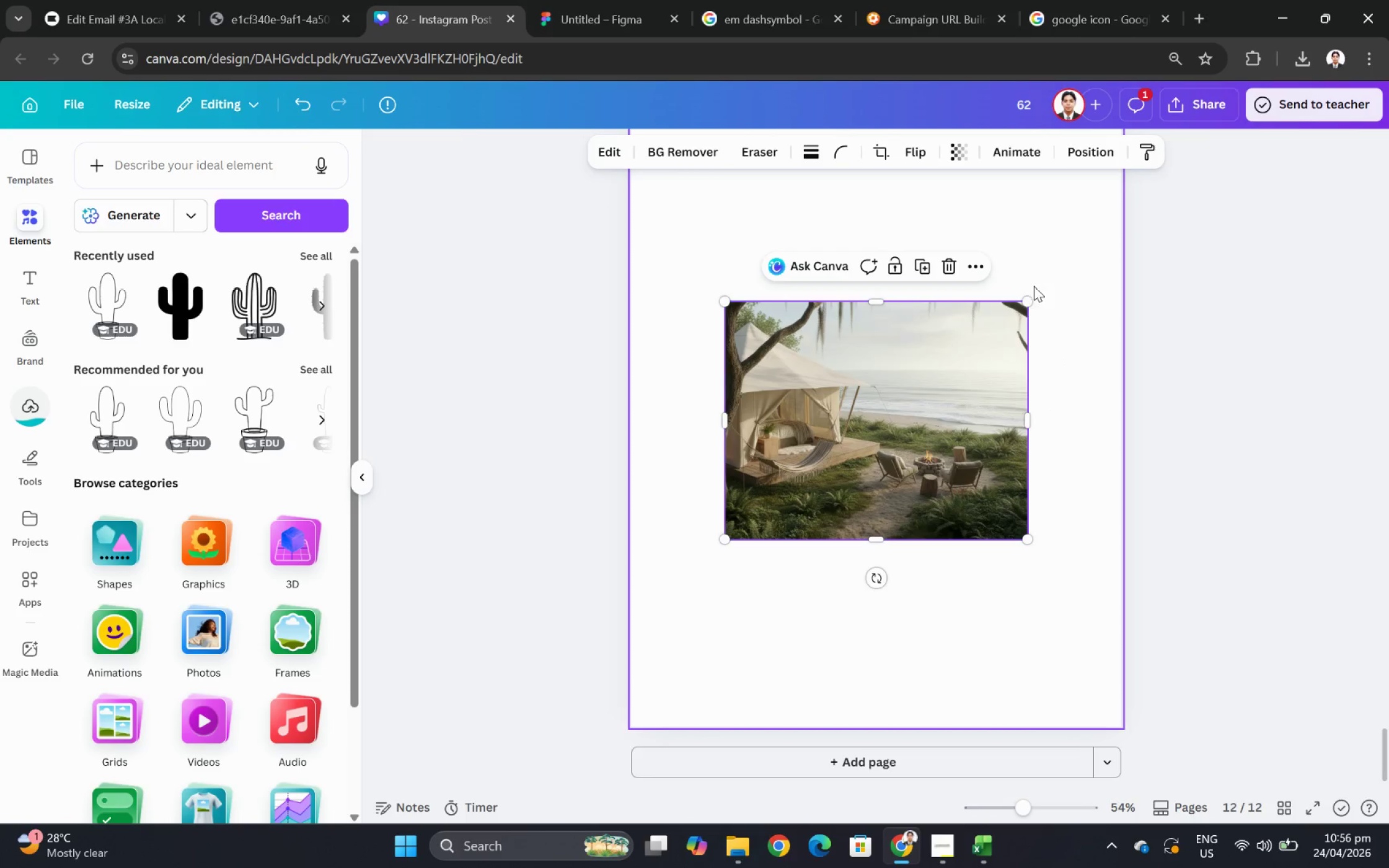 
left_click_drag(start_coordinate=[1028, 300], to_coordinate=[1109, 220])
 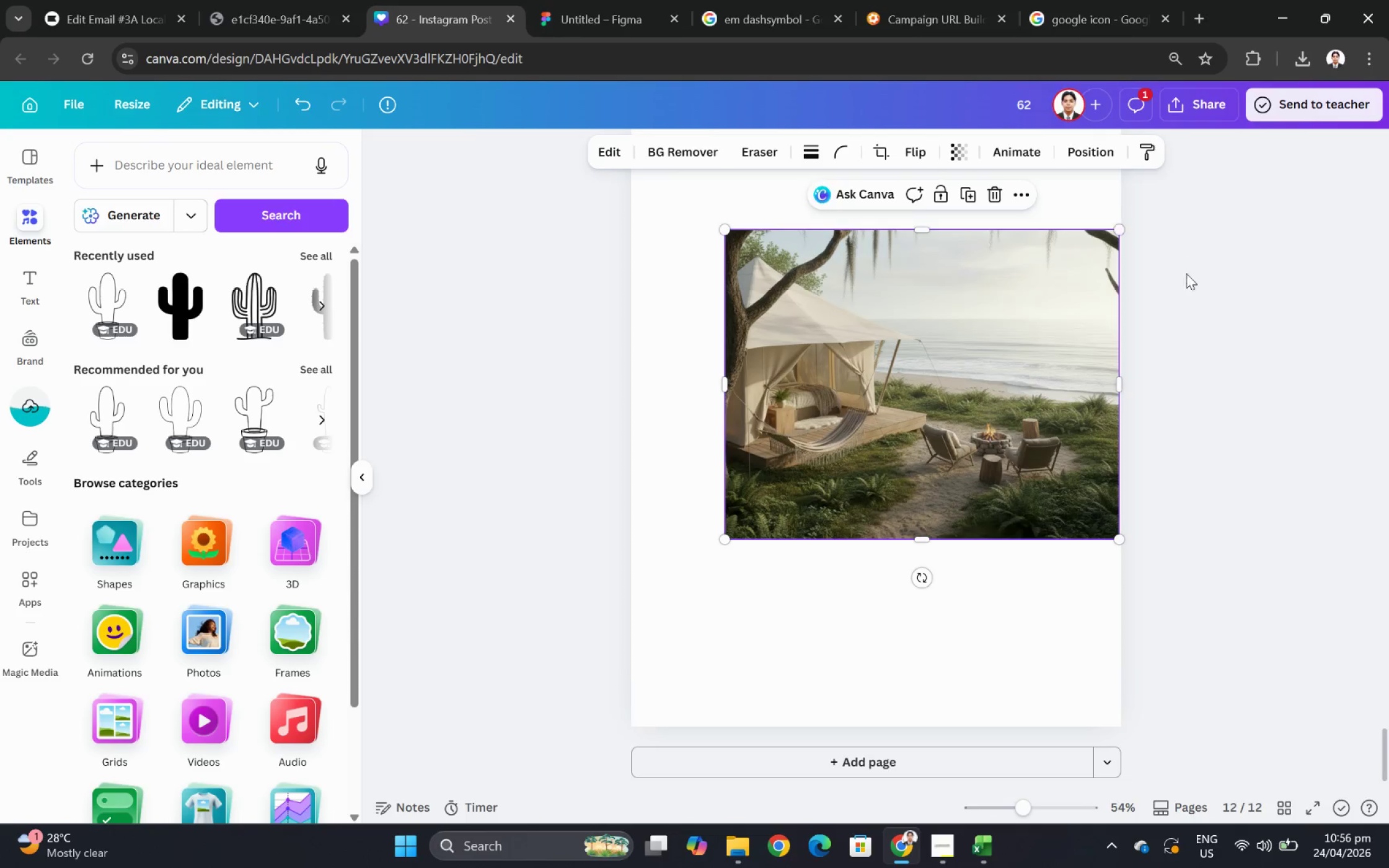 
scroll: coordinate [1178, 282], scroll_direction: up, amount: 2.0
 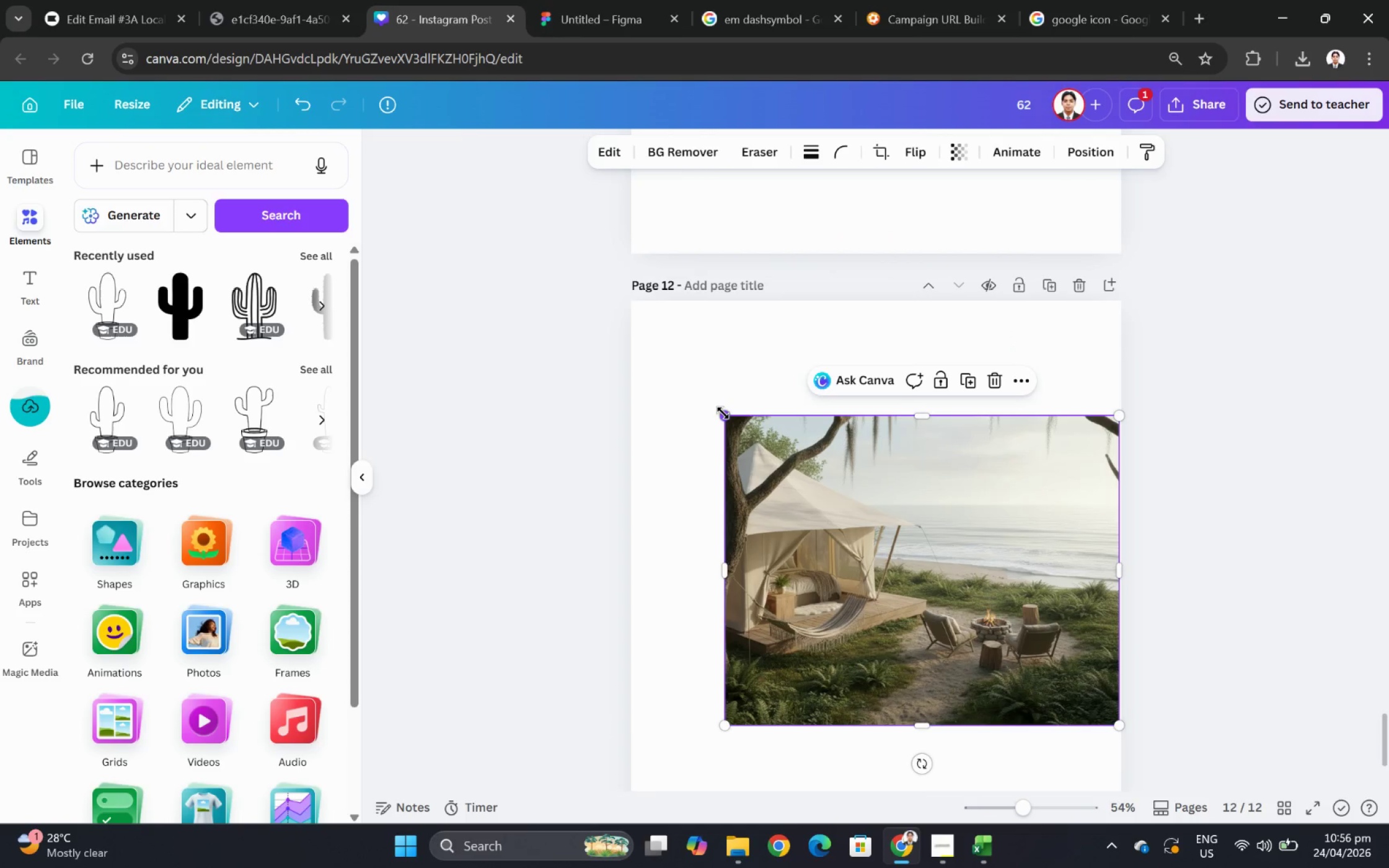 
left_click_drag(start_coordinate=[723, 413], to_coordinate=[624, 346])
 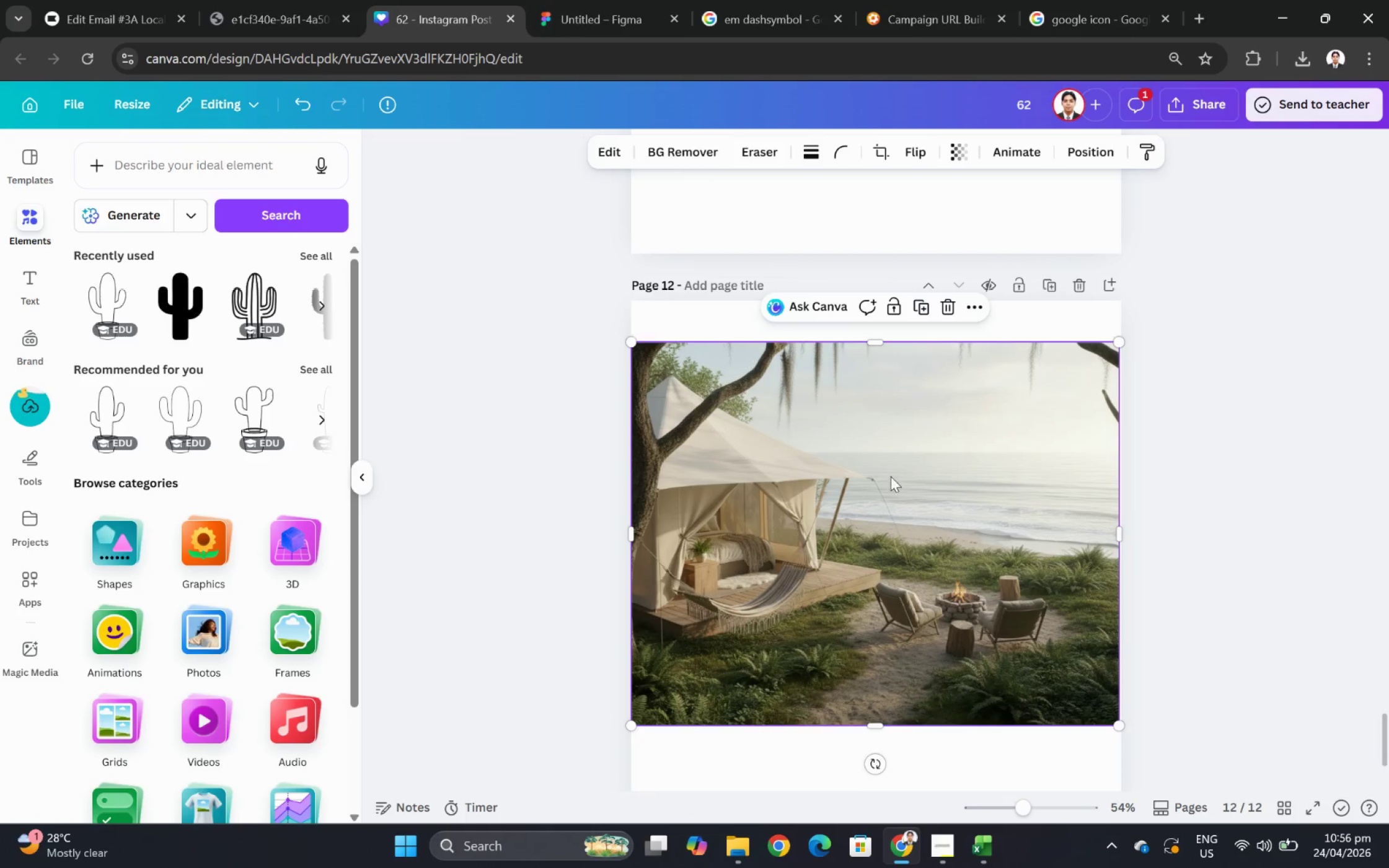 
left_click_drag(start_coordinate=[896, 478], to_coordinate=[896, 441])
 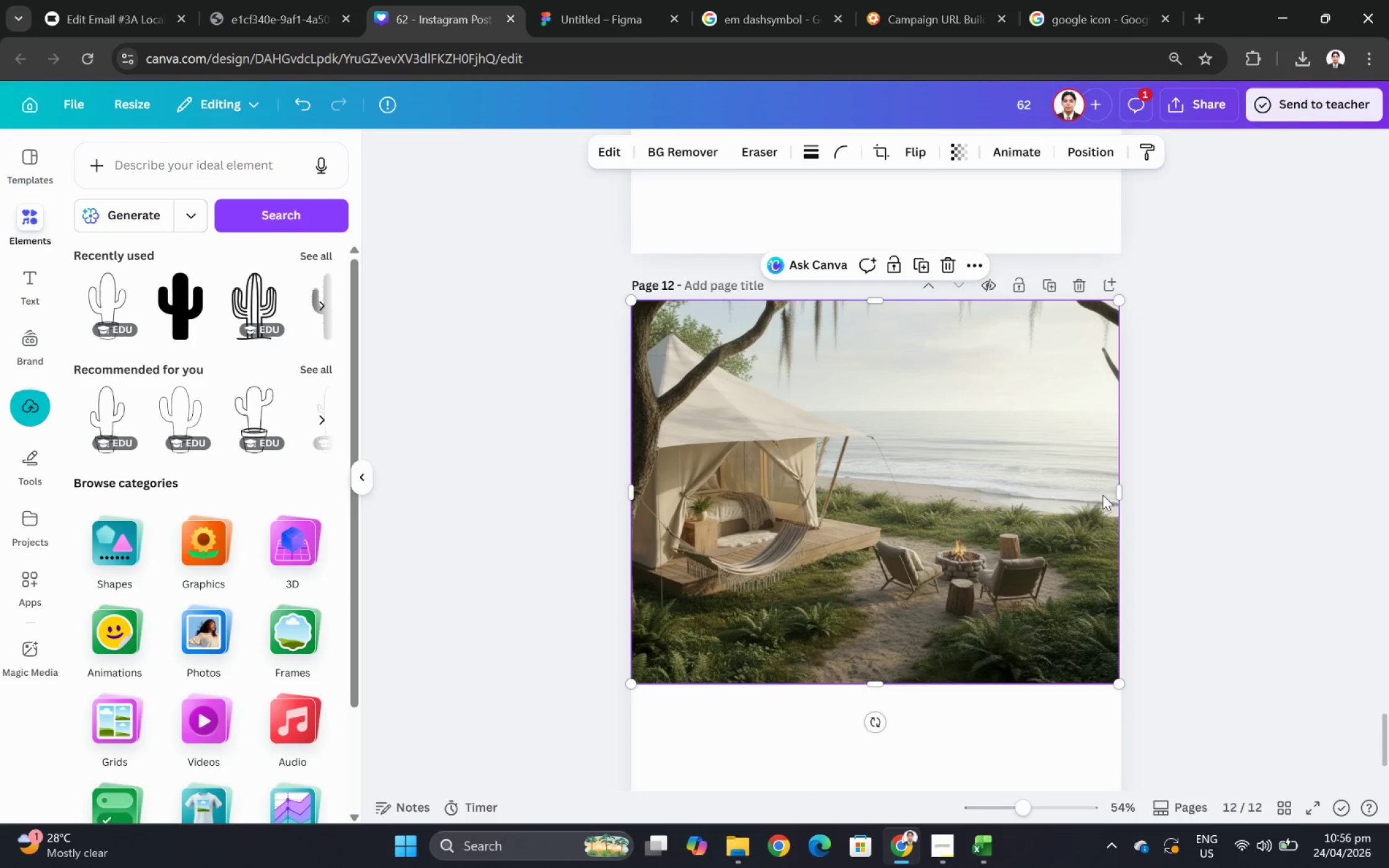 
left_click([1031, 494])
 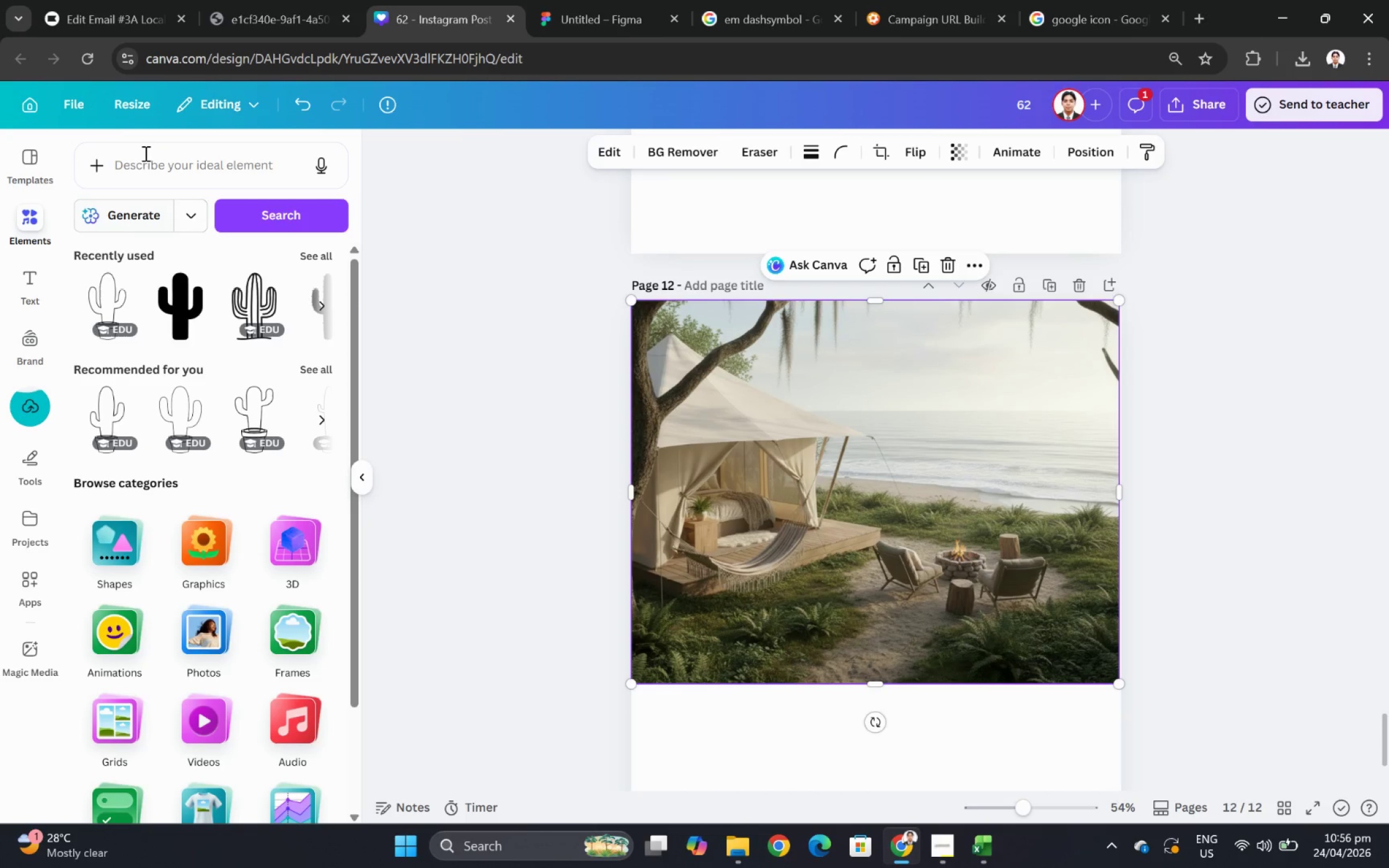 
left_click([159, 173])
 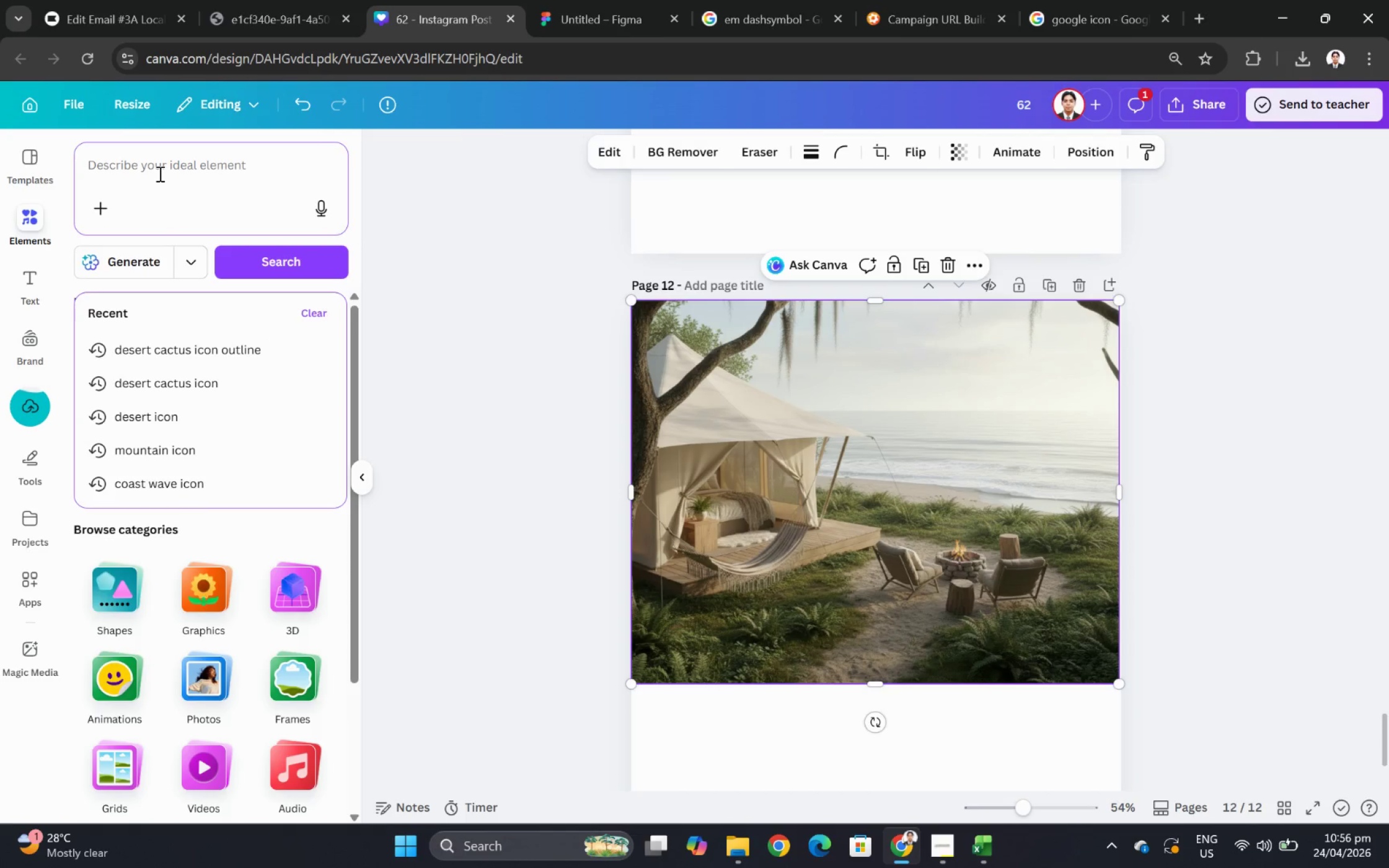 
type(white shadow)
 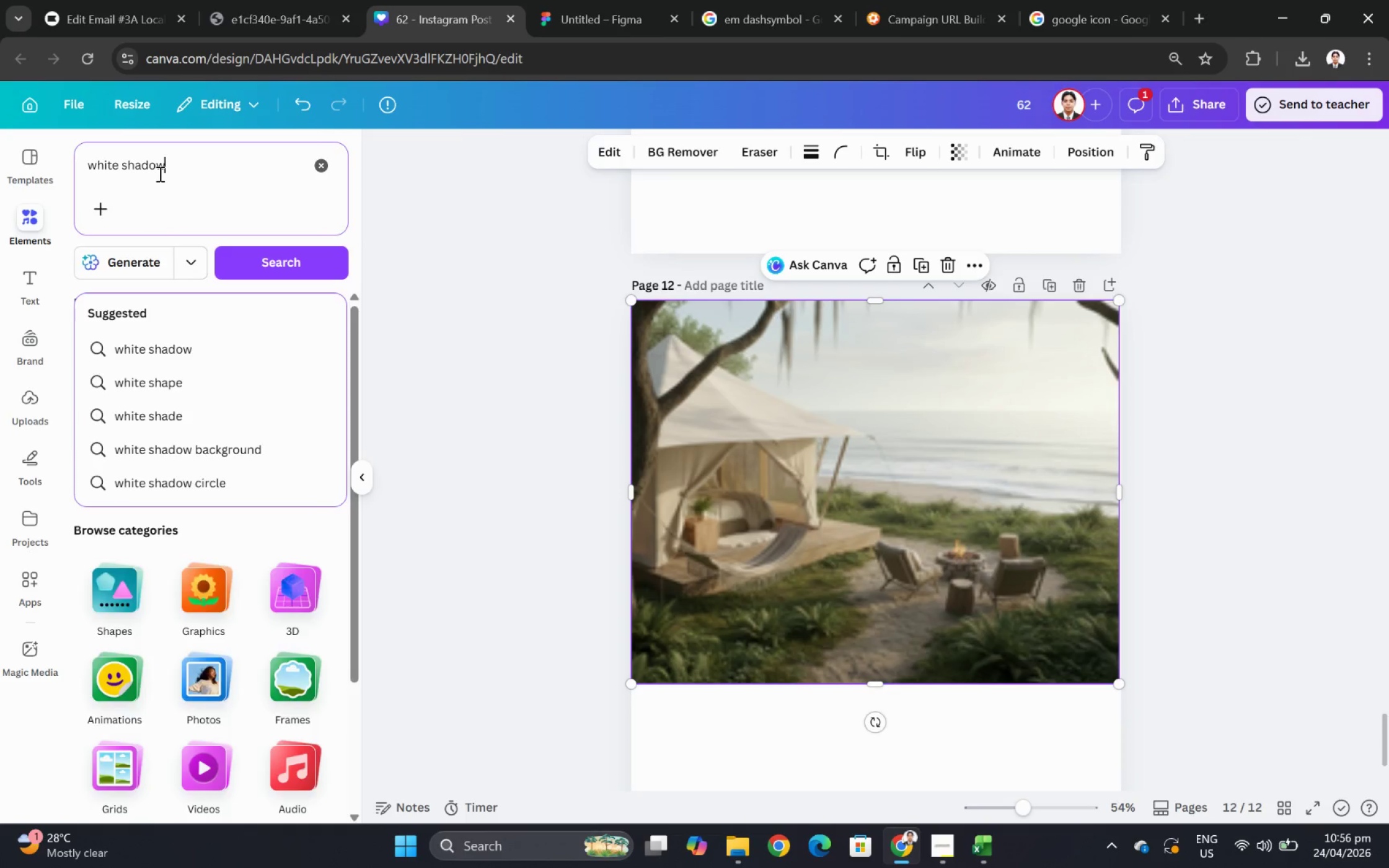 
key(Enter)
 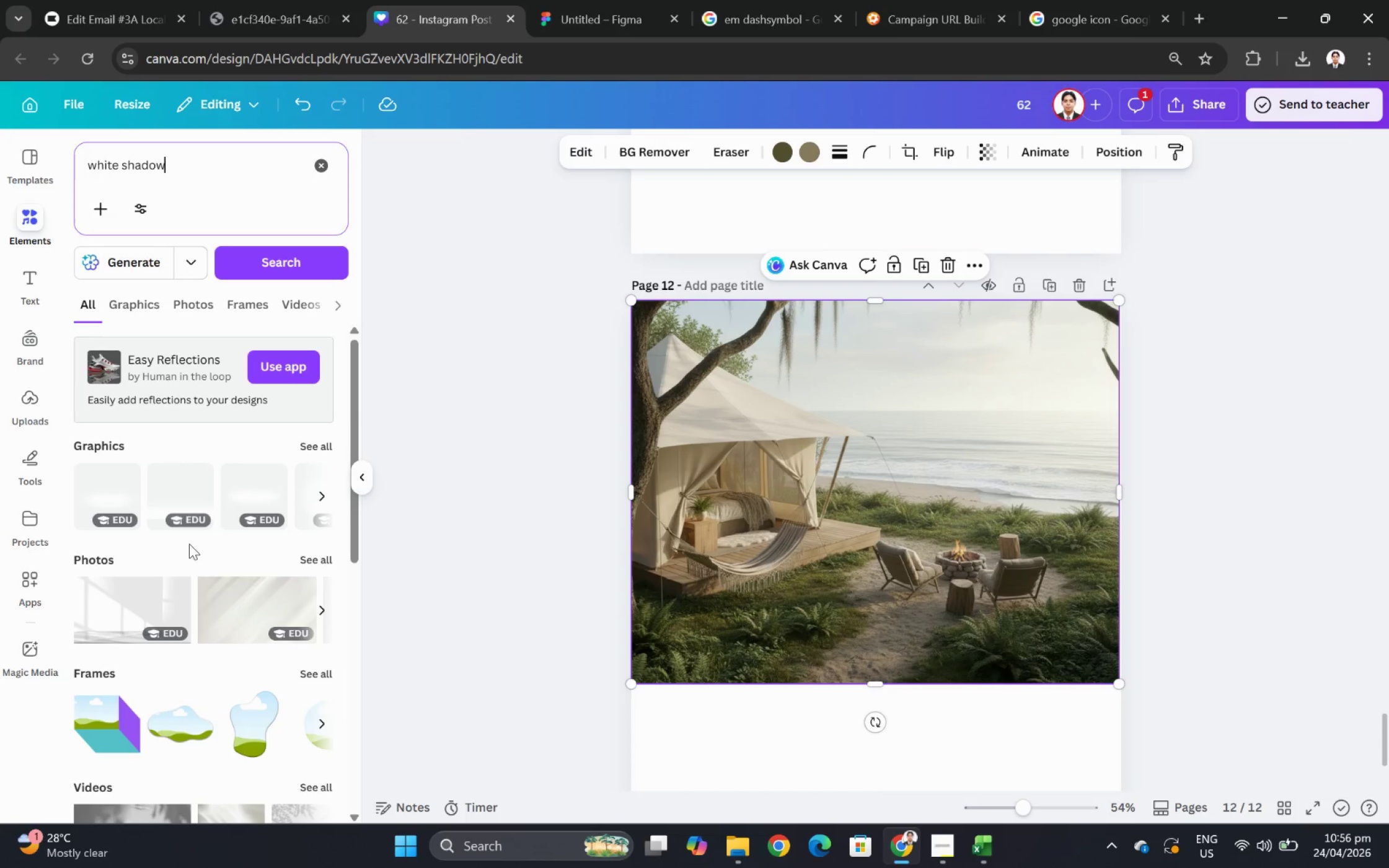 
left_click([121, 495])
 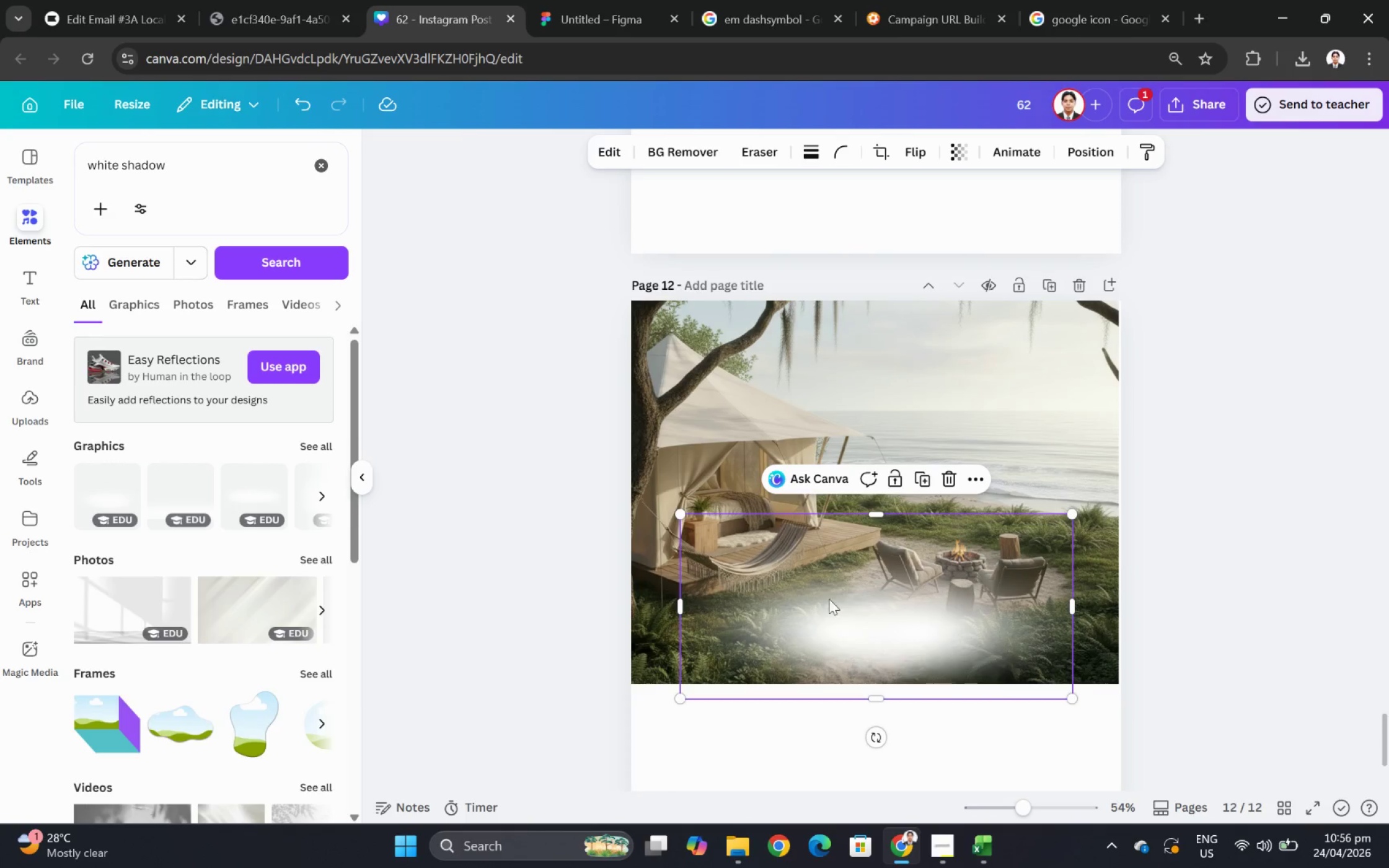 
left_click_drag(start_coordinate=[855, 603], to_coordinate=[980, 475])
 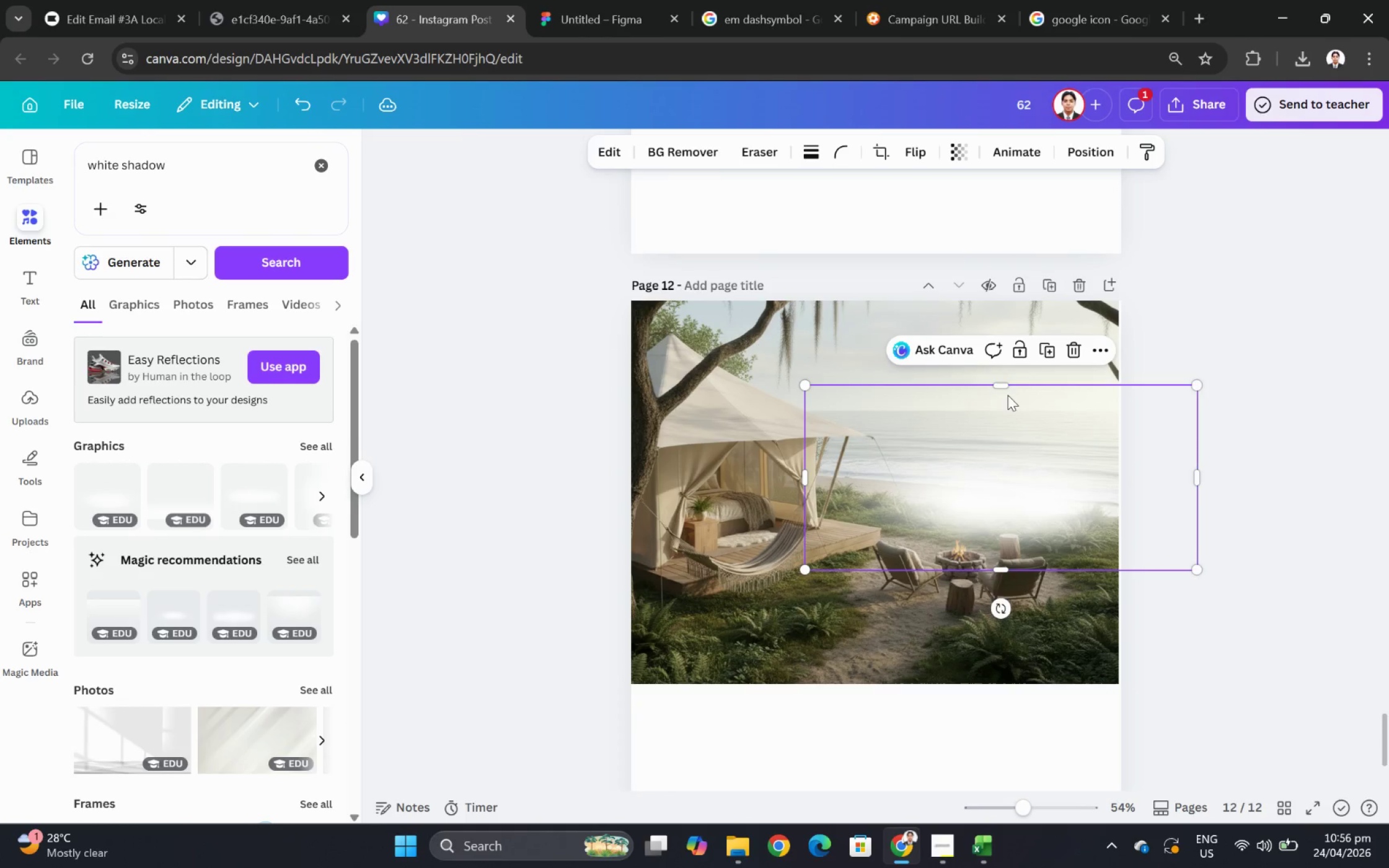 
left_click_drag(start_coordinate=[1005, 388], to_coordinate=[1003, 299])
 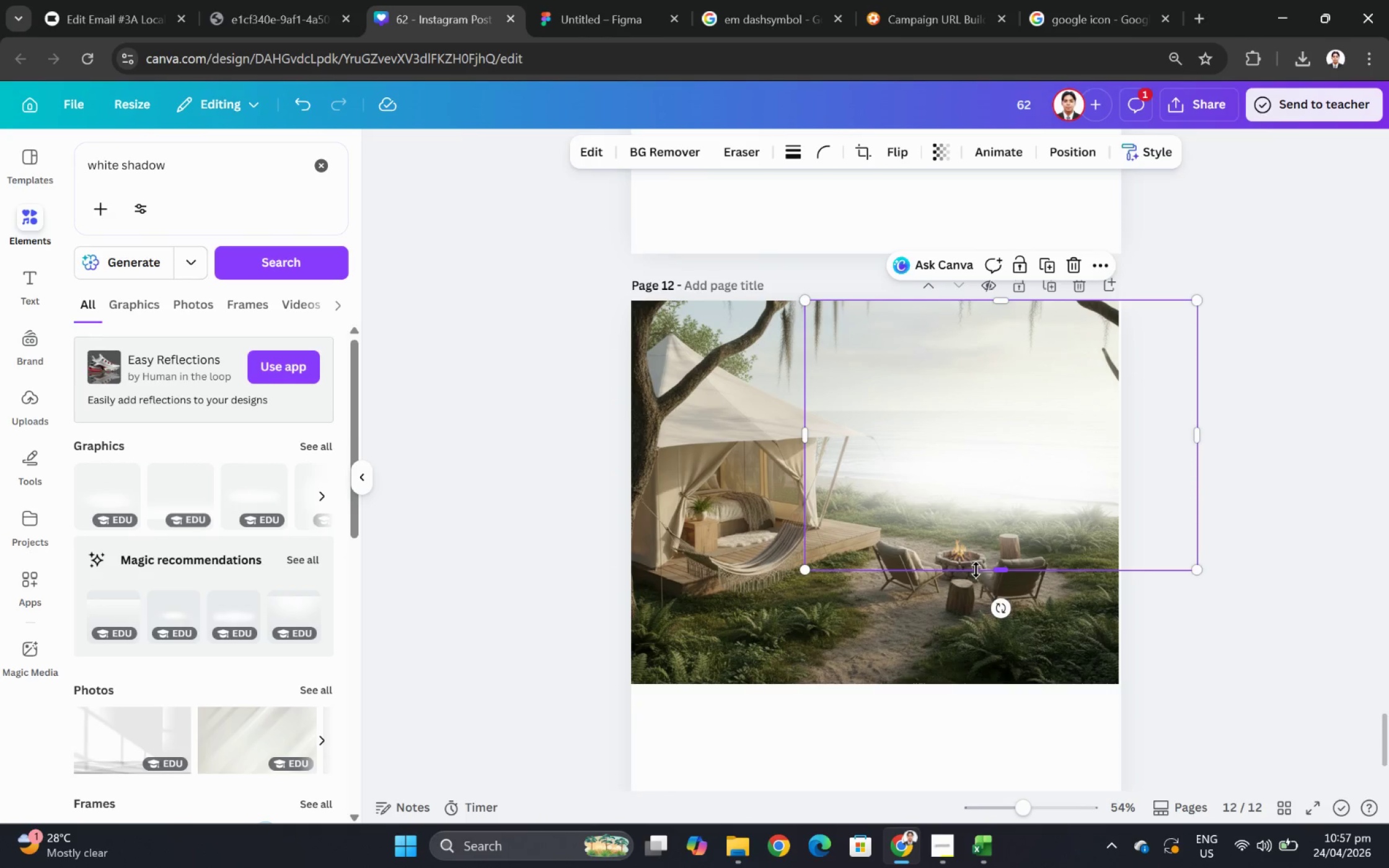 
left_click_drag(start_coordinate=[975, 571], to_coordinate=[1022, 538])
 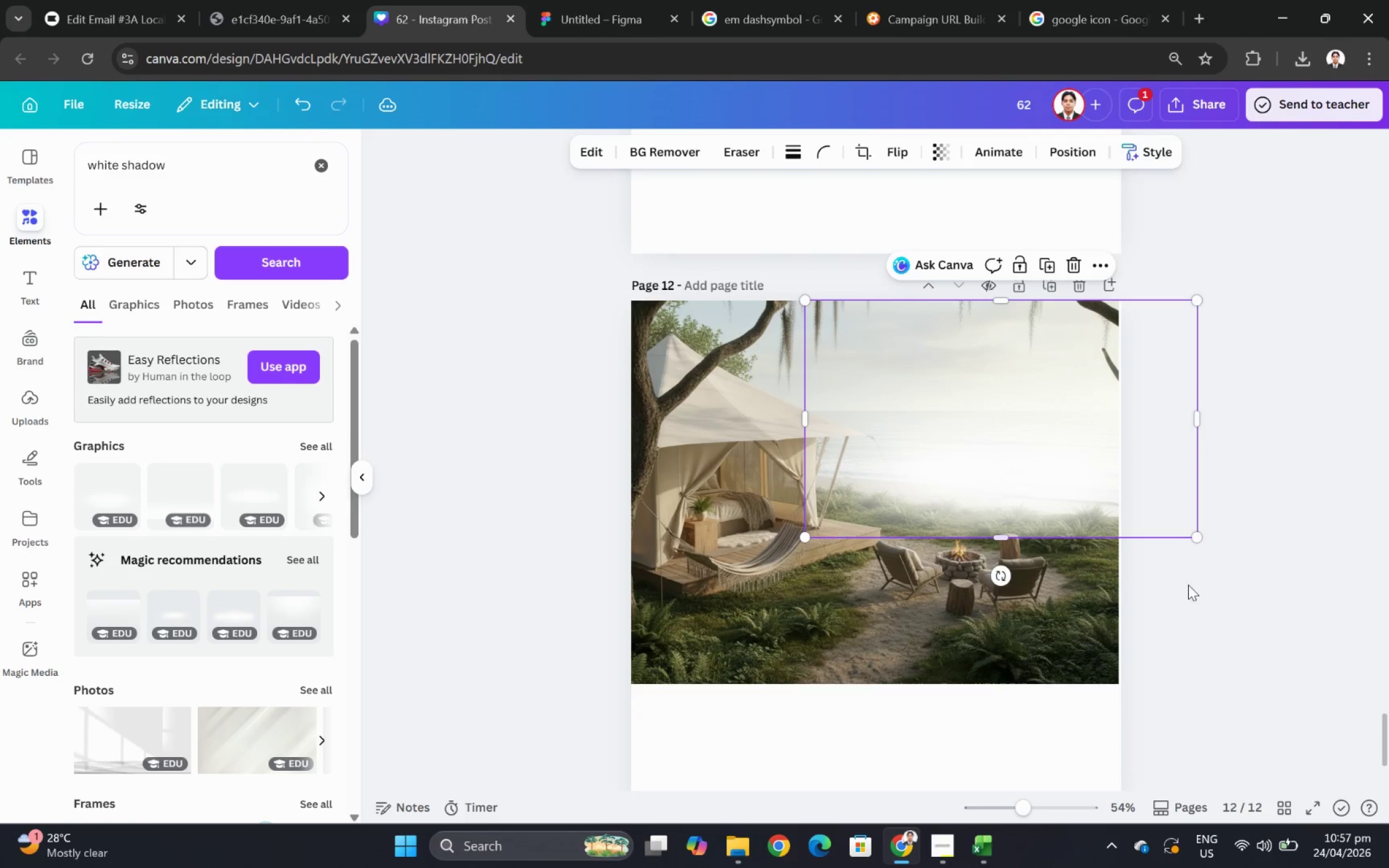 
left_click([1200, 595])
 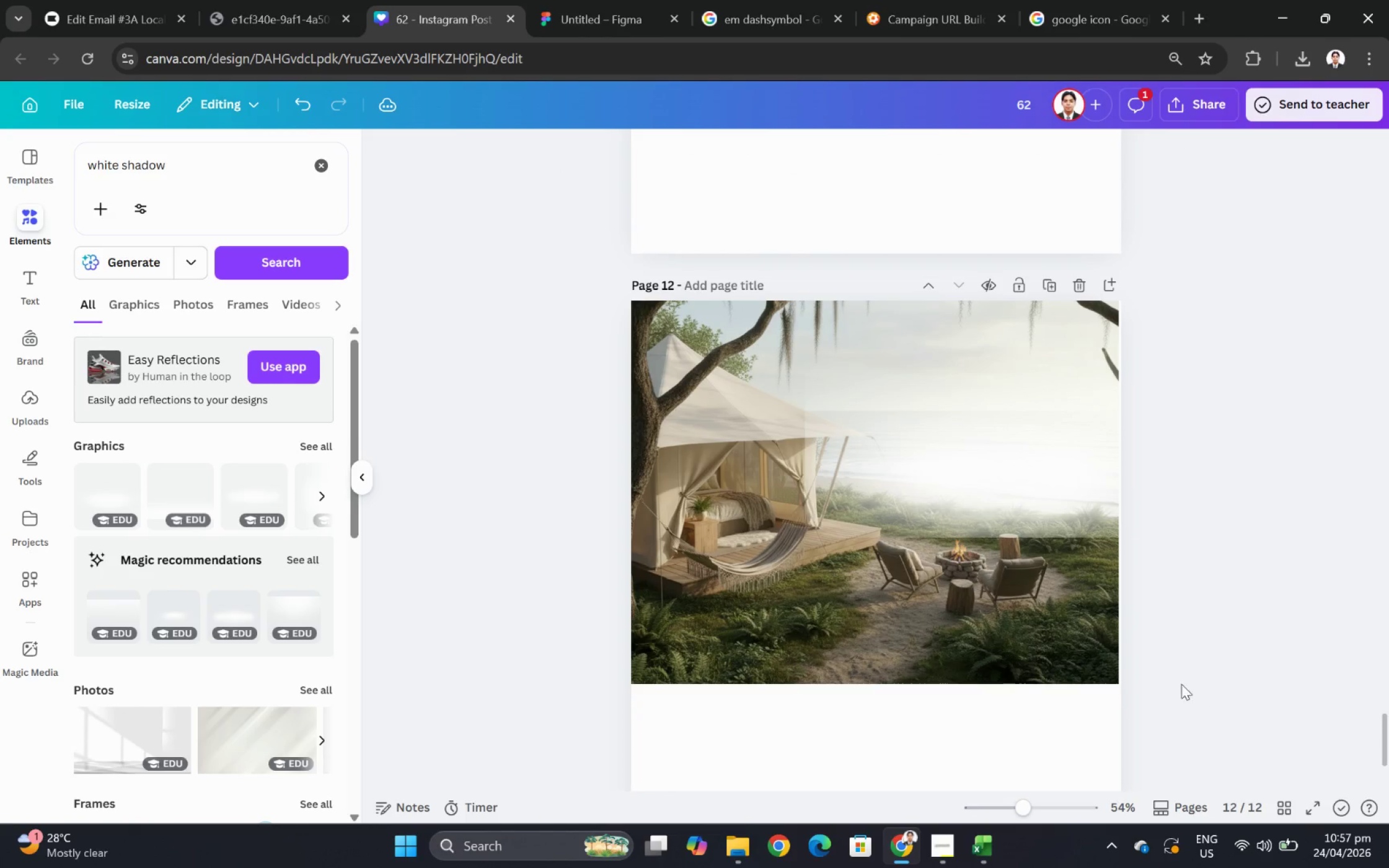 
key(Control+Z)
 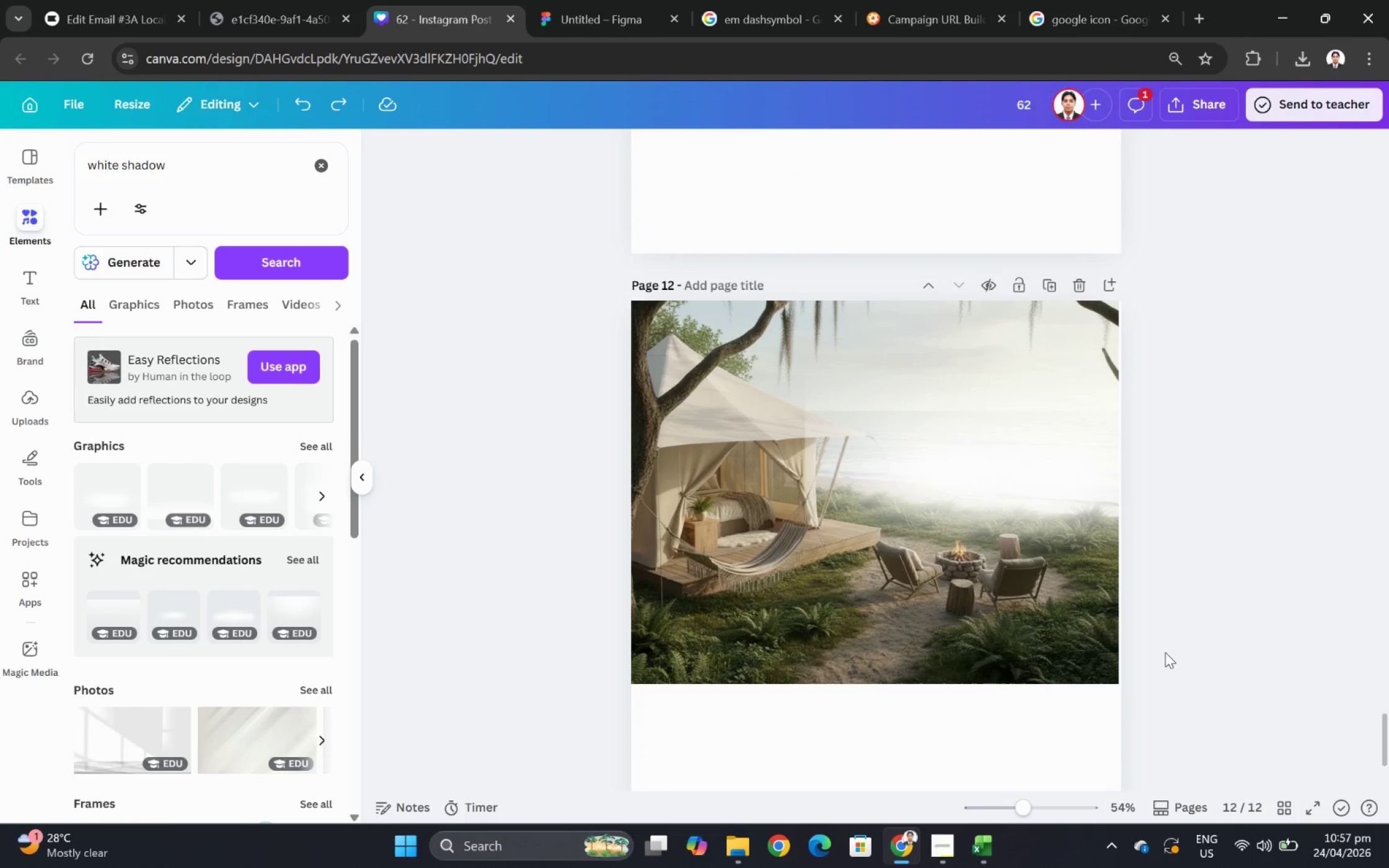 
key(Control+Z)
 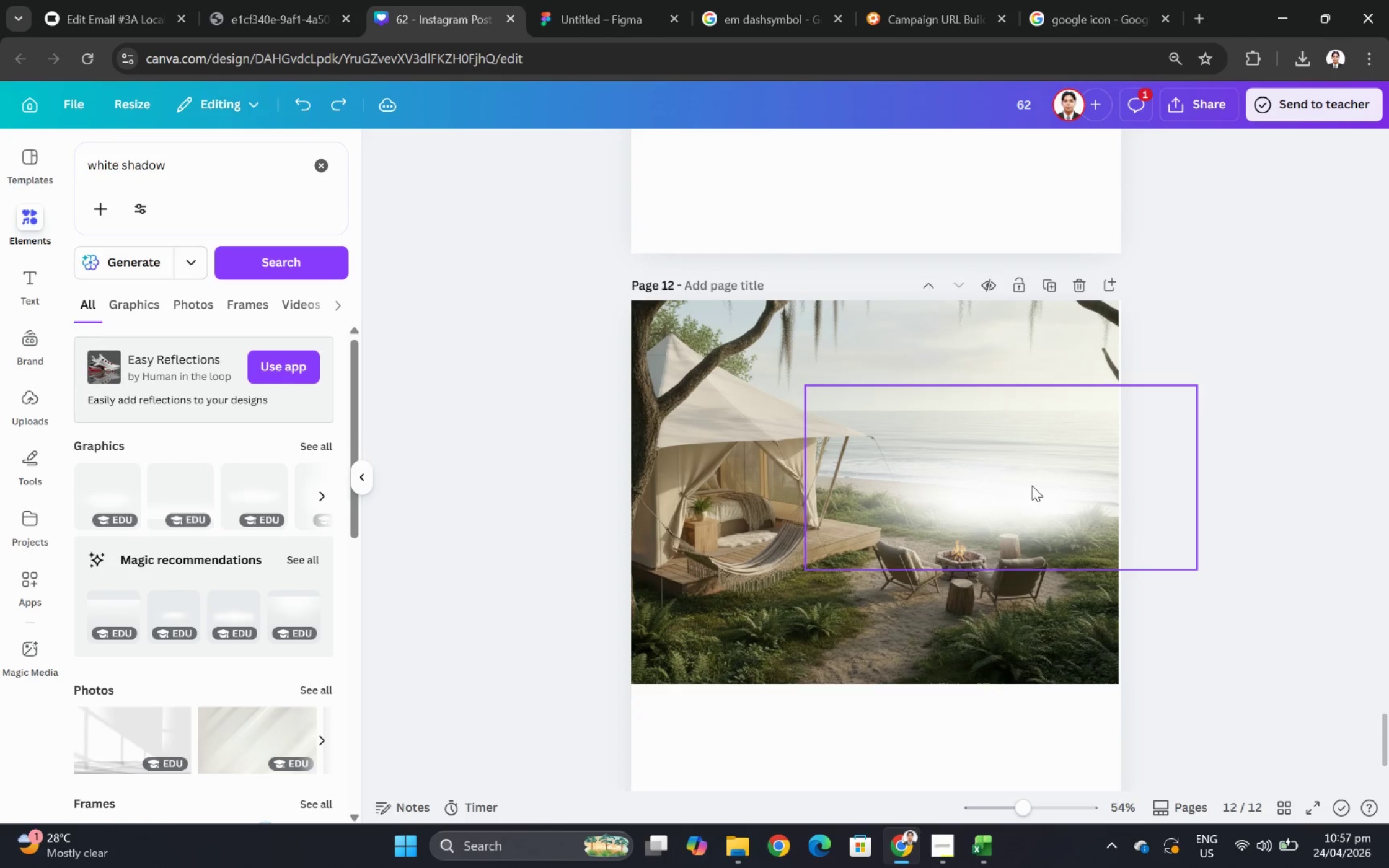 
key(Control+C)
 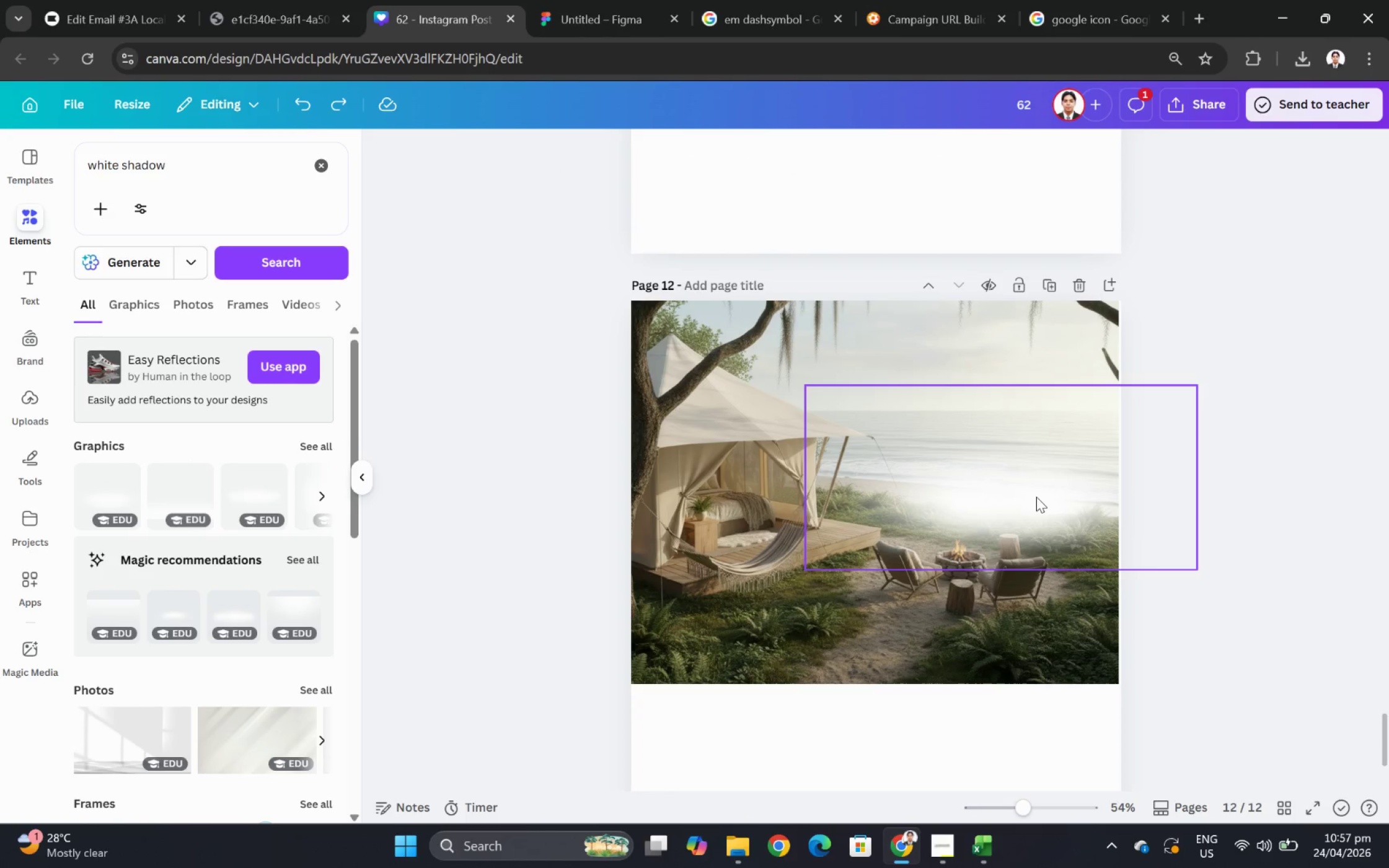 
key(Control+V)
 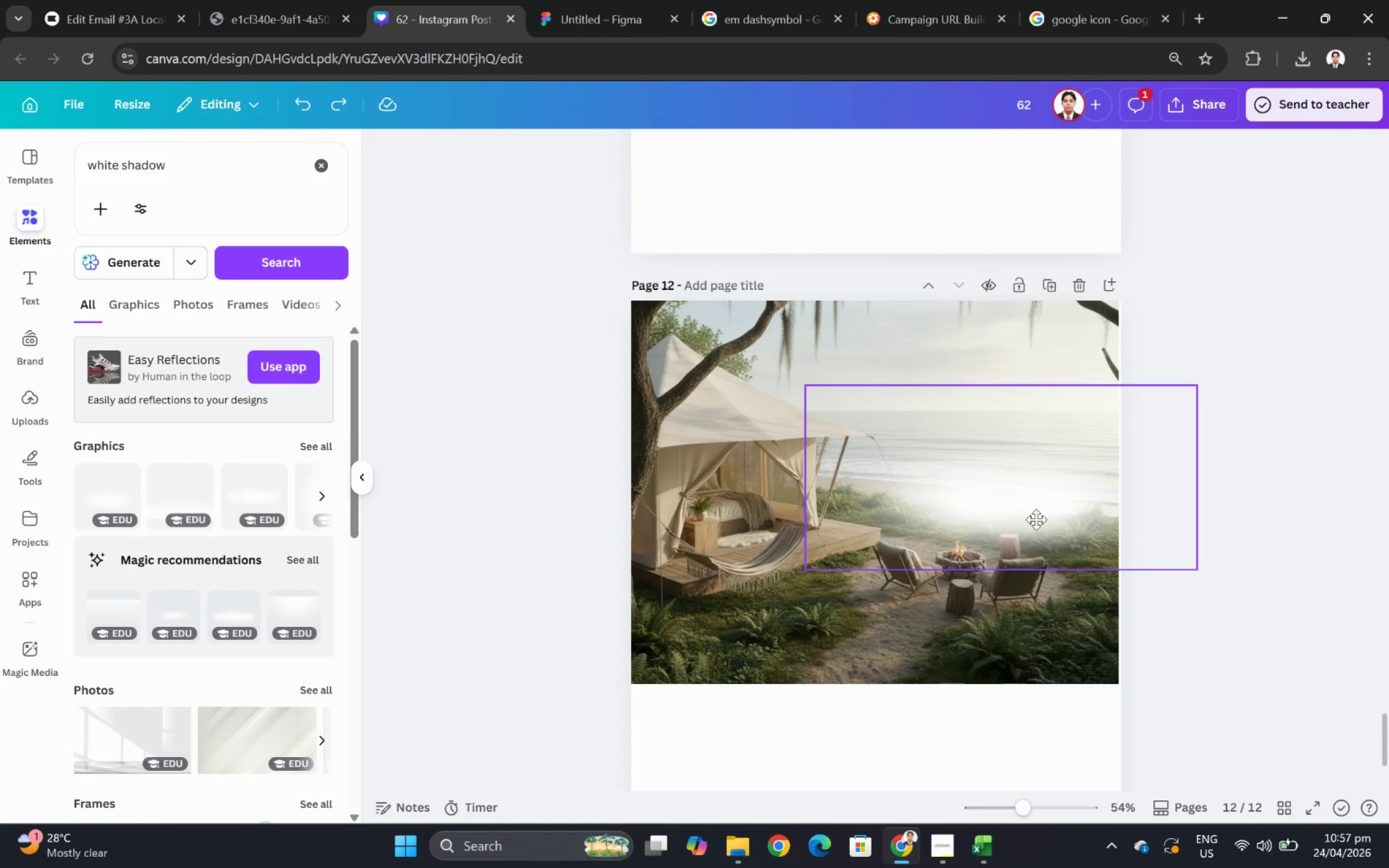 
left_click_drag(start_coordinate=[1036, 499], to_coordinate=[1025, 597])
 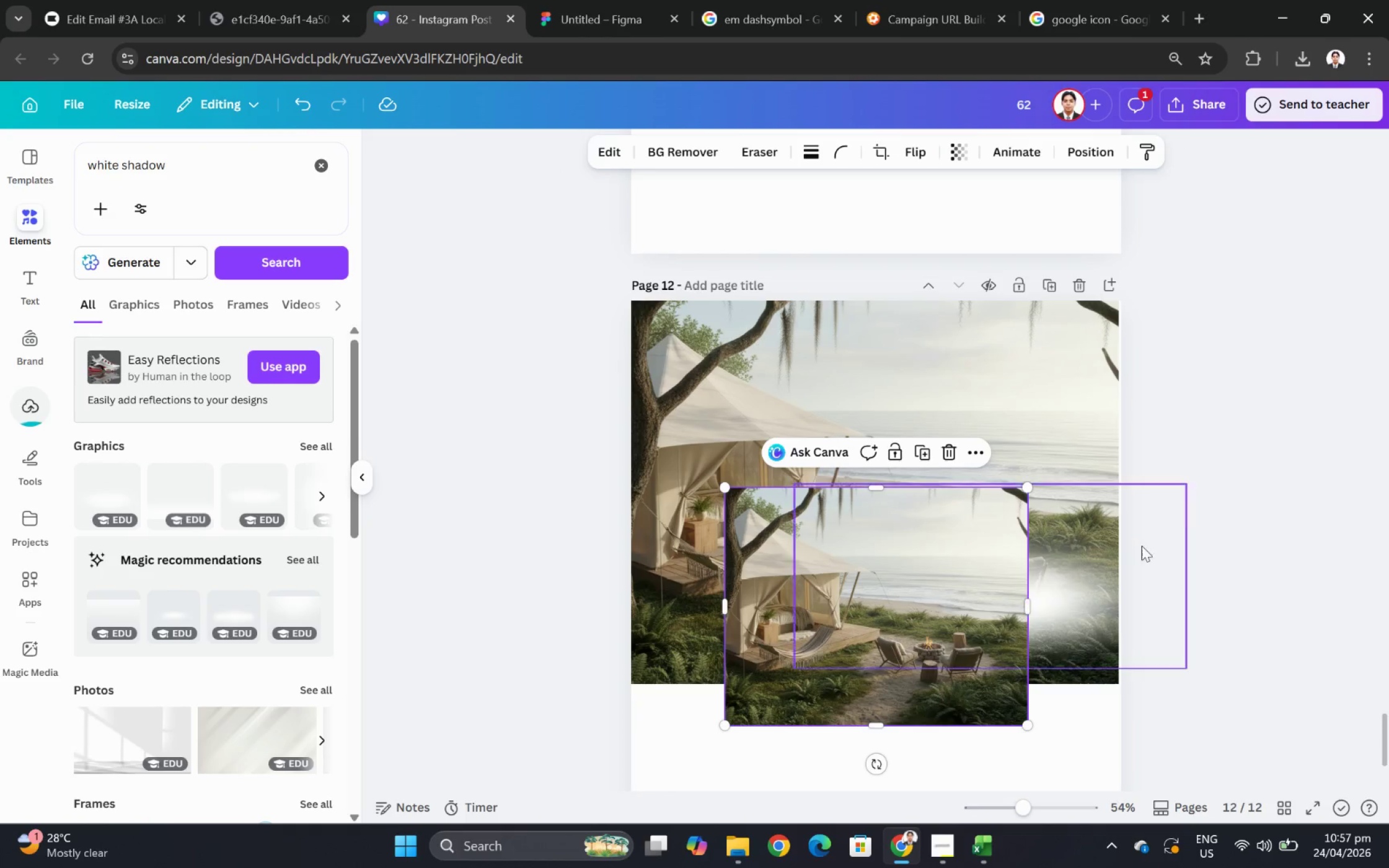 
left_click([1162, 541])
 